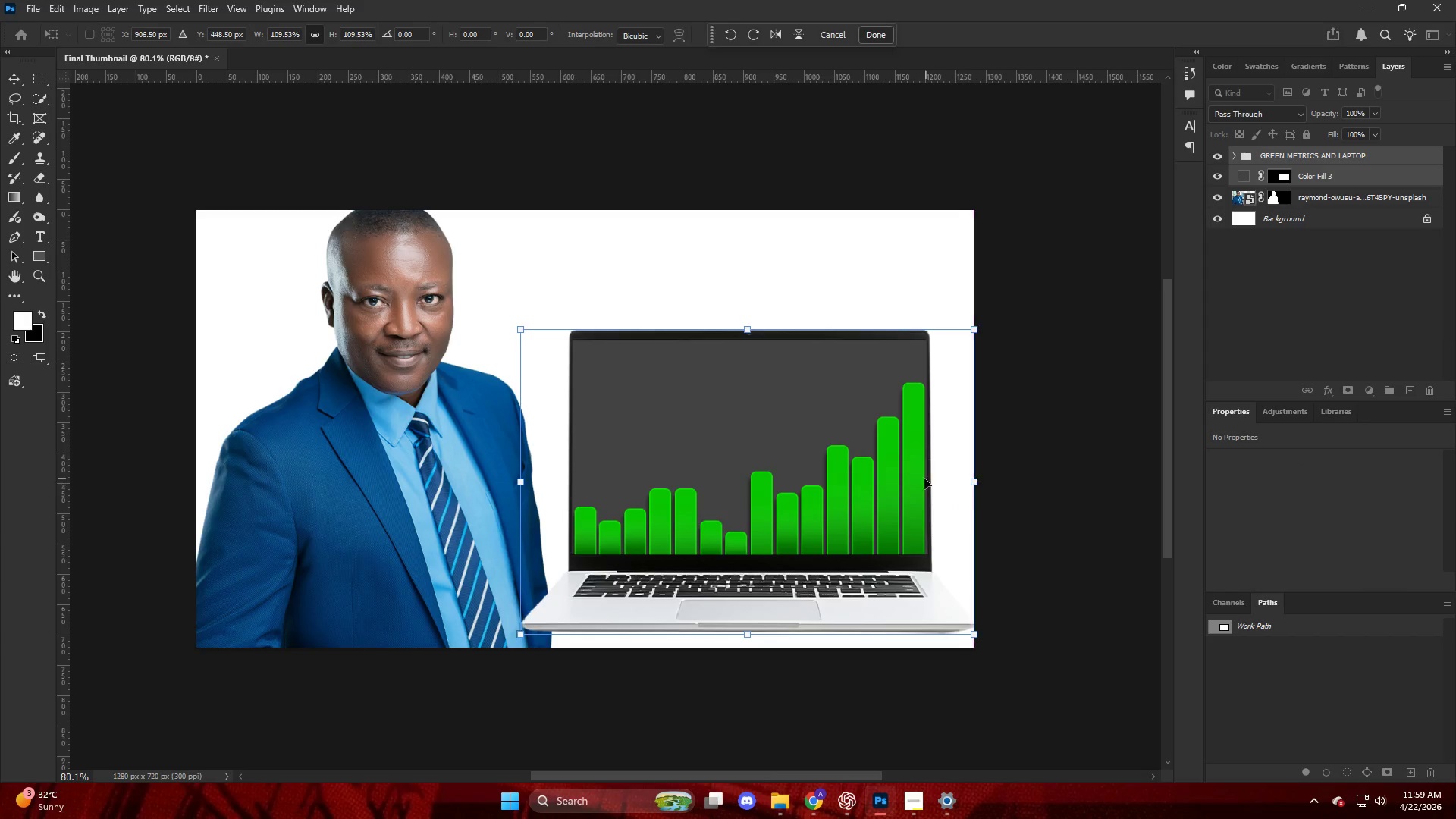 
left_click_drag(start_coordinate=[924, 479], to_coordinate=[915, 481])
 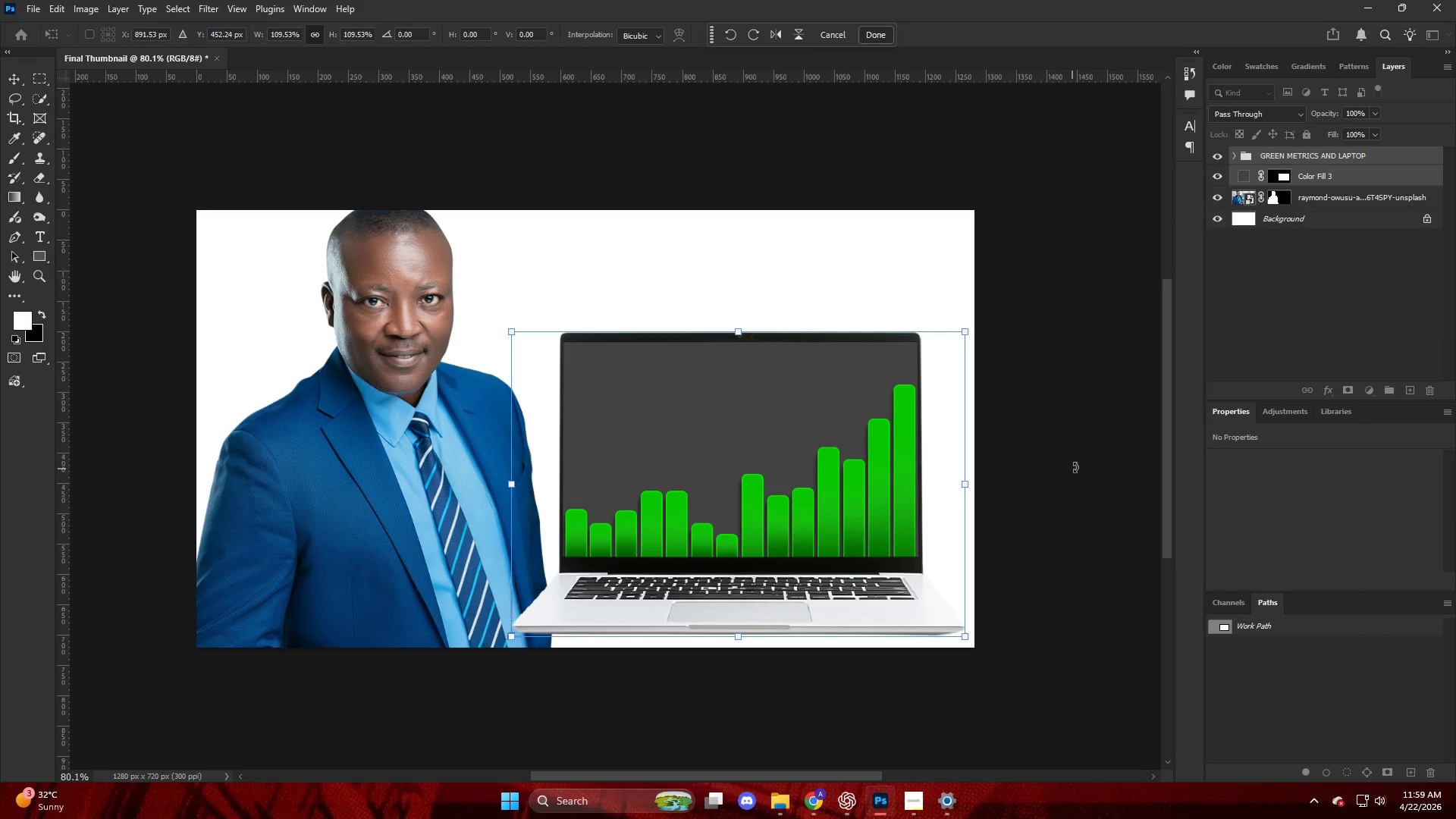 
left_click([1075, 466])
 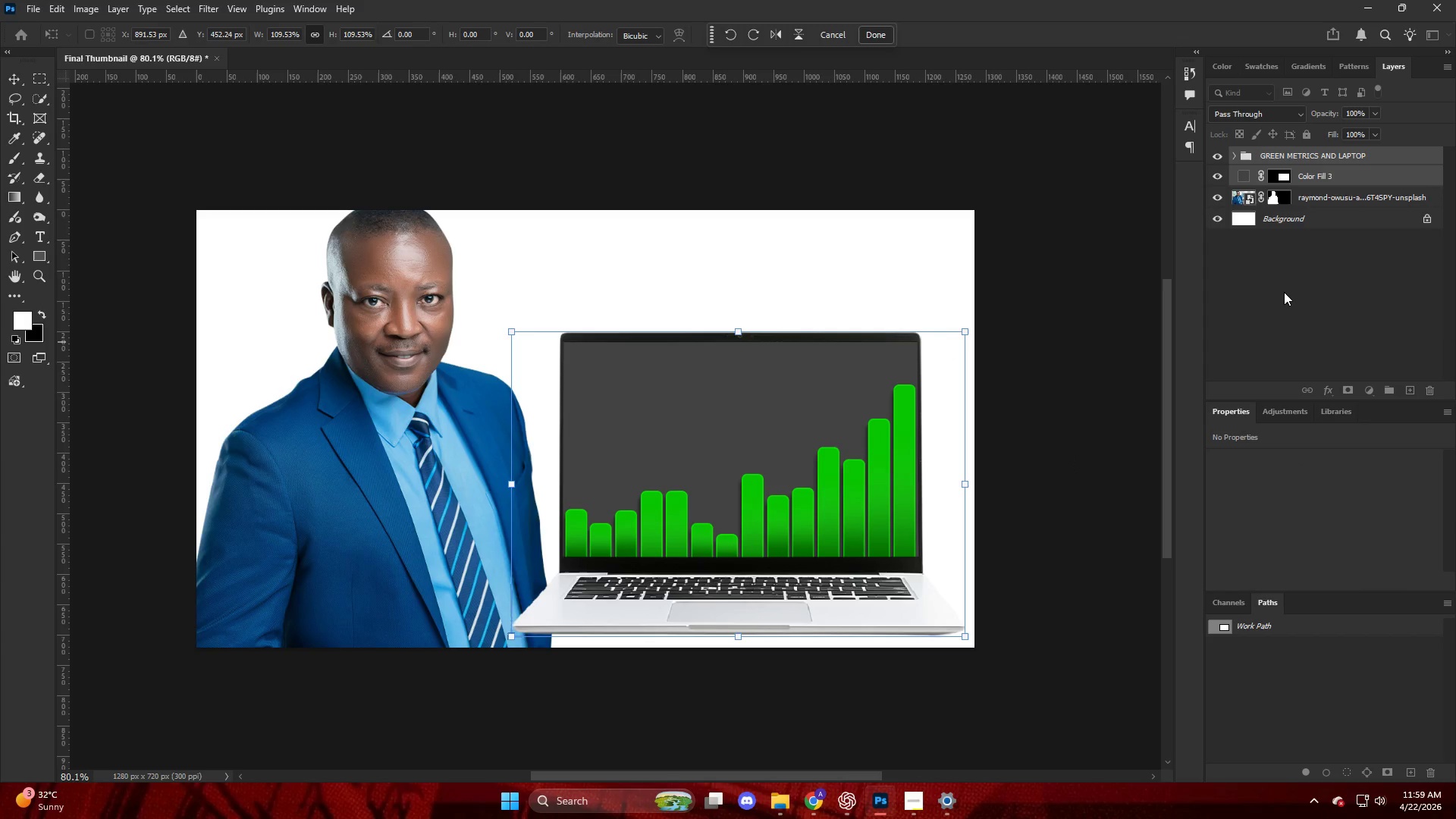 
left_click([1289, 290])
 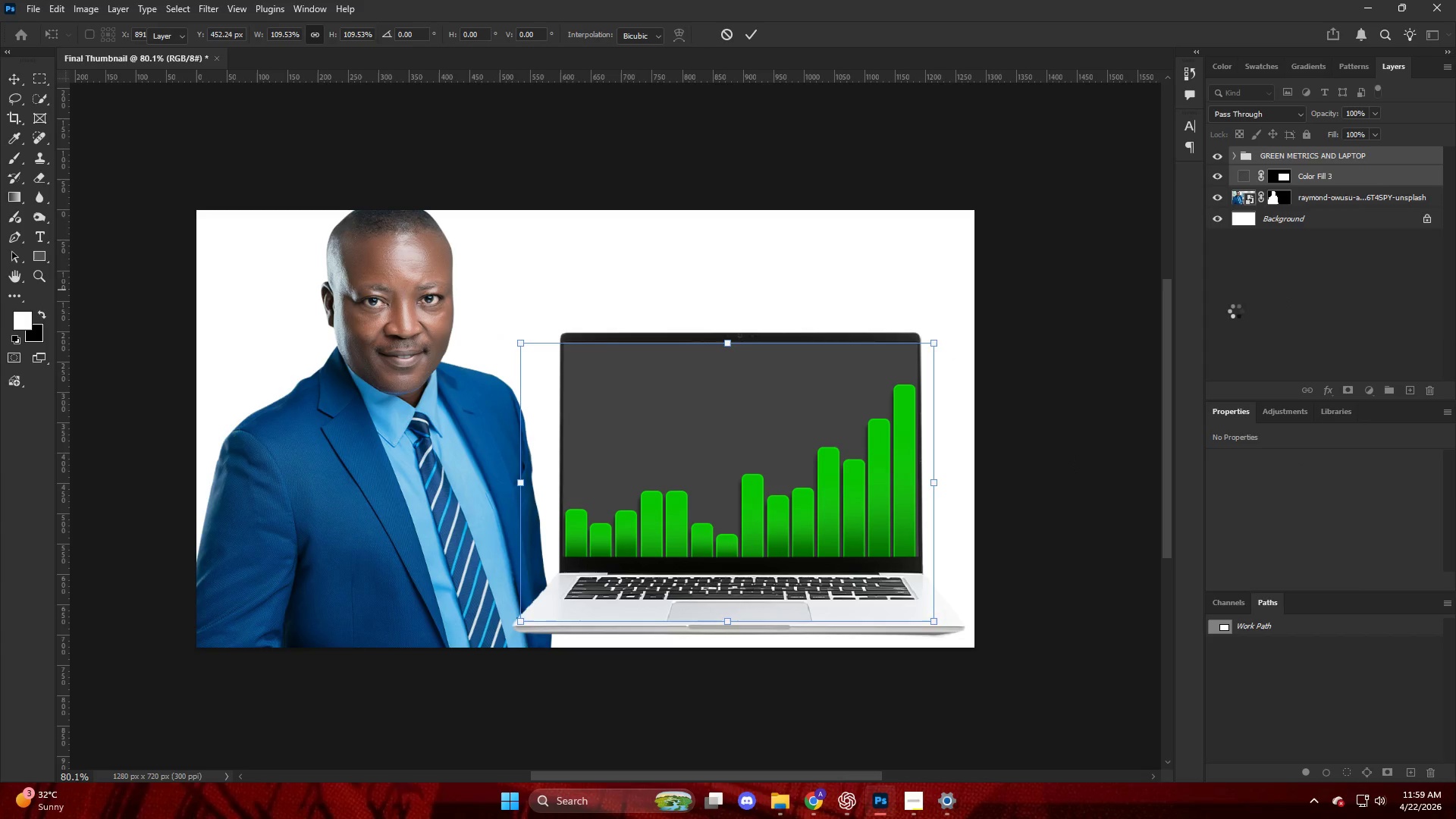 
key(Alt+AltLeft)
 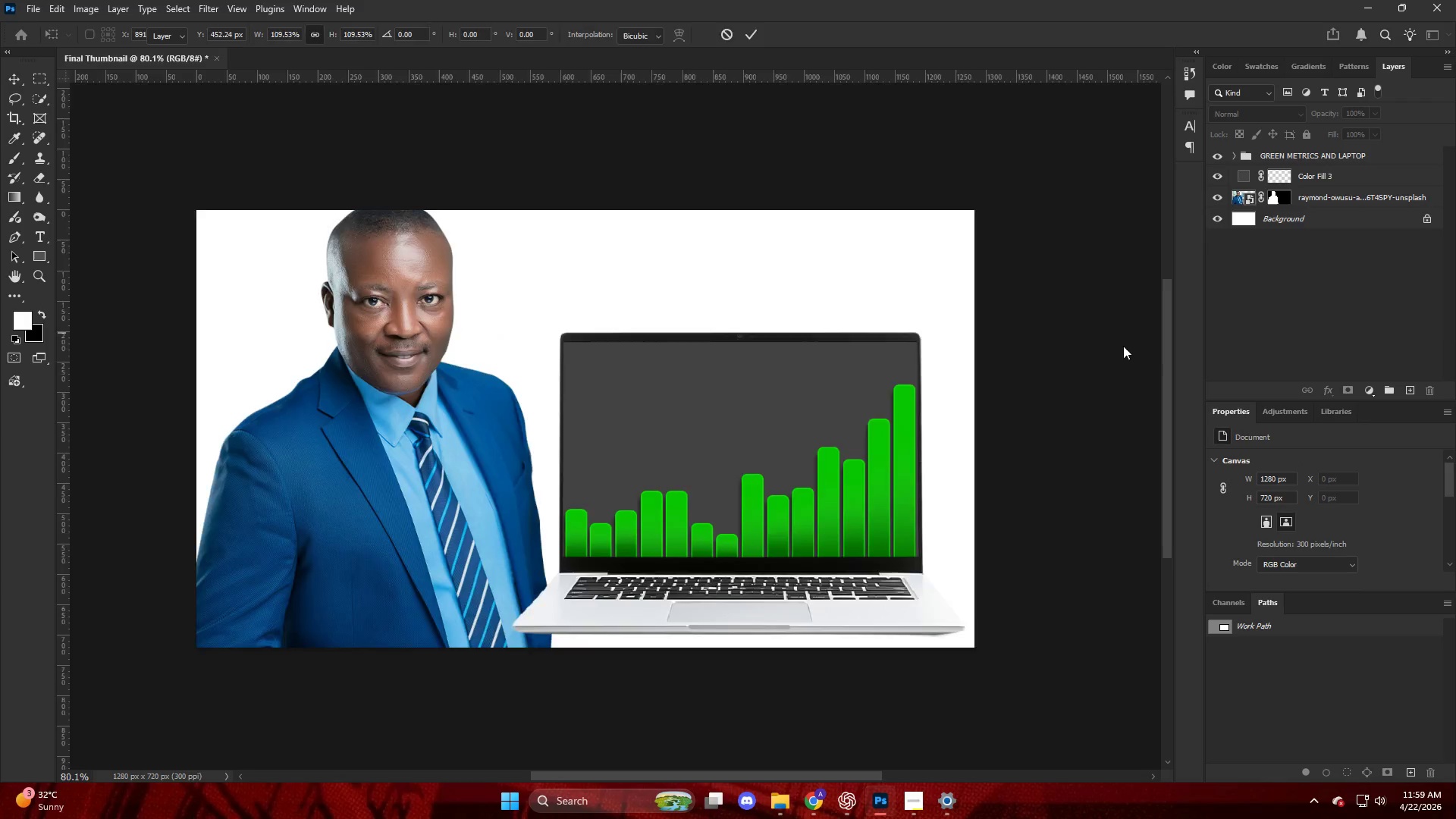 
scroll: coordinate [1122, 347], scroll_direction: down, amount: 5.0
 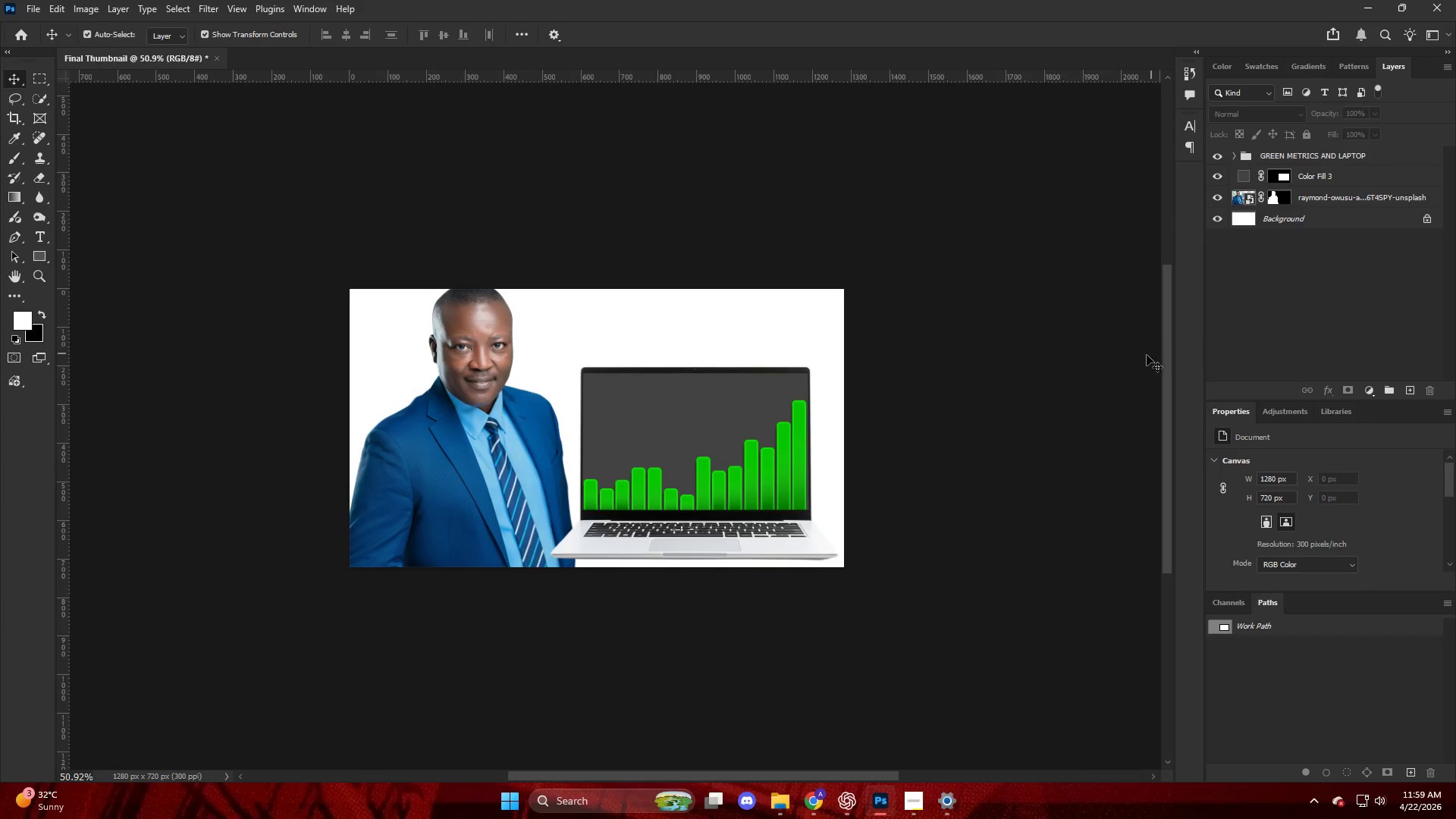 
hold_key(key=ControlLeft, duration=0.5)
 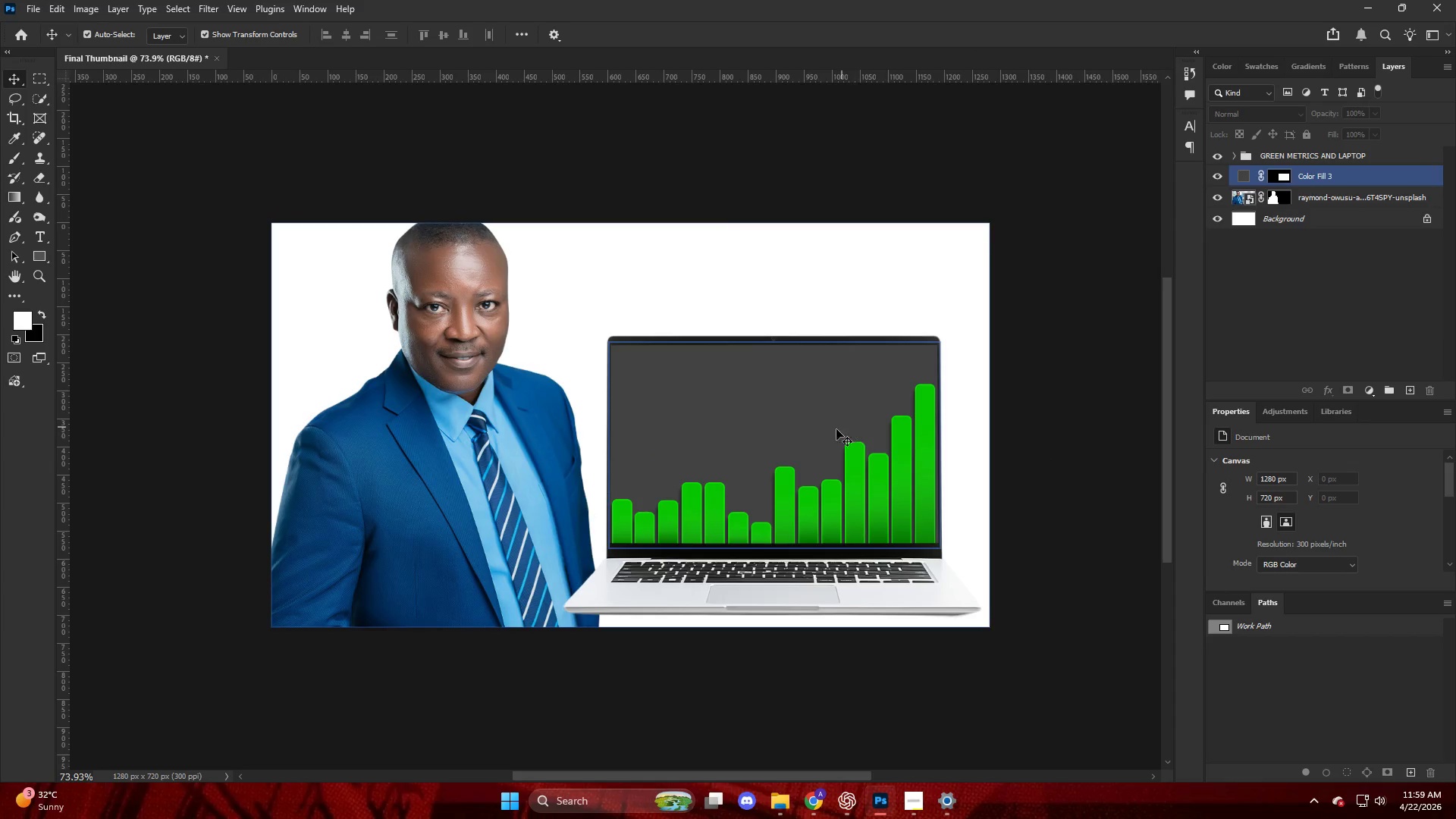 
key(Alt+AltLeft)
 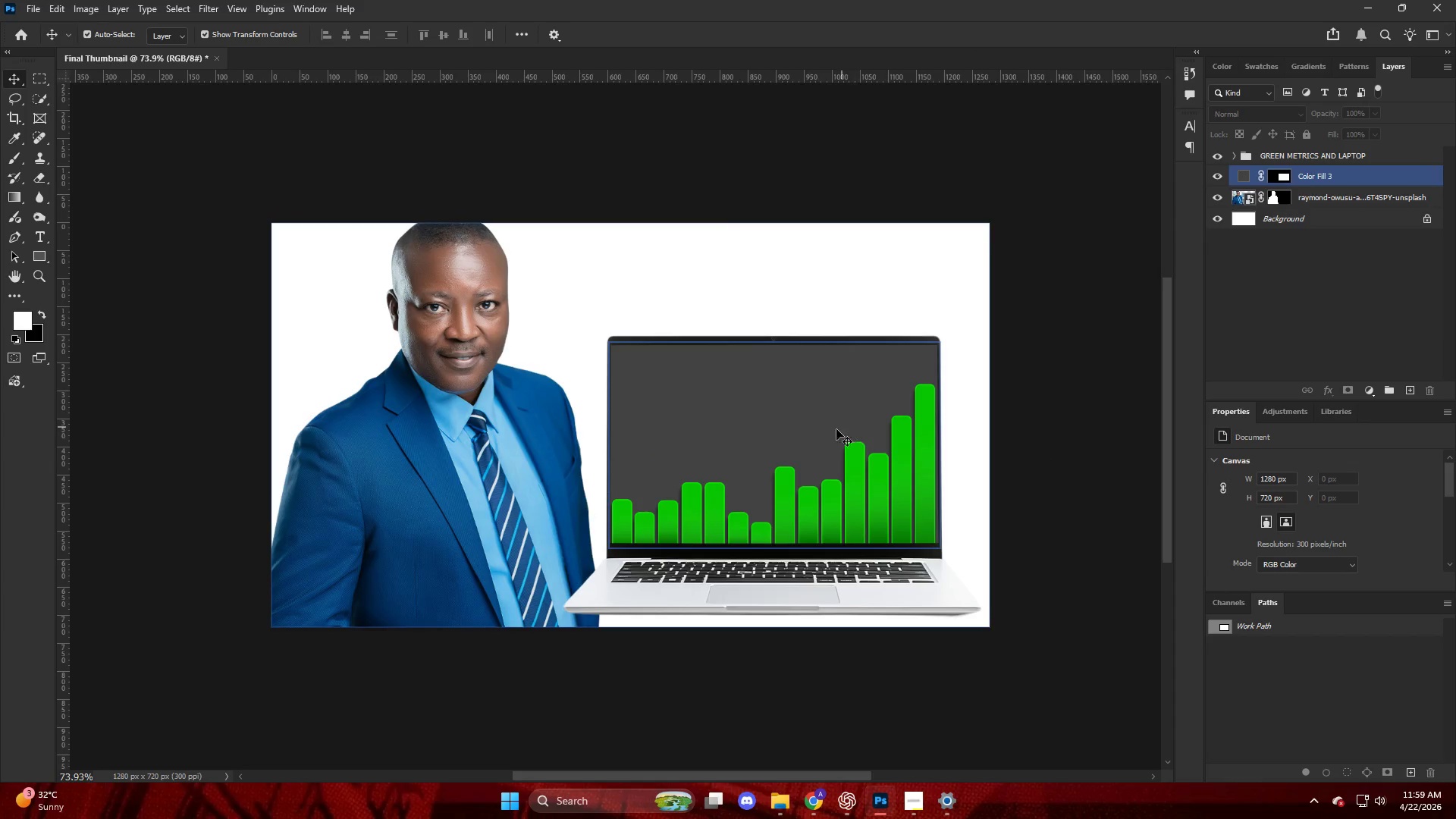 
hold_key(key=ControlLeft, duration=0.47)
scroll: coordinate [843, 466], scroll_direction: up, amount: 21.0
 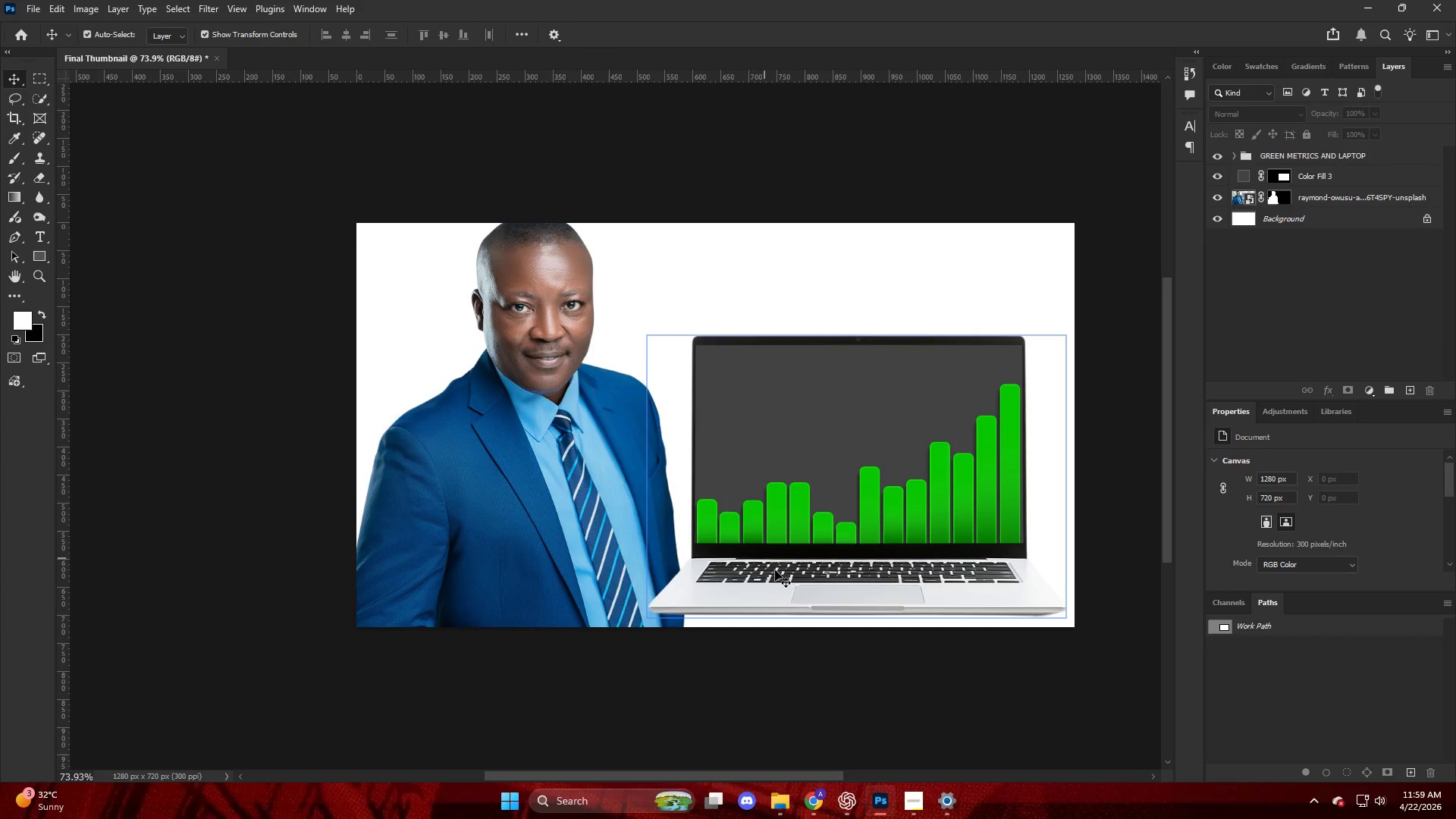 
left_click([803, 801])
 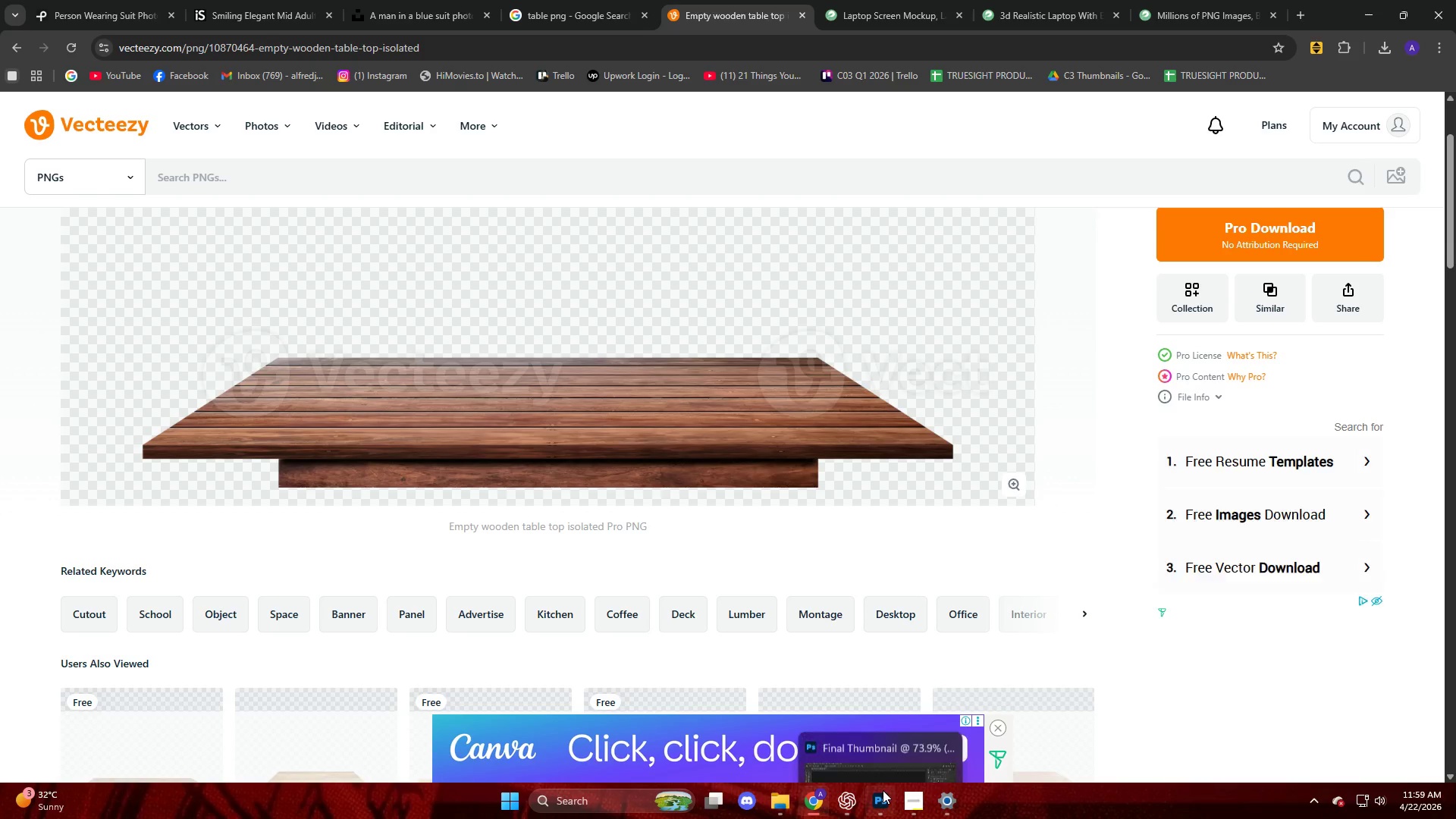 
left_click([849, 803])
 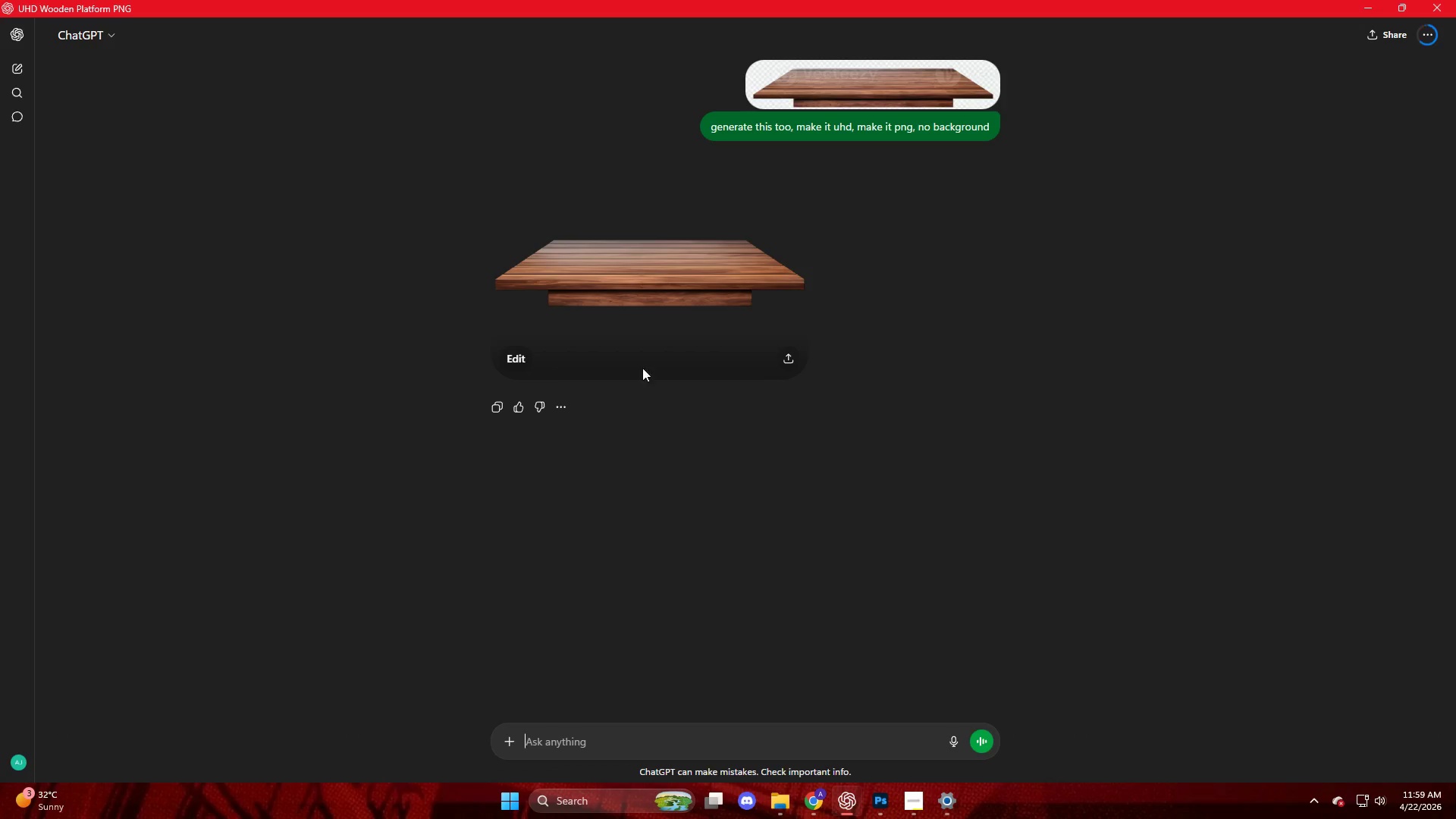 
left_click([628, 253])
 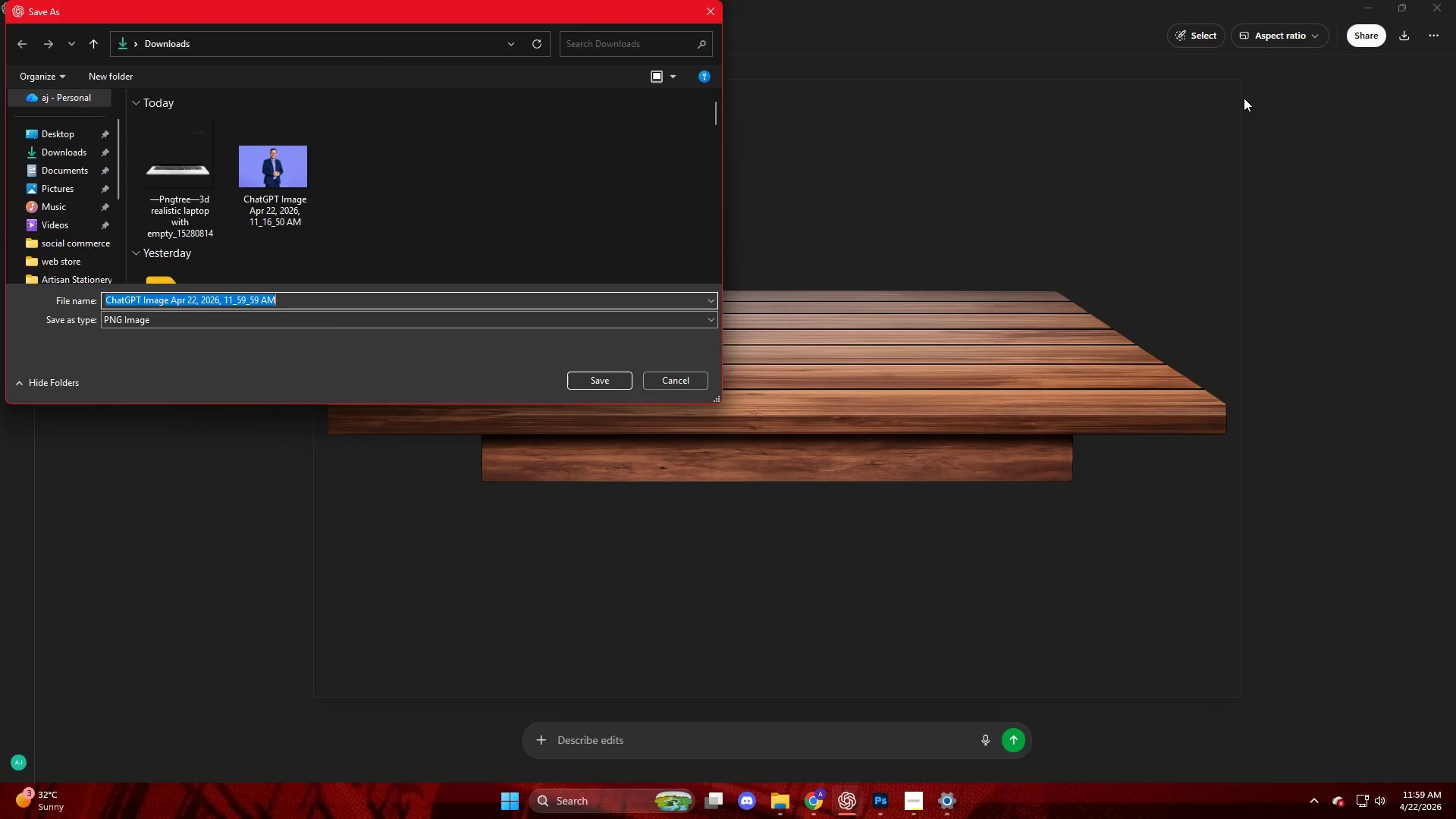 
key(NumpadEnter)
 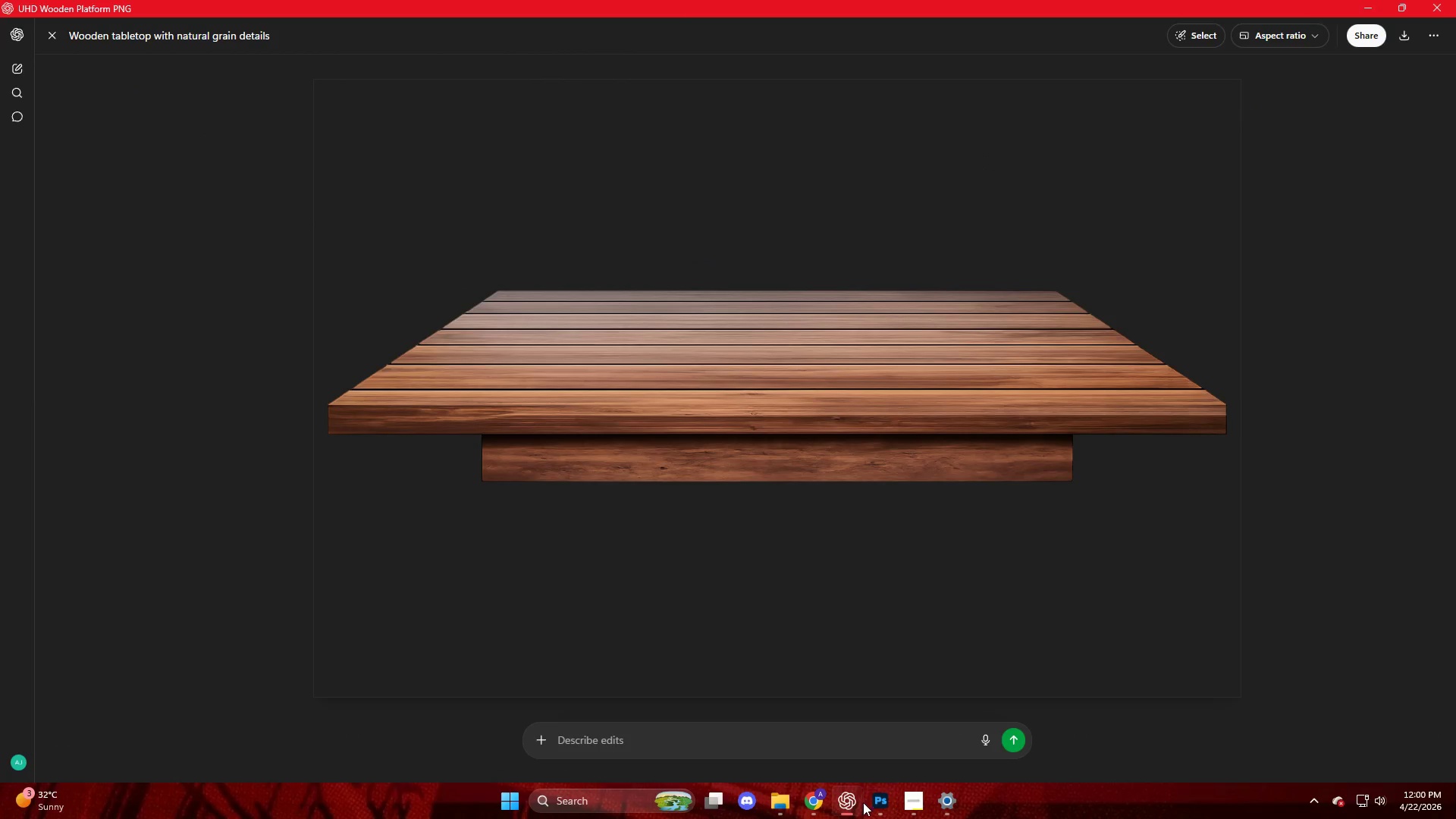 
left_click([879, 815])
 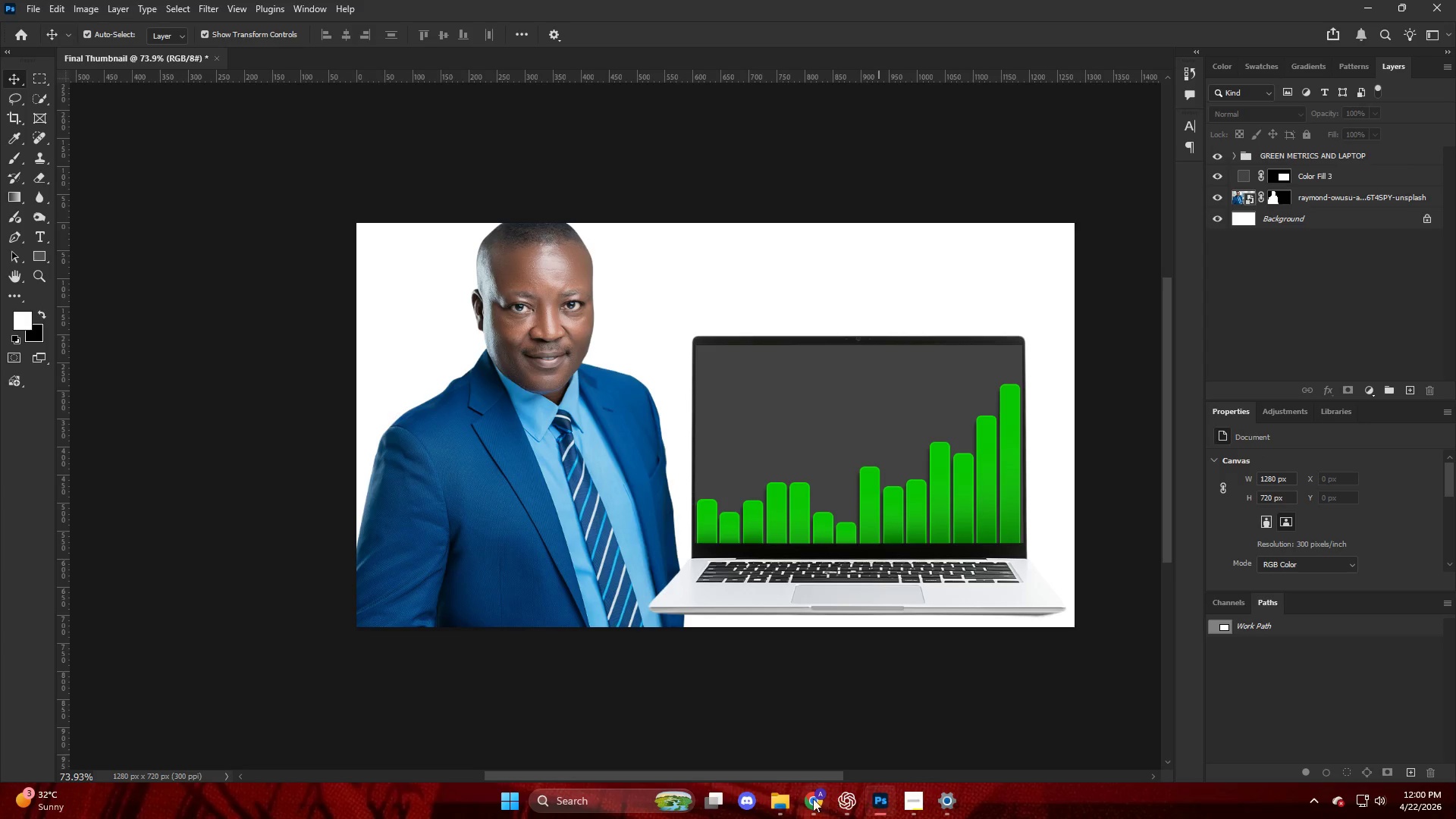 
left_click([773, 801])
 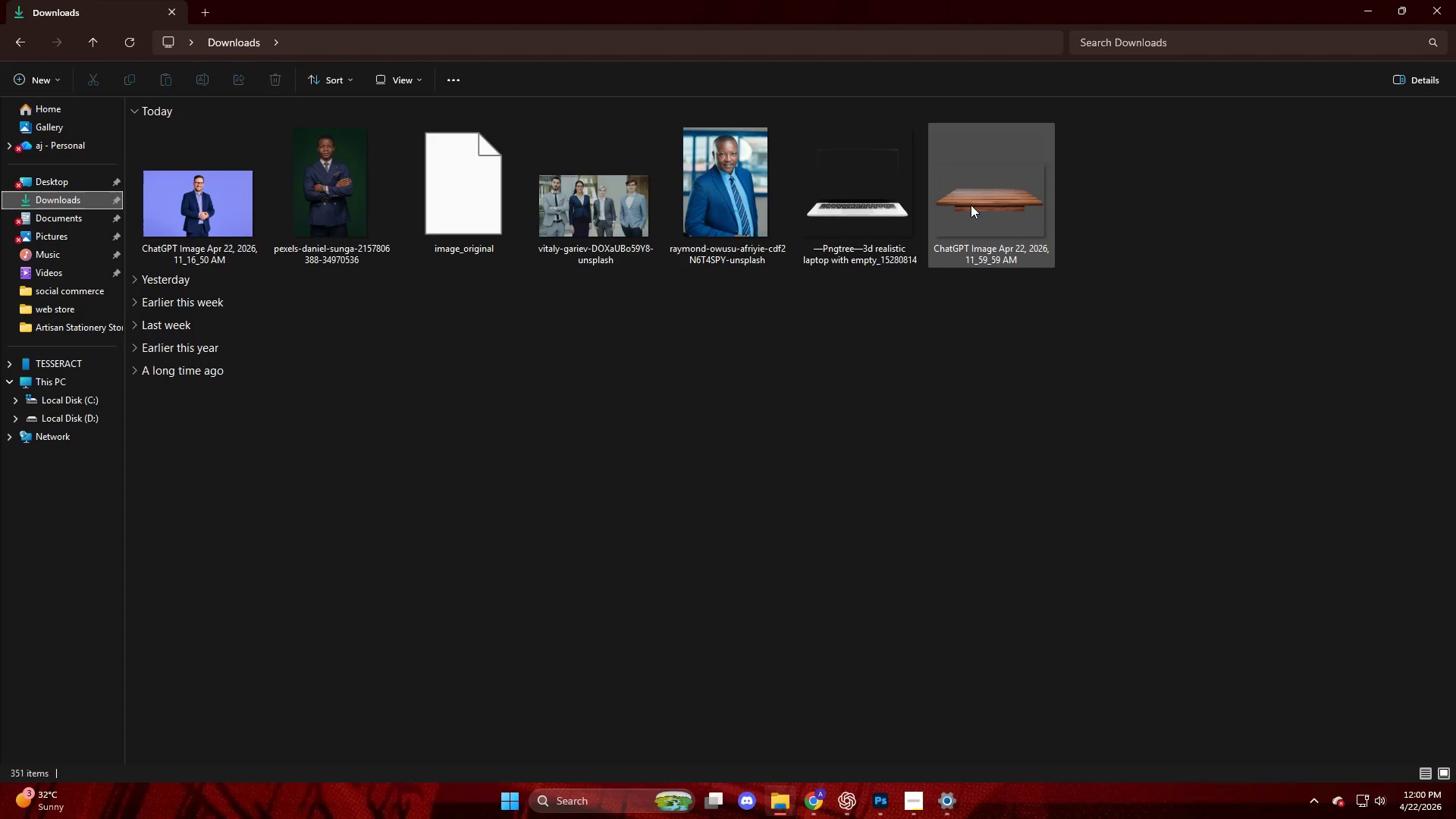 
left_click_drag(start_coordinate=[971, 205], to_coordinate=[865, 503])
 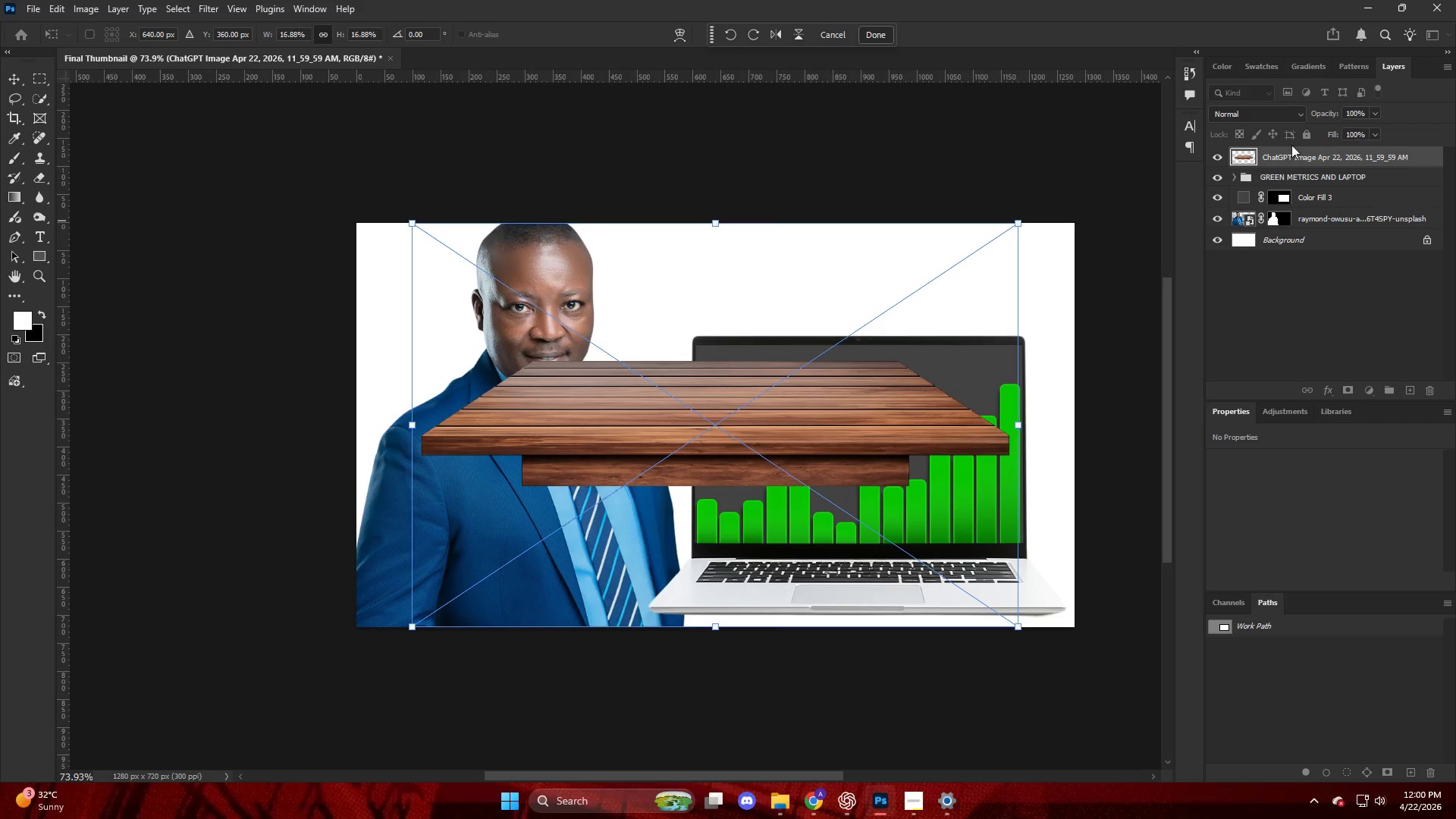 
left_click_drag(start_coordinate=[1284, 155], to_coordinate=[1288, 213])
 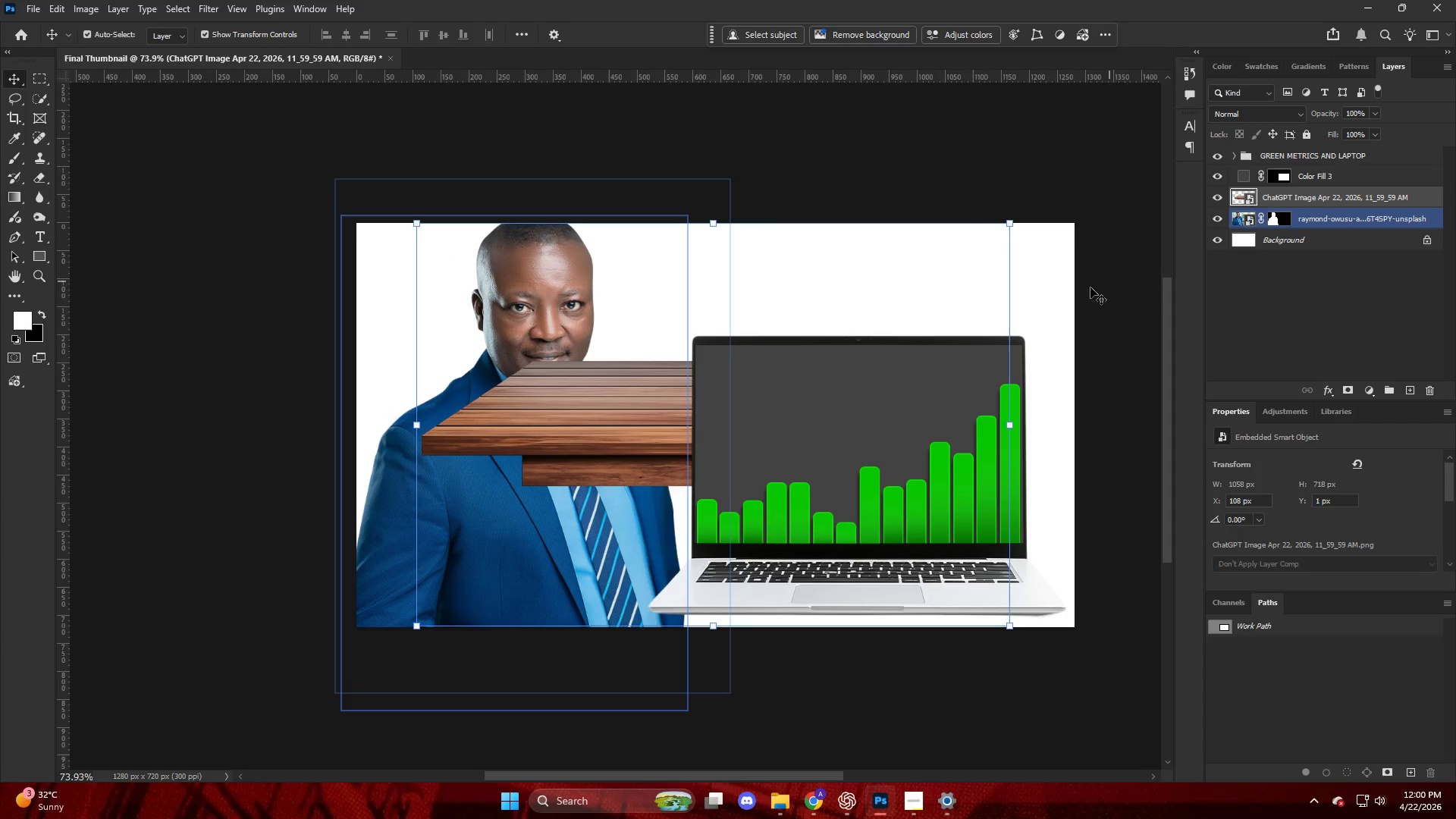 
key(V)
 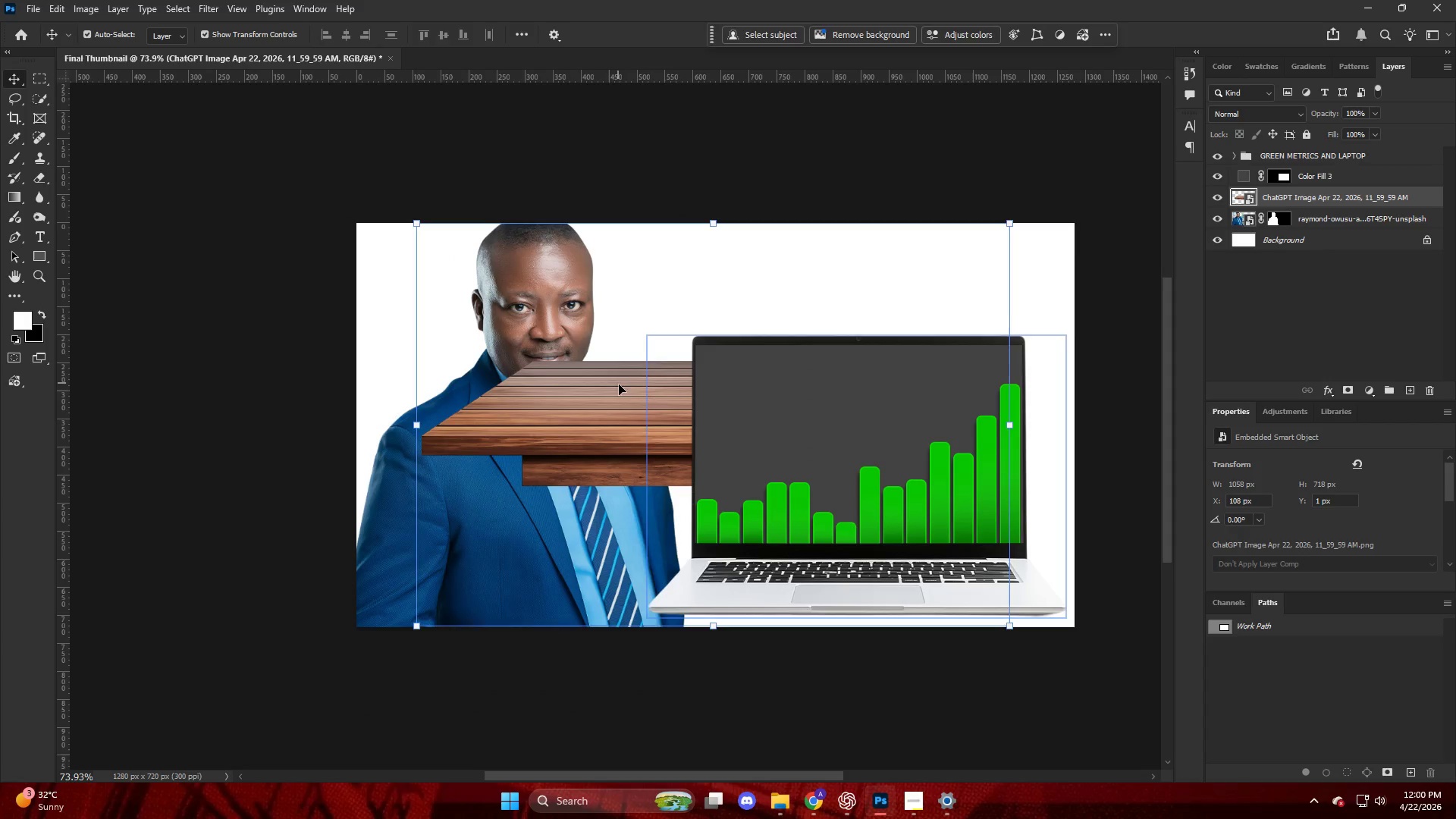 
left_click_drag(start_coordinate=[620, 393], to_coordinate=[748, 566])
 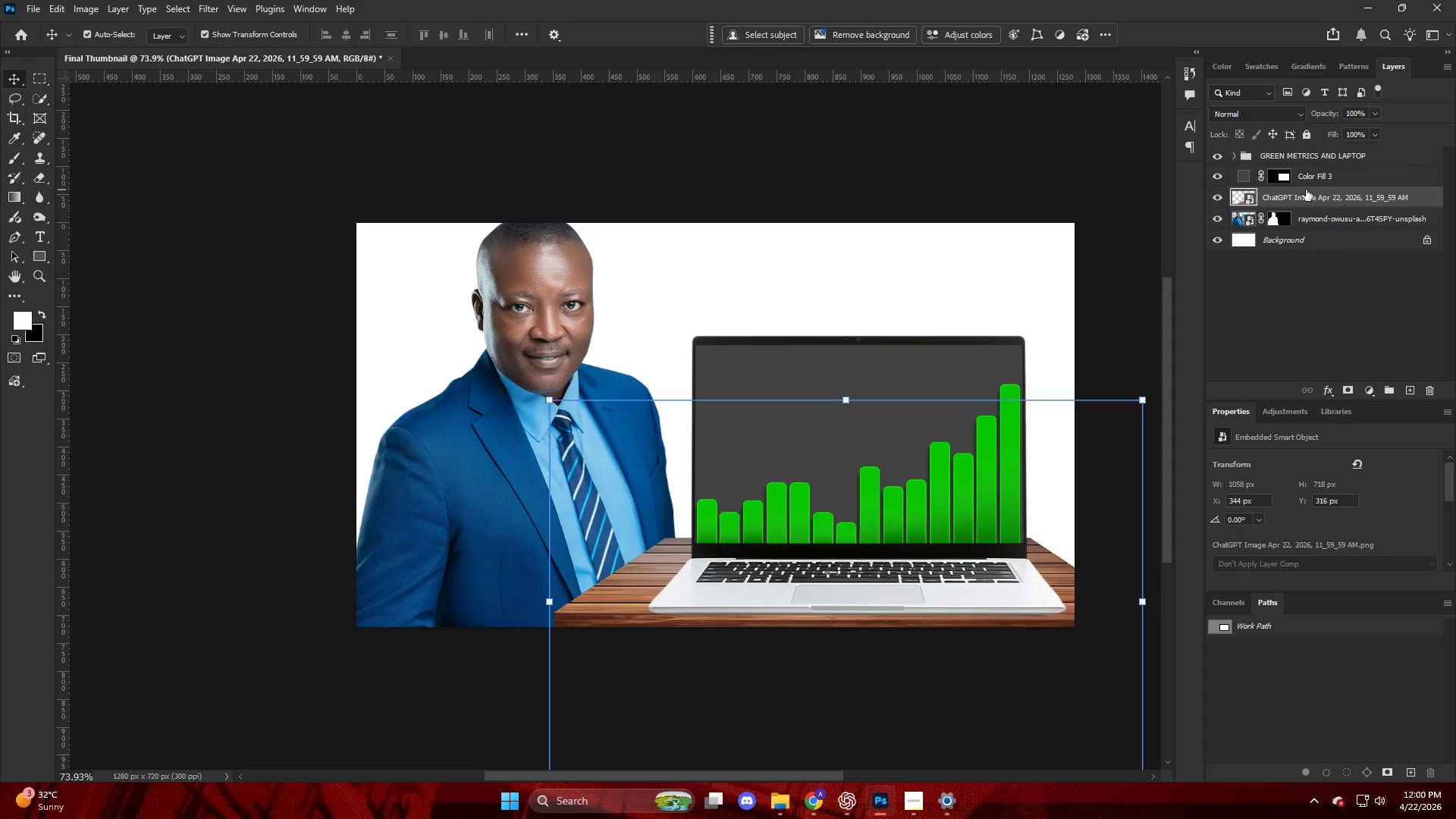 
left_click([1334, 165])
 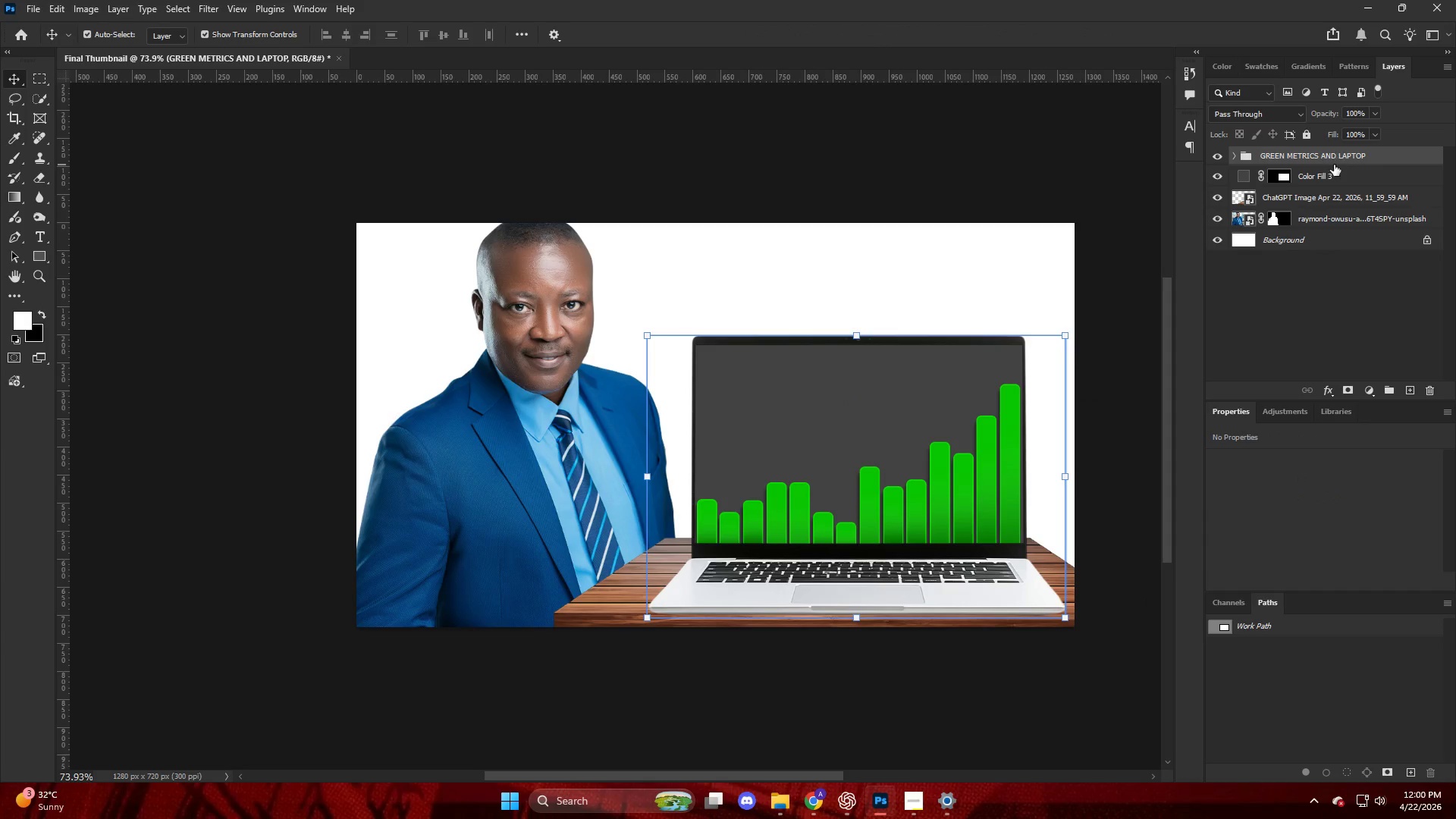 
left_click([1334, 170])
 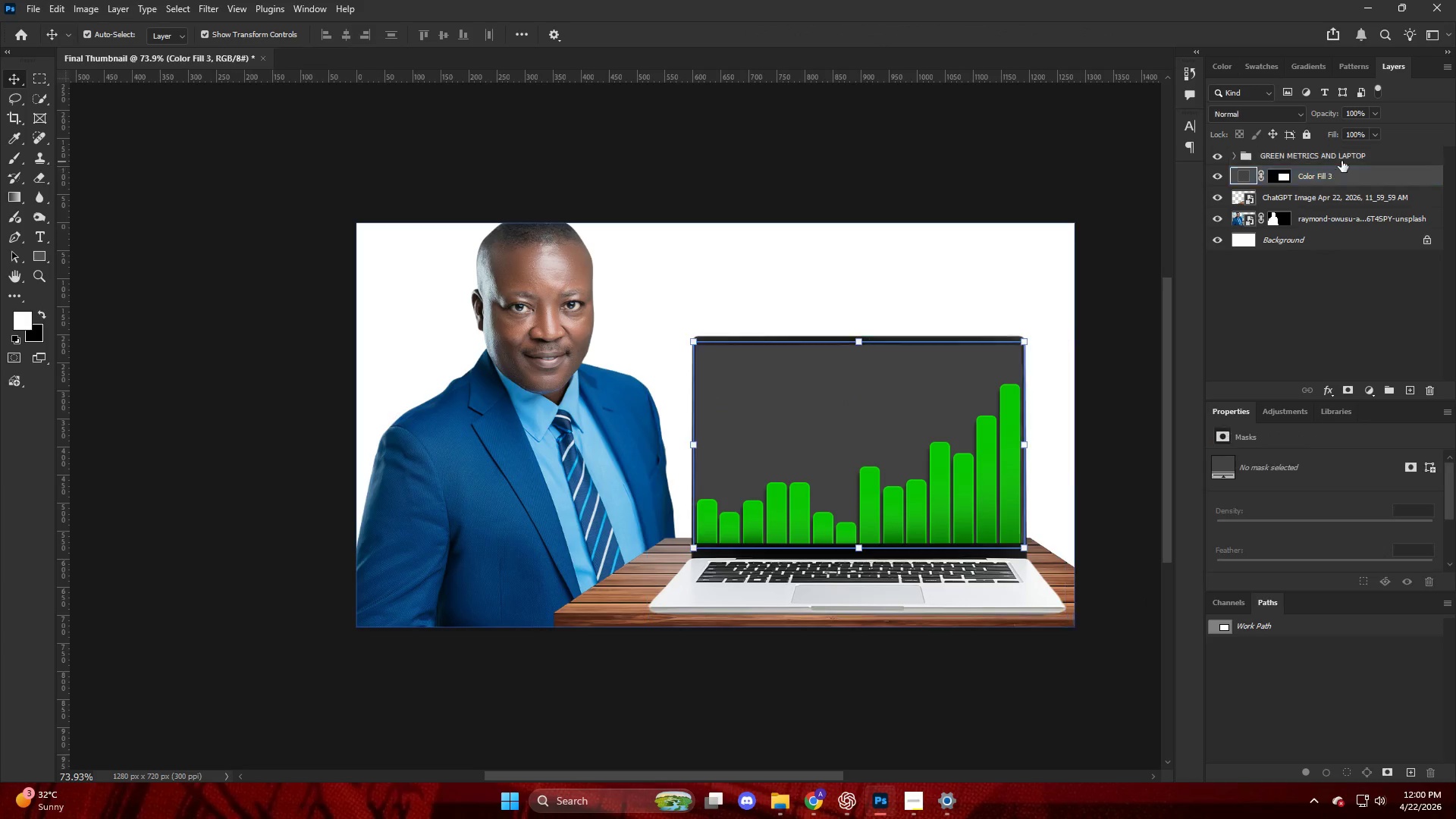 
hold_key(key=ShiftLeft, duration=0.38)
double_click([1345, 155])
 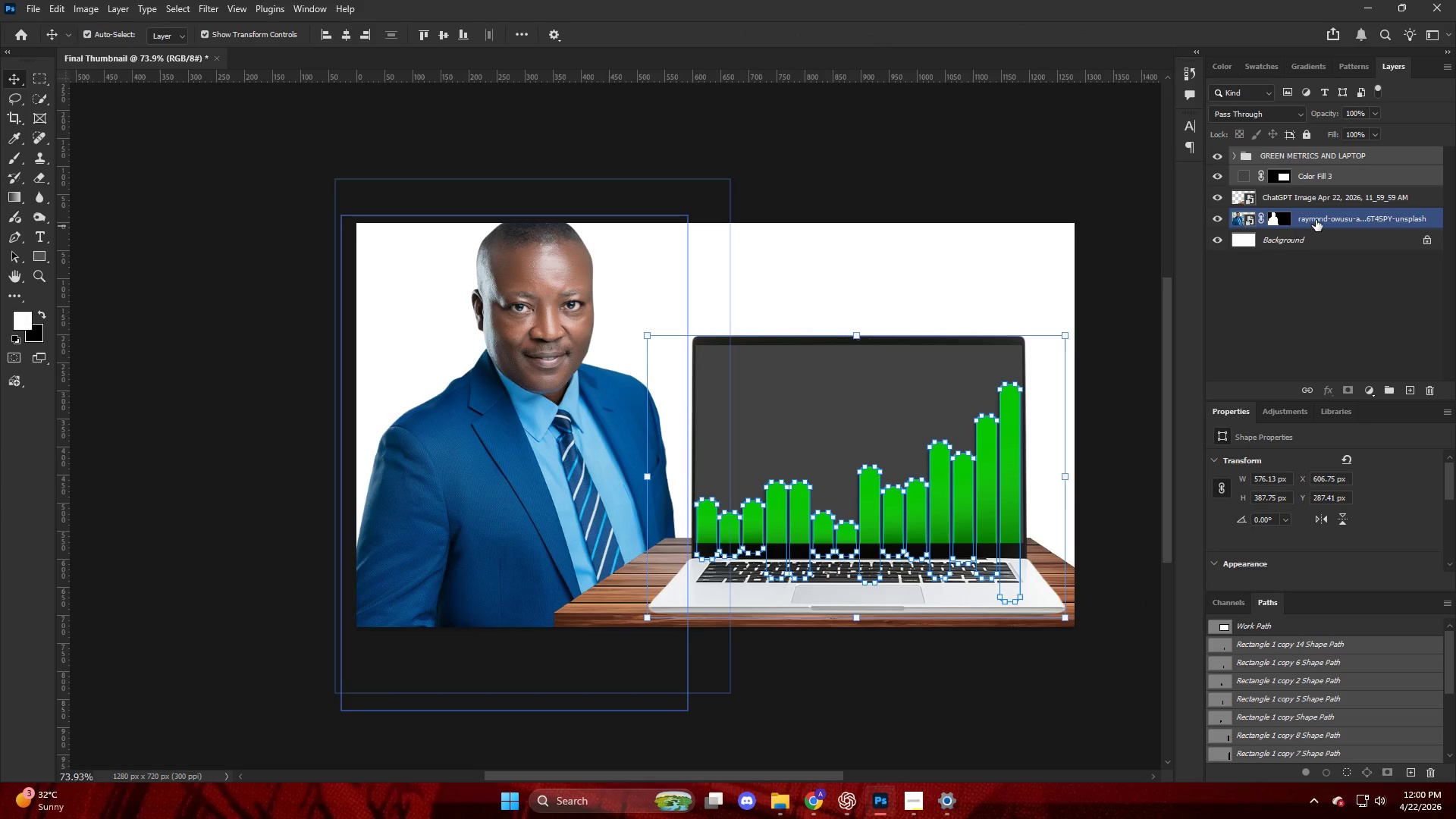 
key(Control+T)
 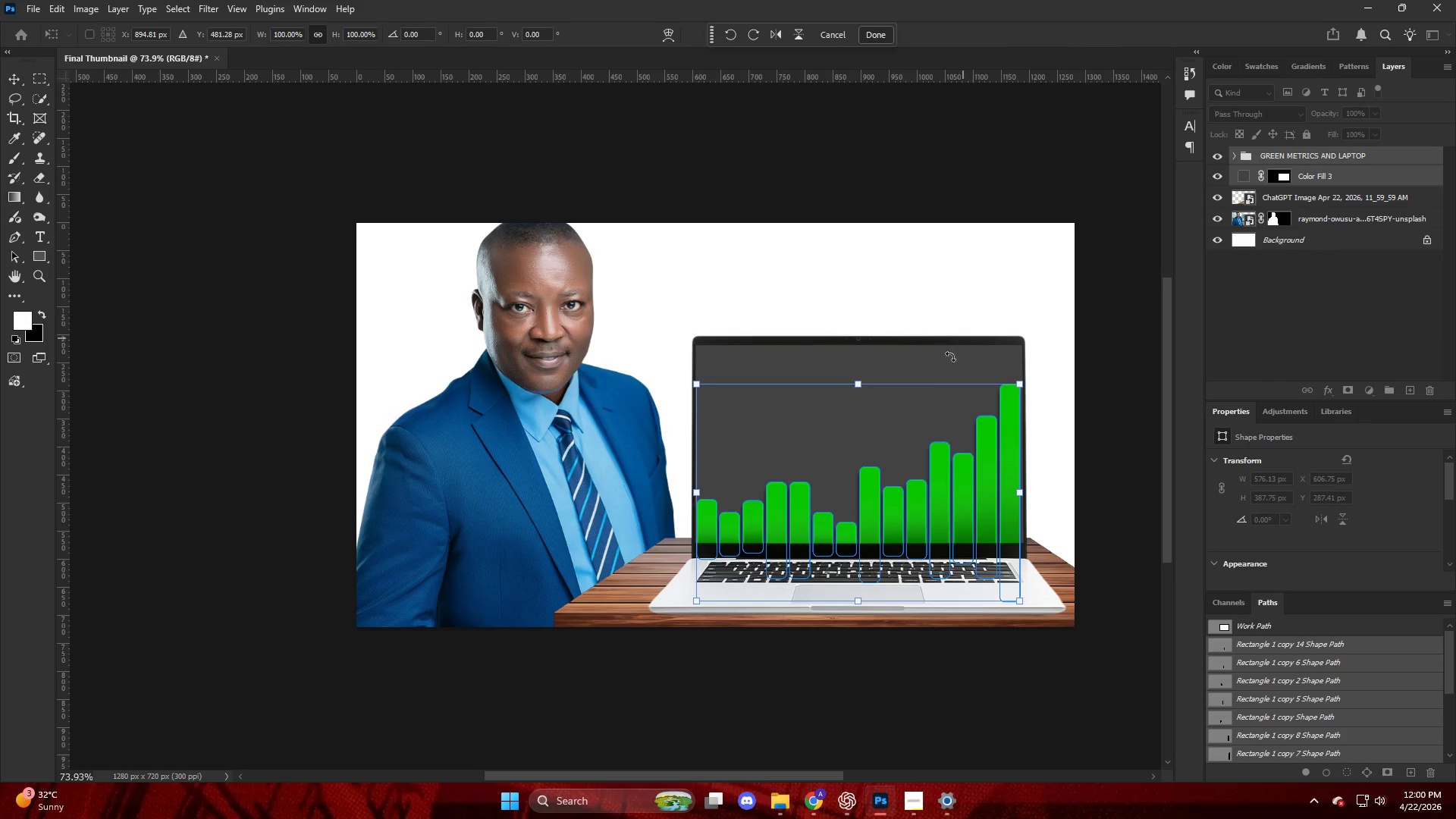 
left_click_drag(start_coordinate=[886, 421], to_coordinate=[874, 402])
 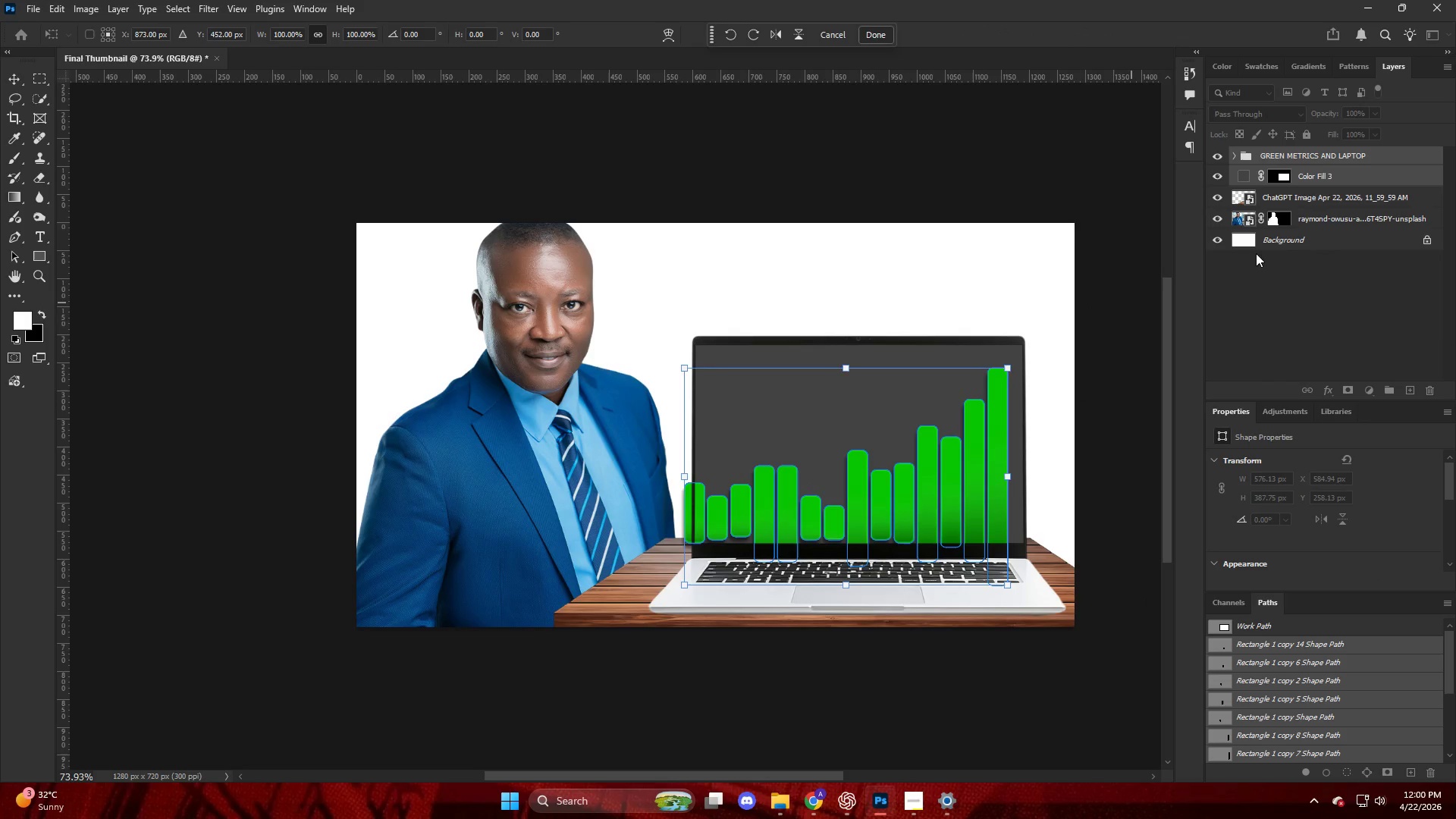 
key(Control+ControlLeft)
 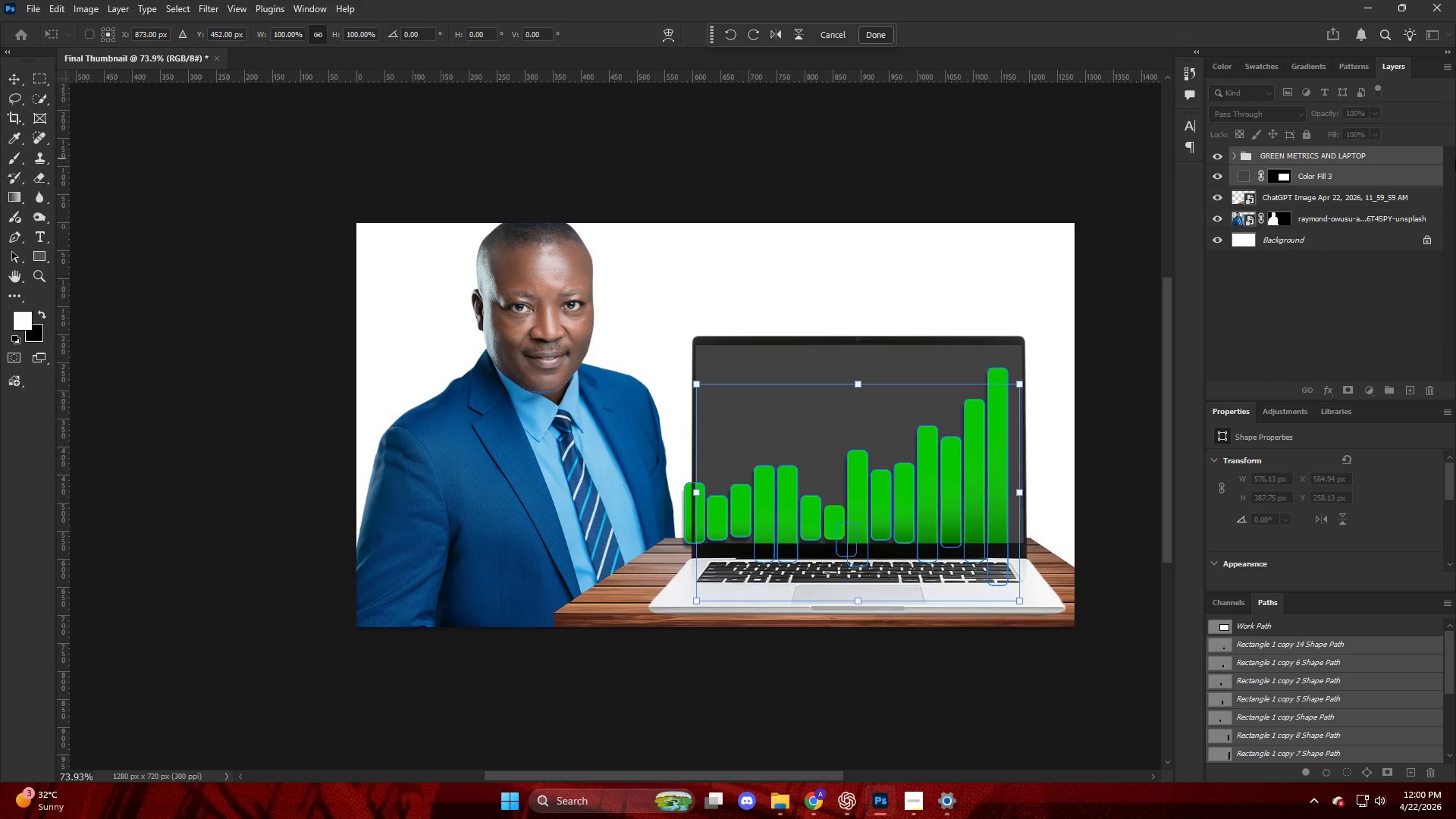 
key(Control+Z)
 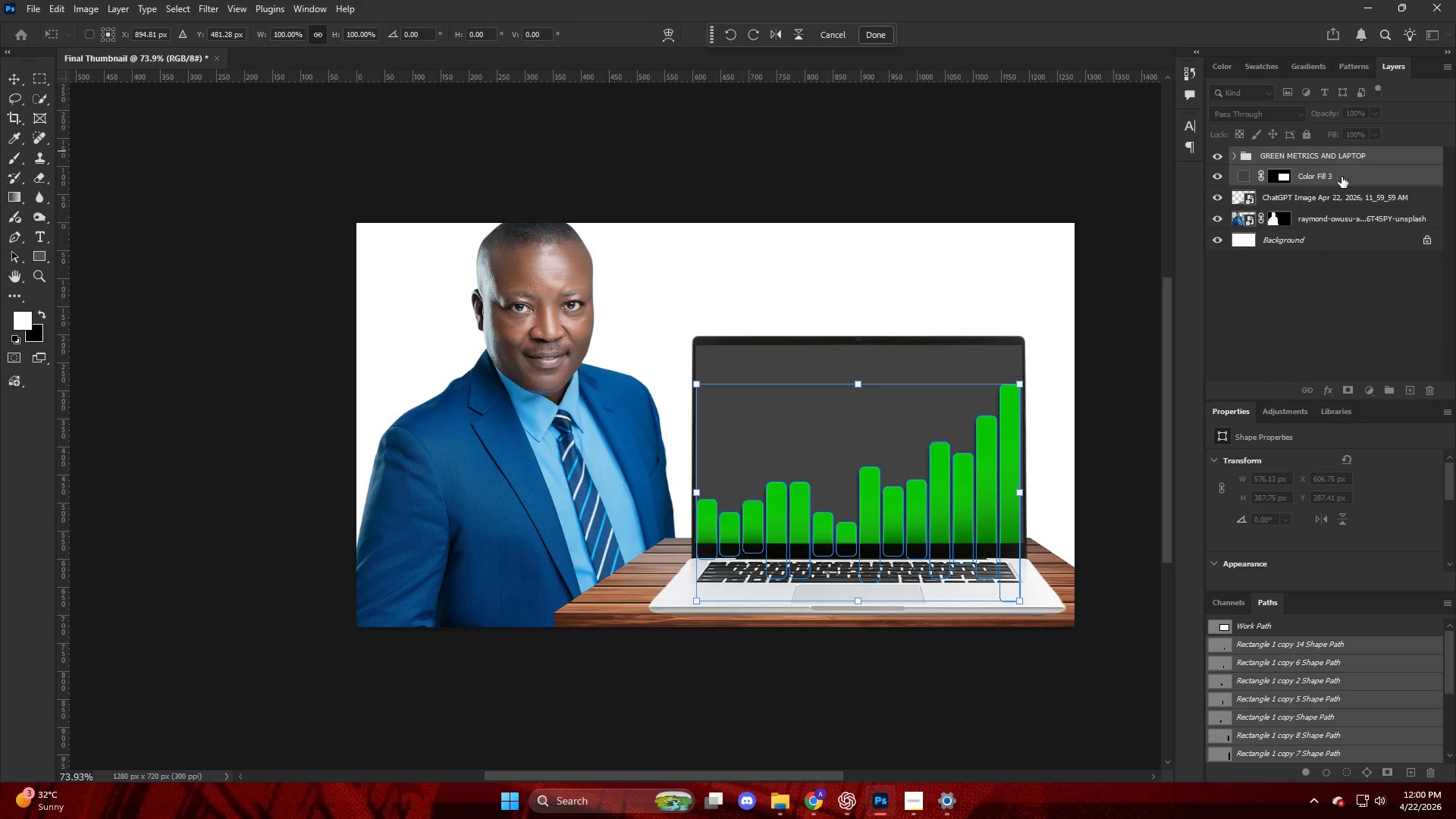 
left_click([1329, 197])
 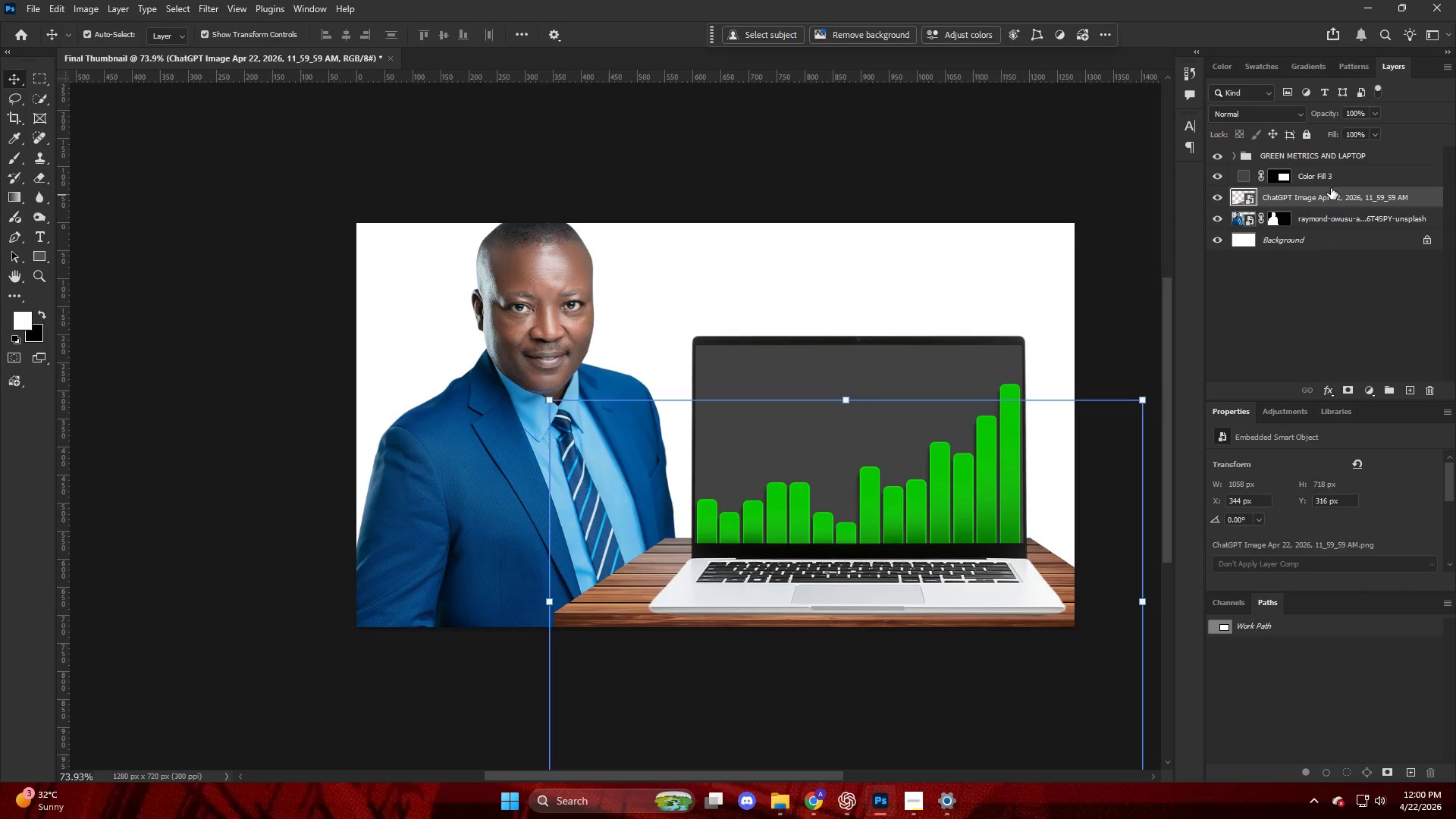 
left_click([1331, 187])
 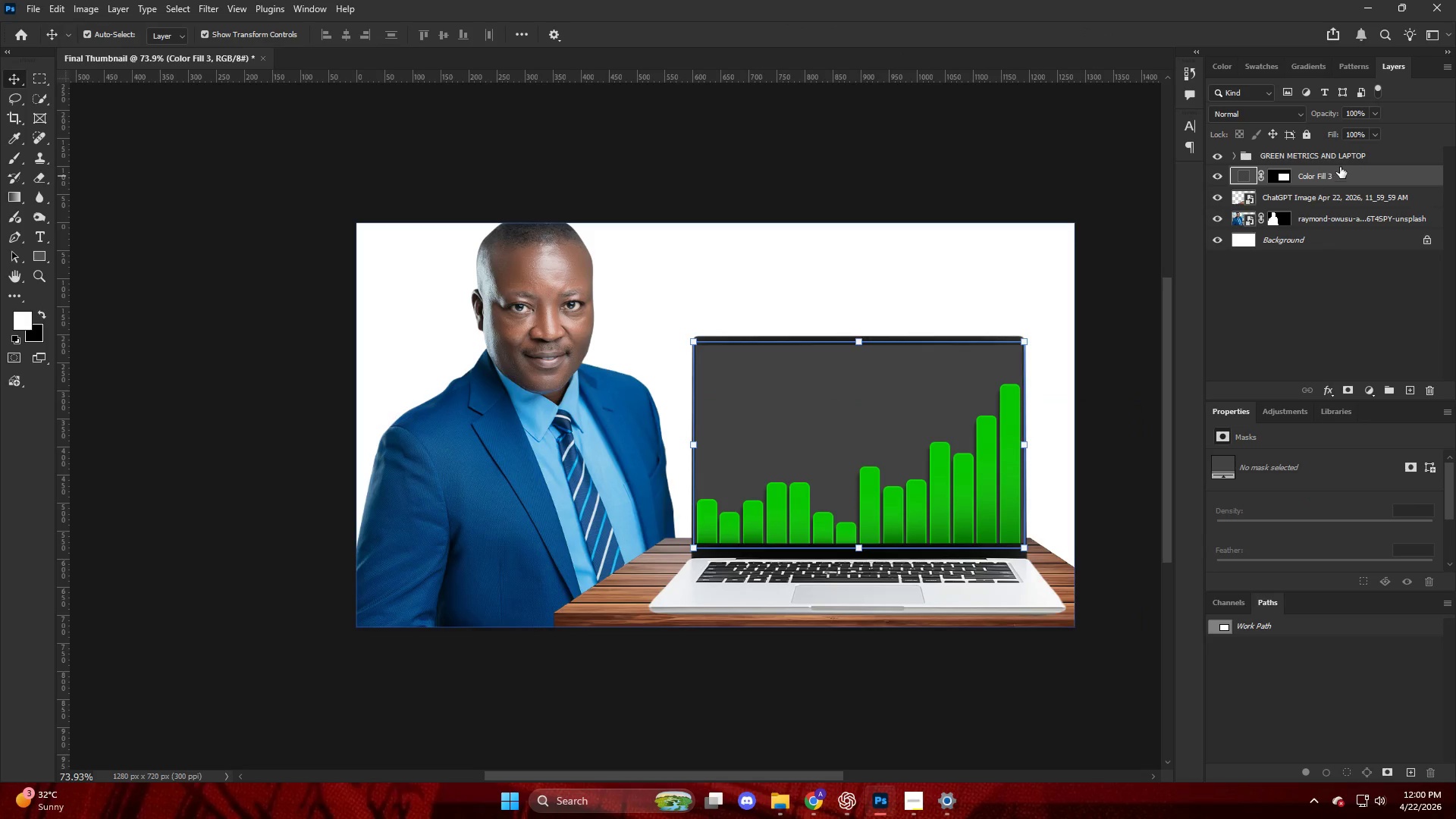 
hold_key(key=ShiftLeft, duration=0.78)
left_click([1342, 160])
 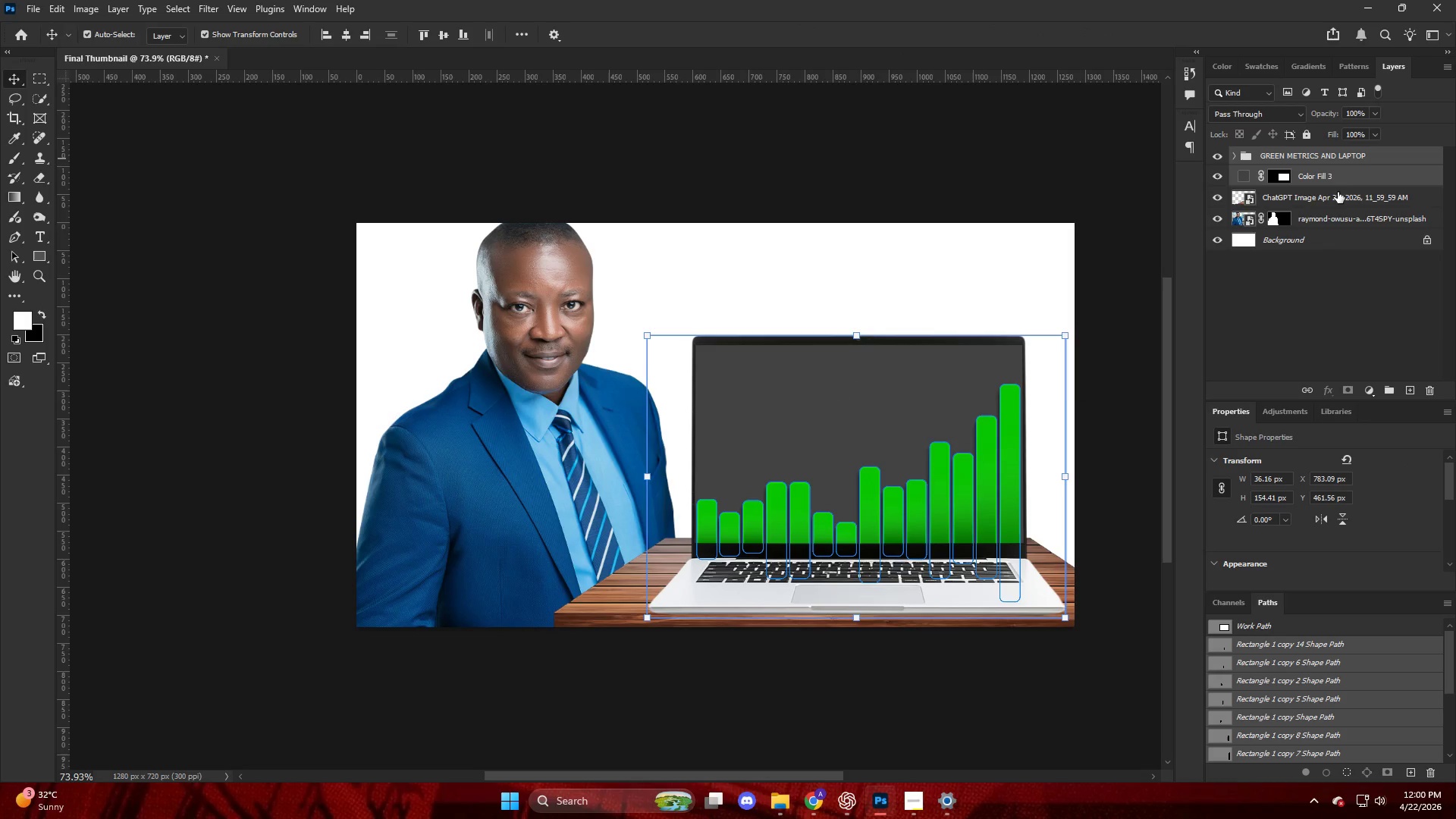 
hold_key(key=ControlLeft, duration=3.31)
 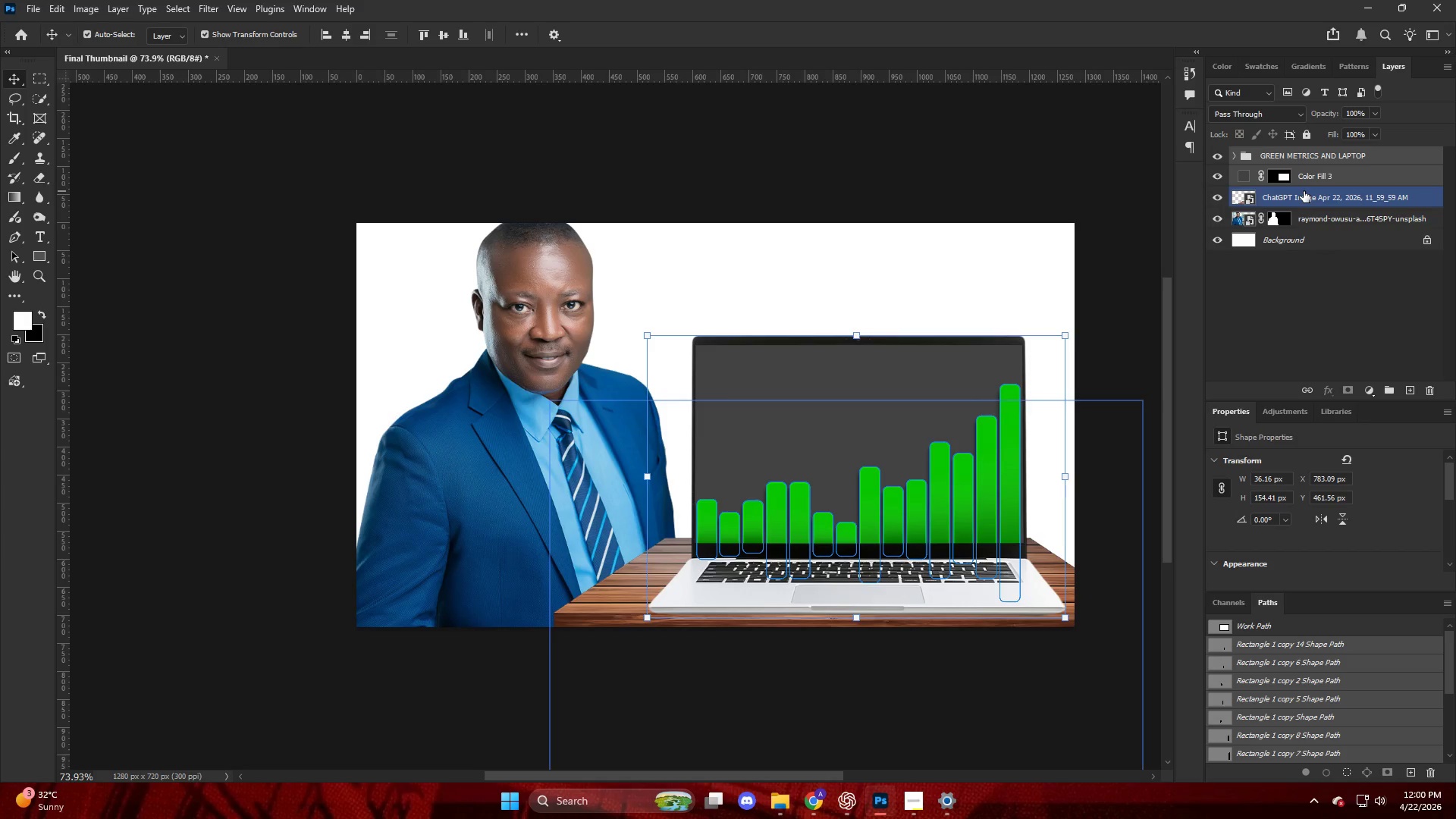 
key(Control+T)
 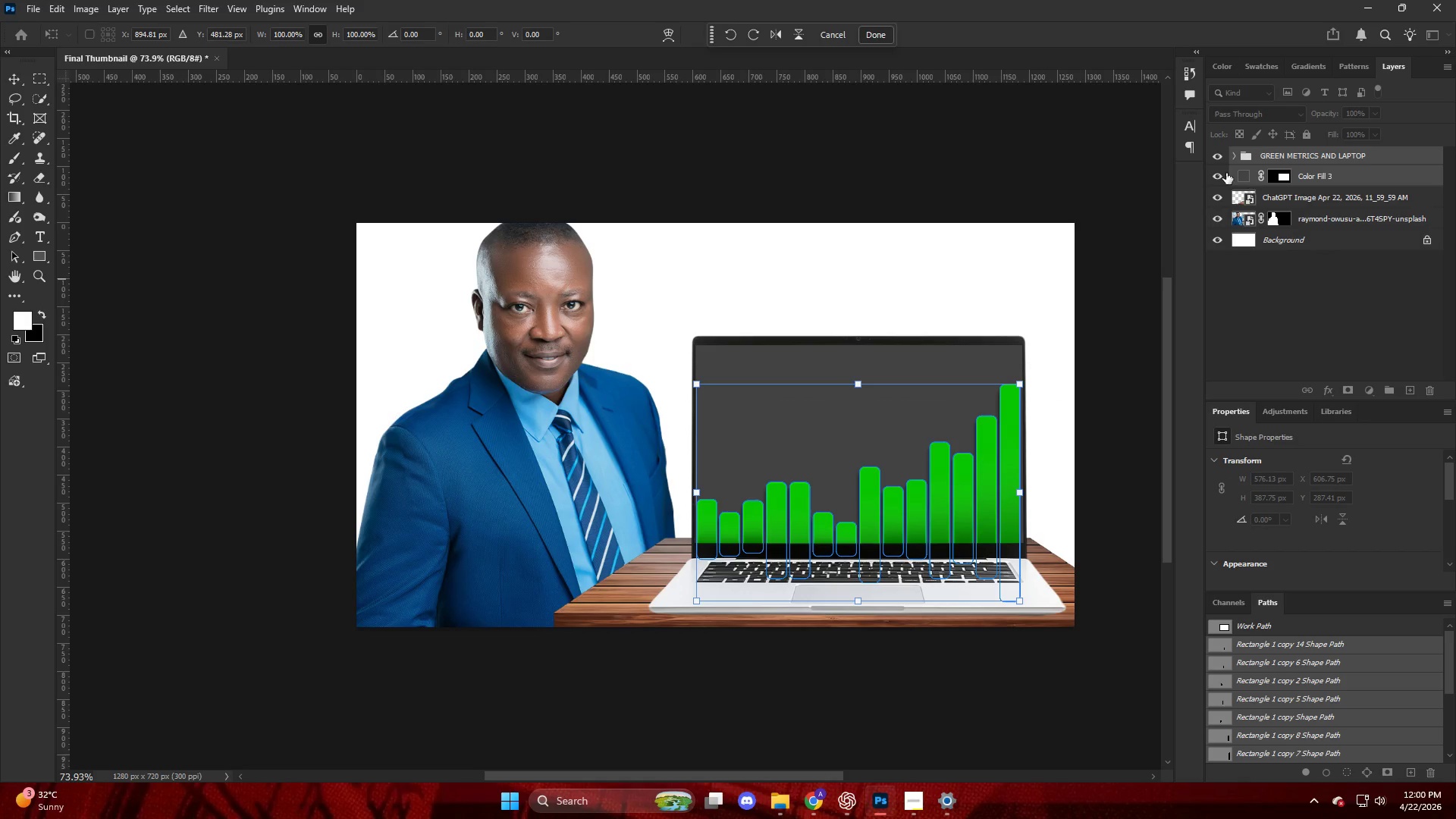 
left_click([1235, 155])
 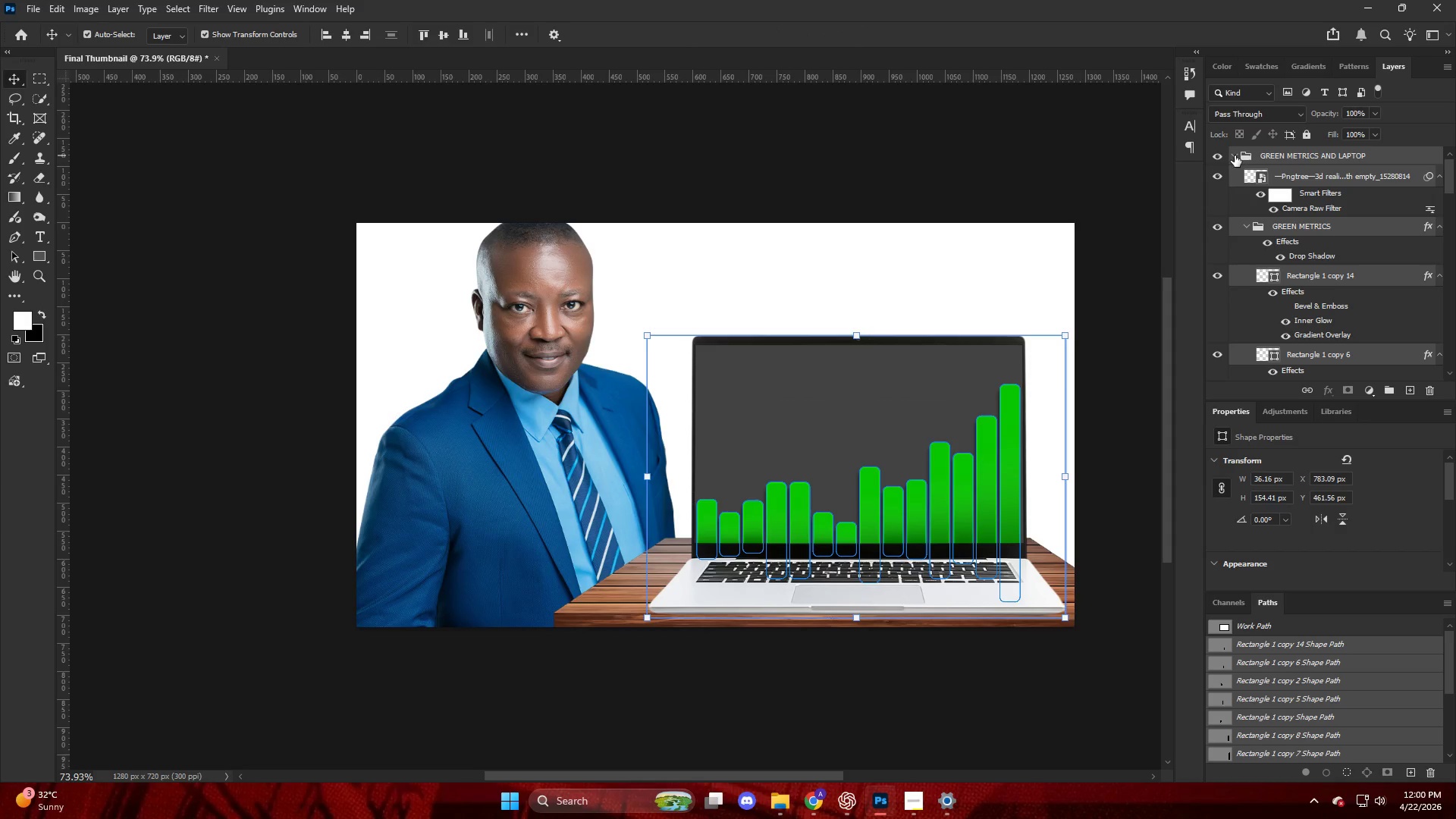 
left_click([1235, 155])
 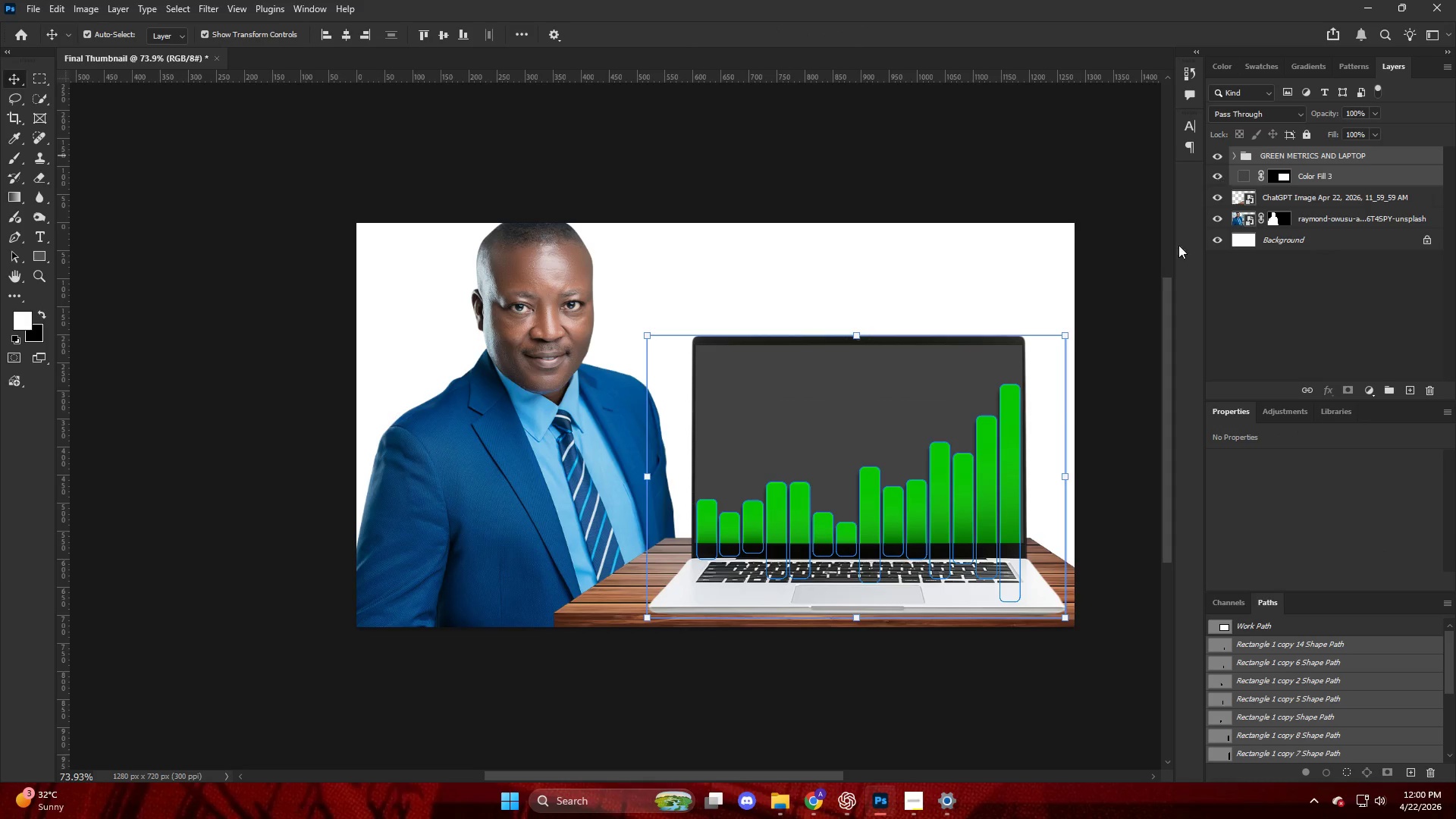 
key(Control+T)
 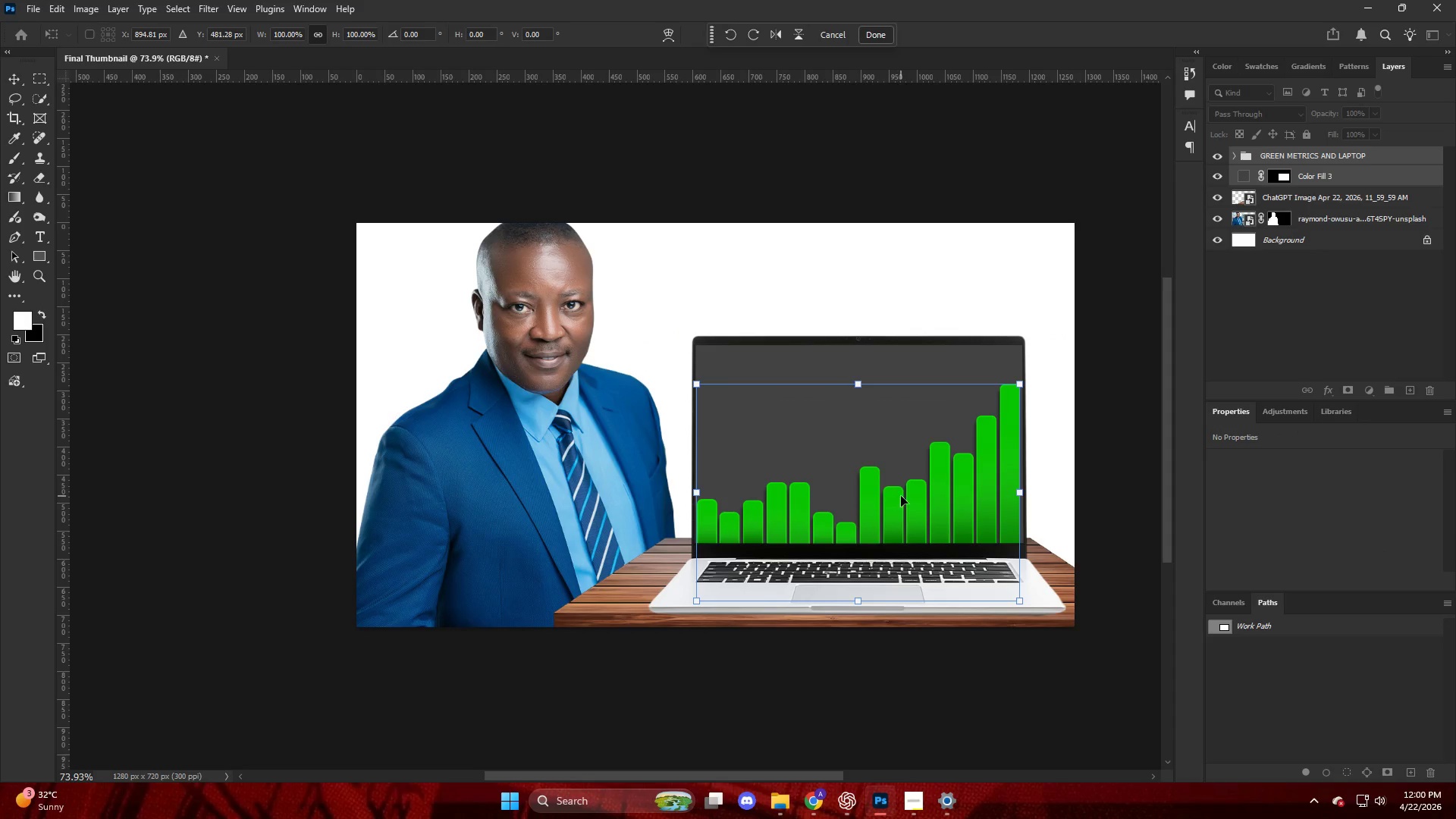 
left_click_drag(start_coordinate=[907, 492], to_coordinate=[871, 453])
 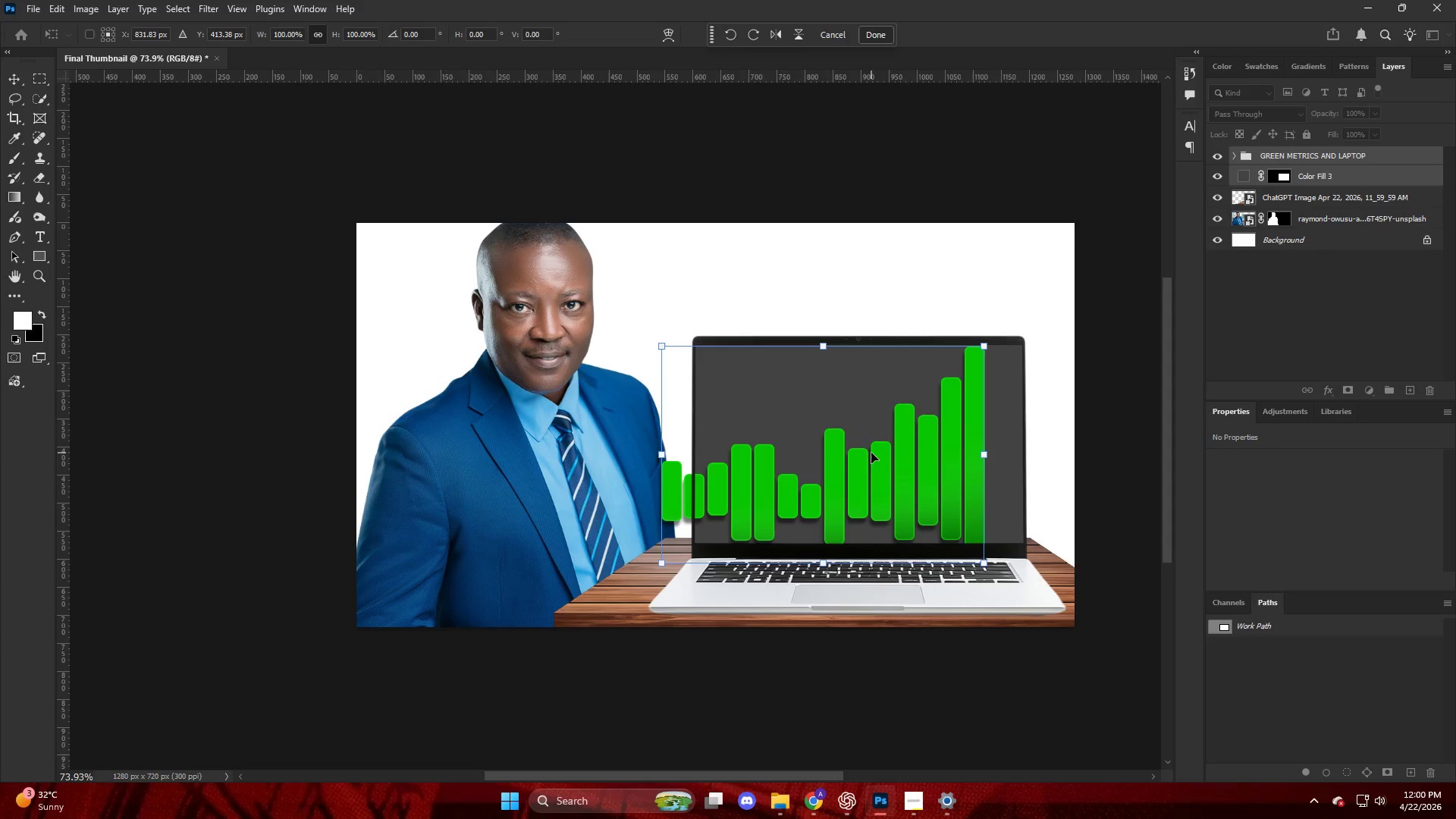 
key(Control+ControlLeft)
 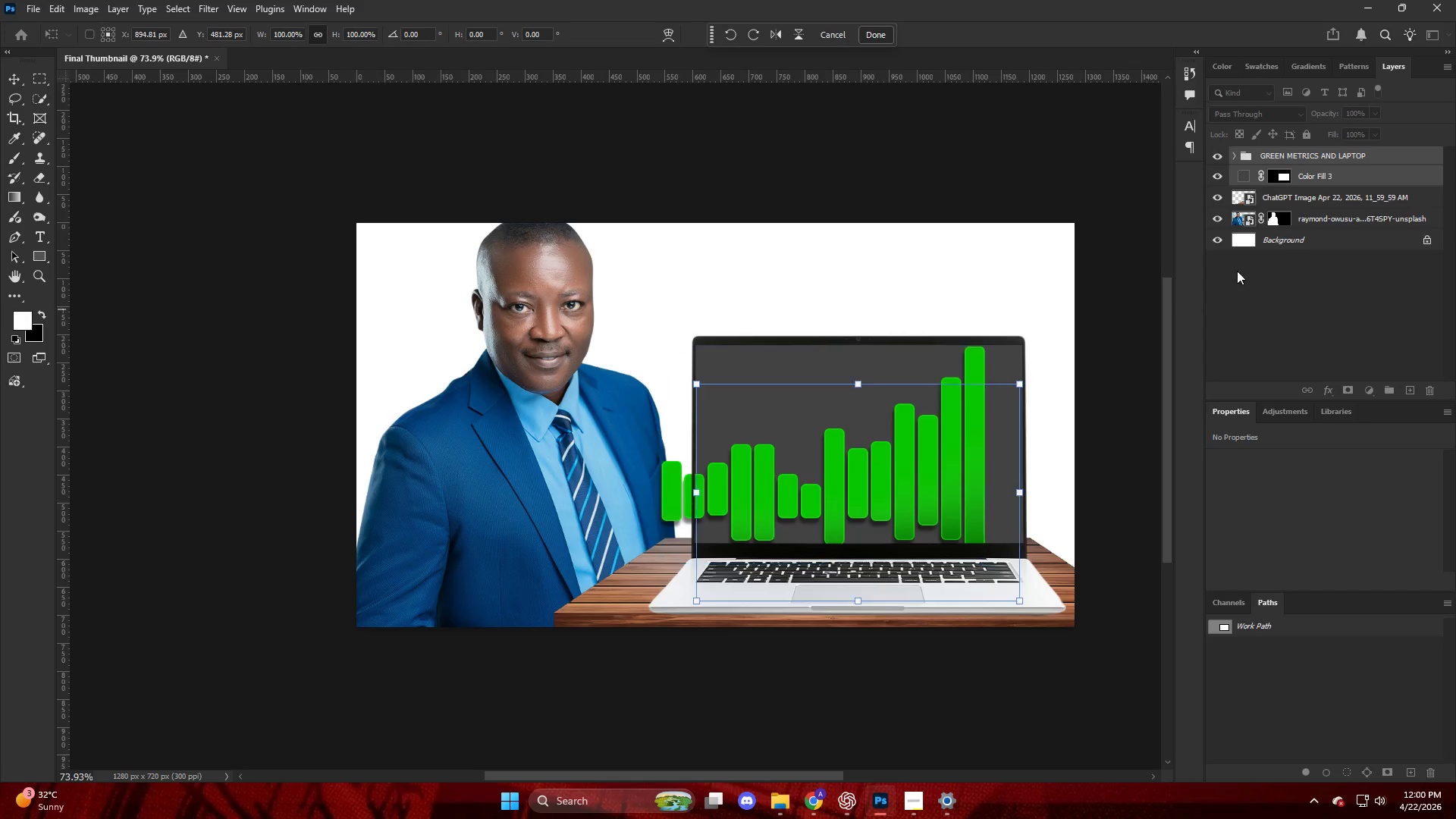 
key(Control+Z)
 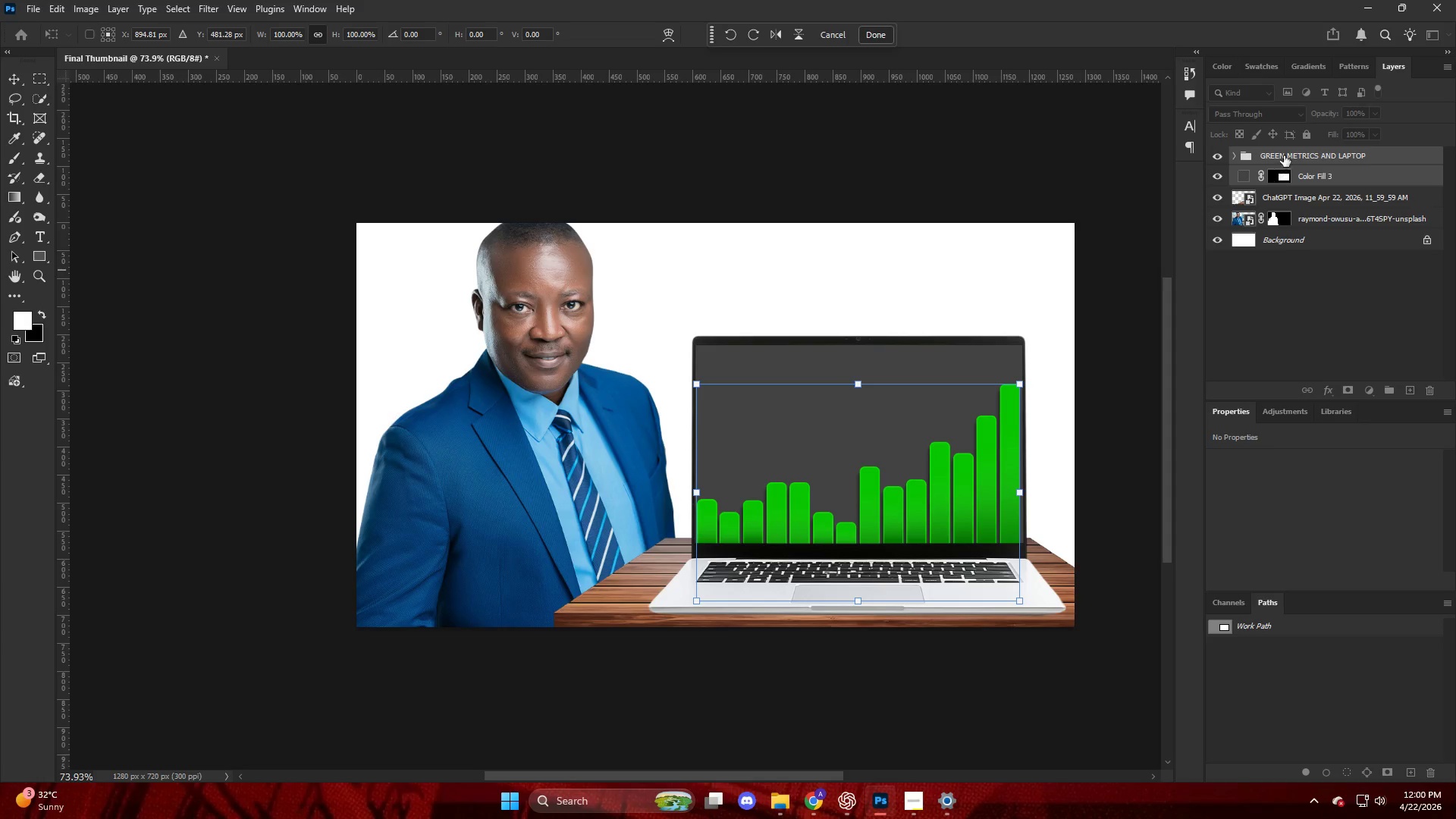 
left_click([1285, 152])
 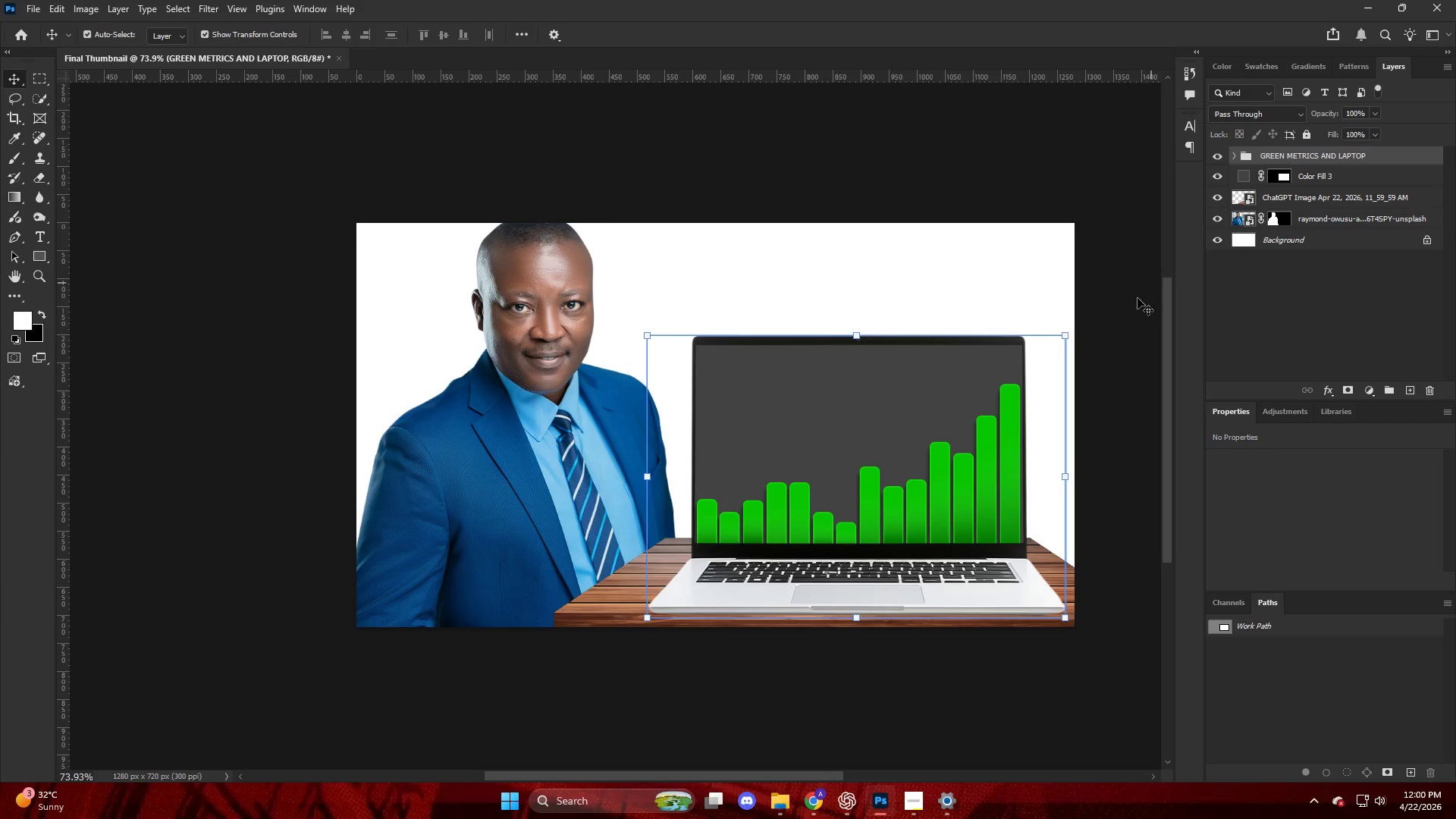 
key(Alt+AltLeft)
 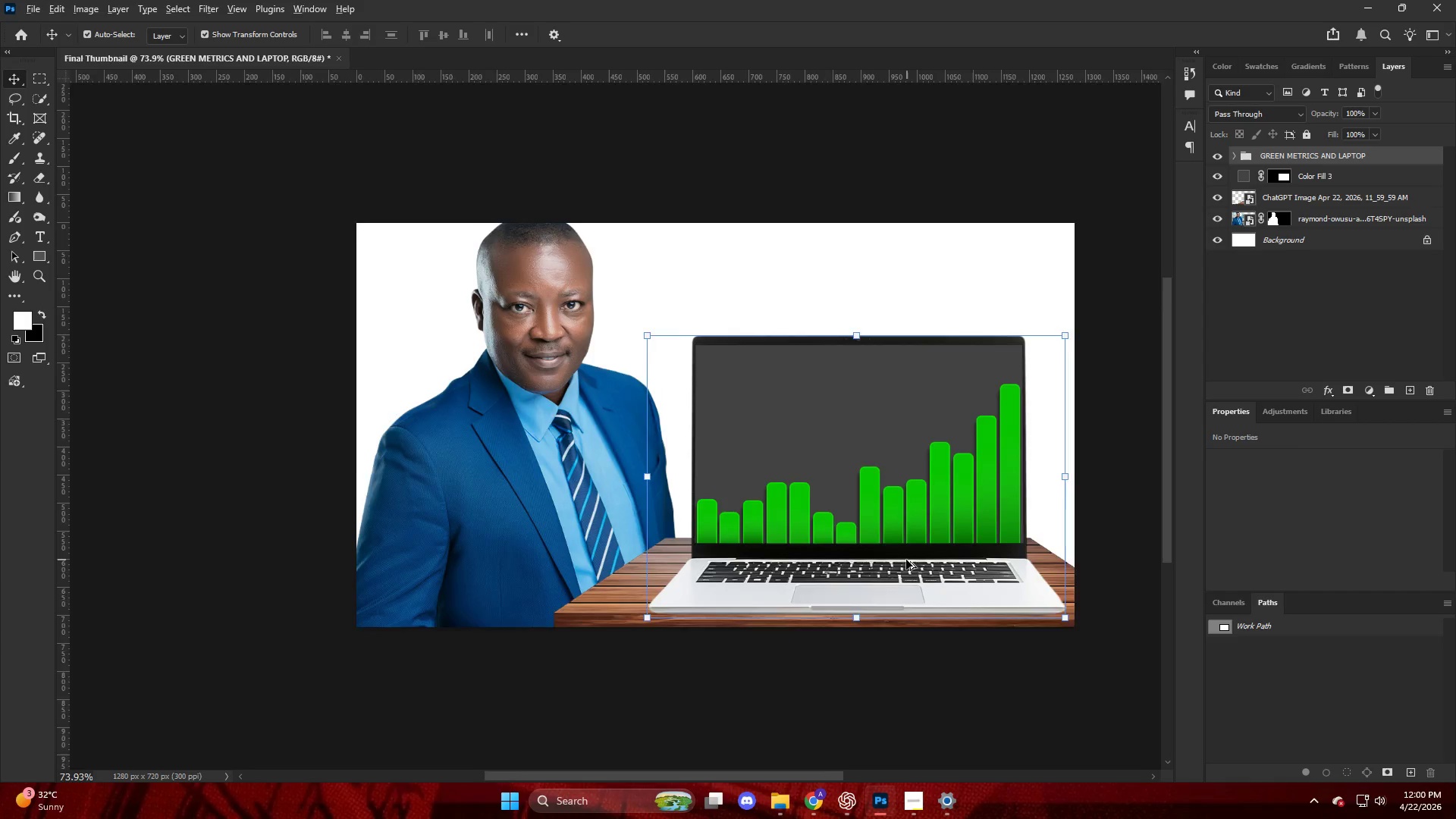 
key(V)
 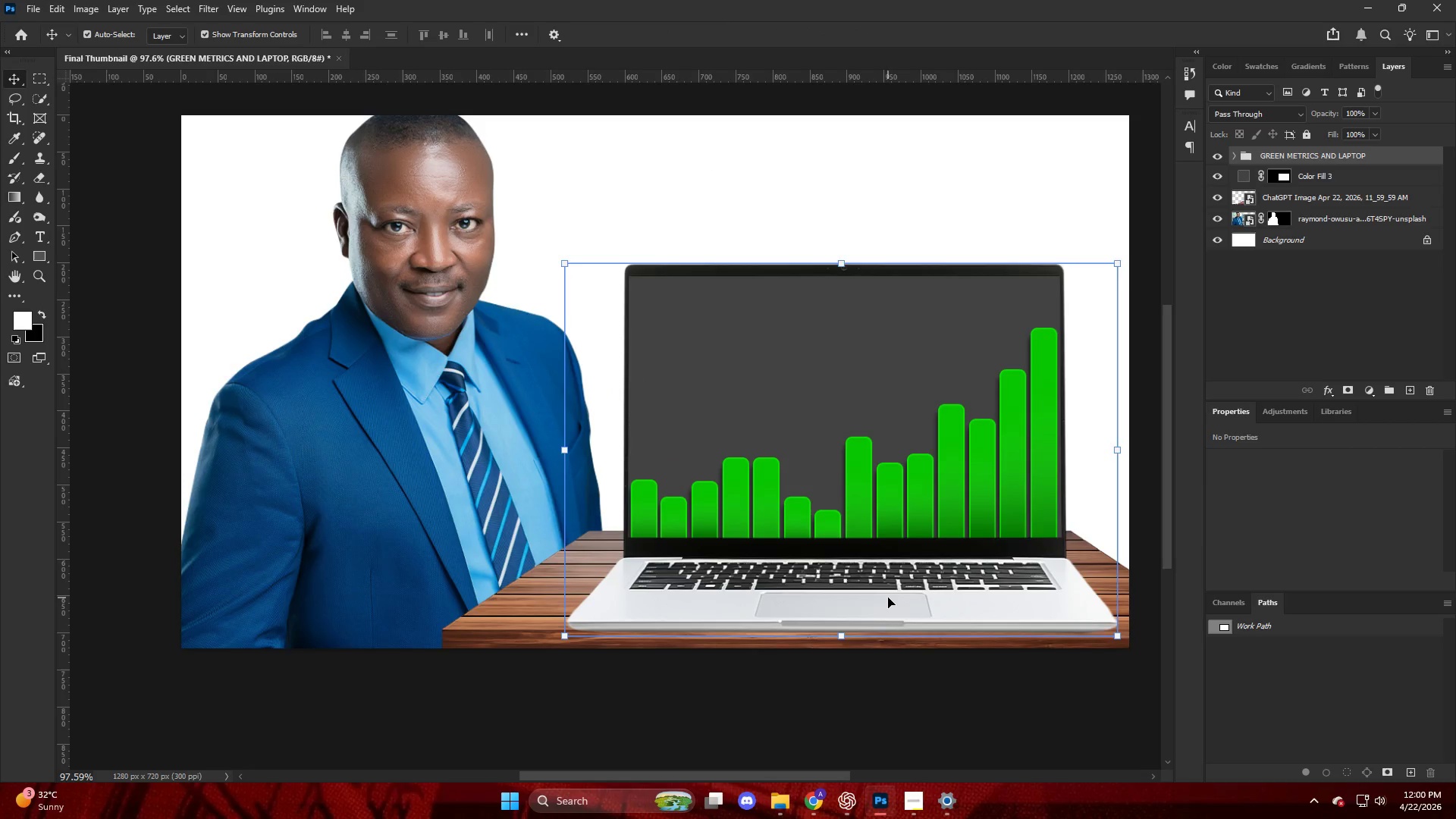 
left_click([888, 598])
 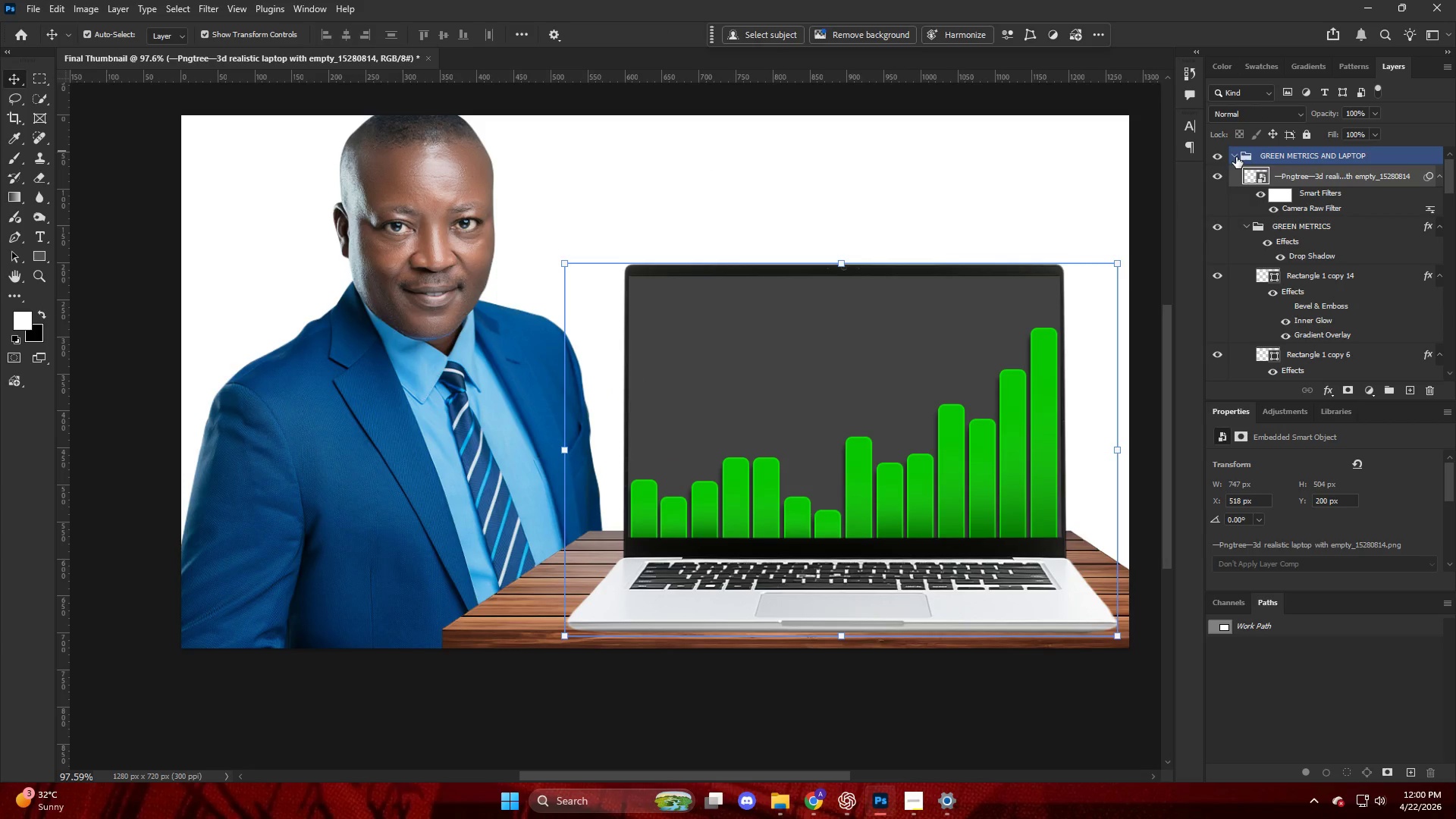 
scroll: coordinate [906, 560], scroll_direction: up, amount: 3.0
 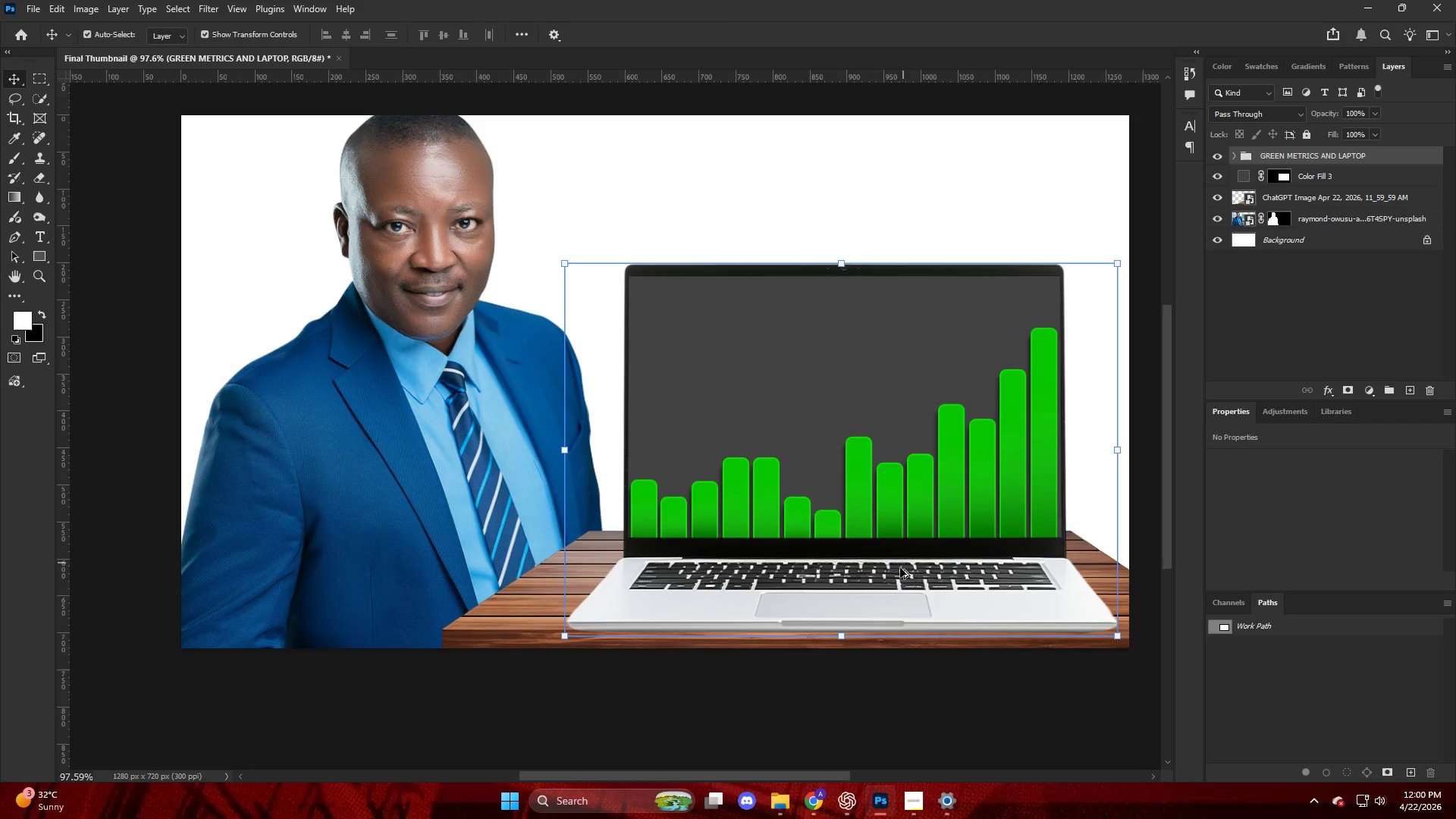 
double_click([1259, 155])
 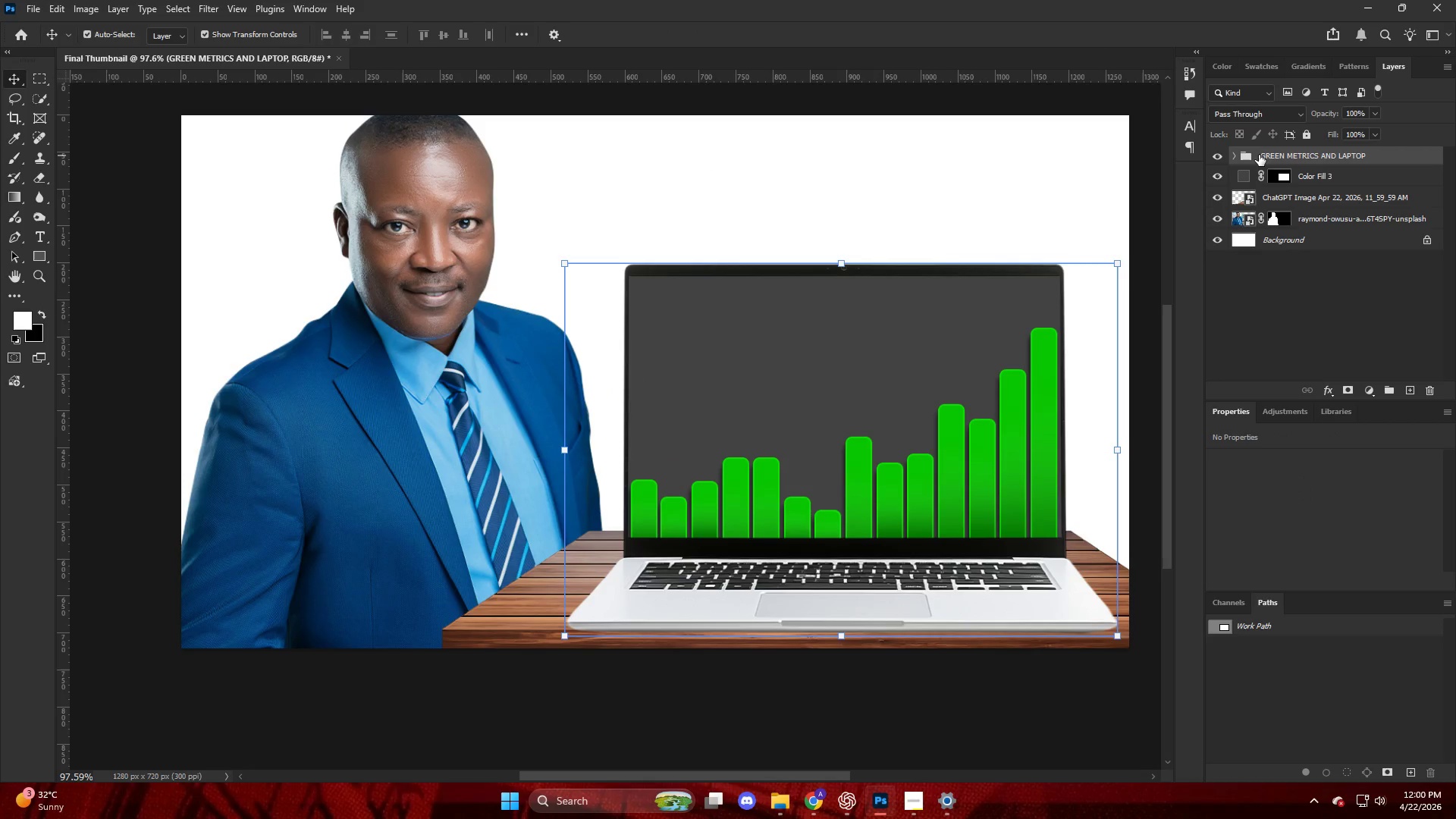 
key(Control+T)
 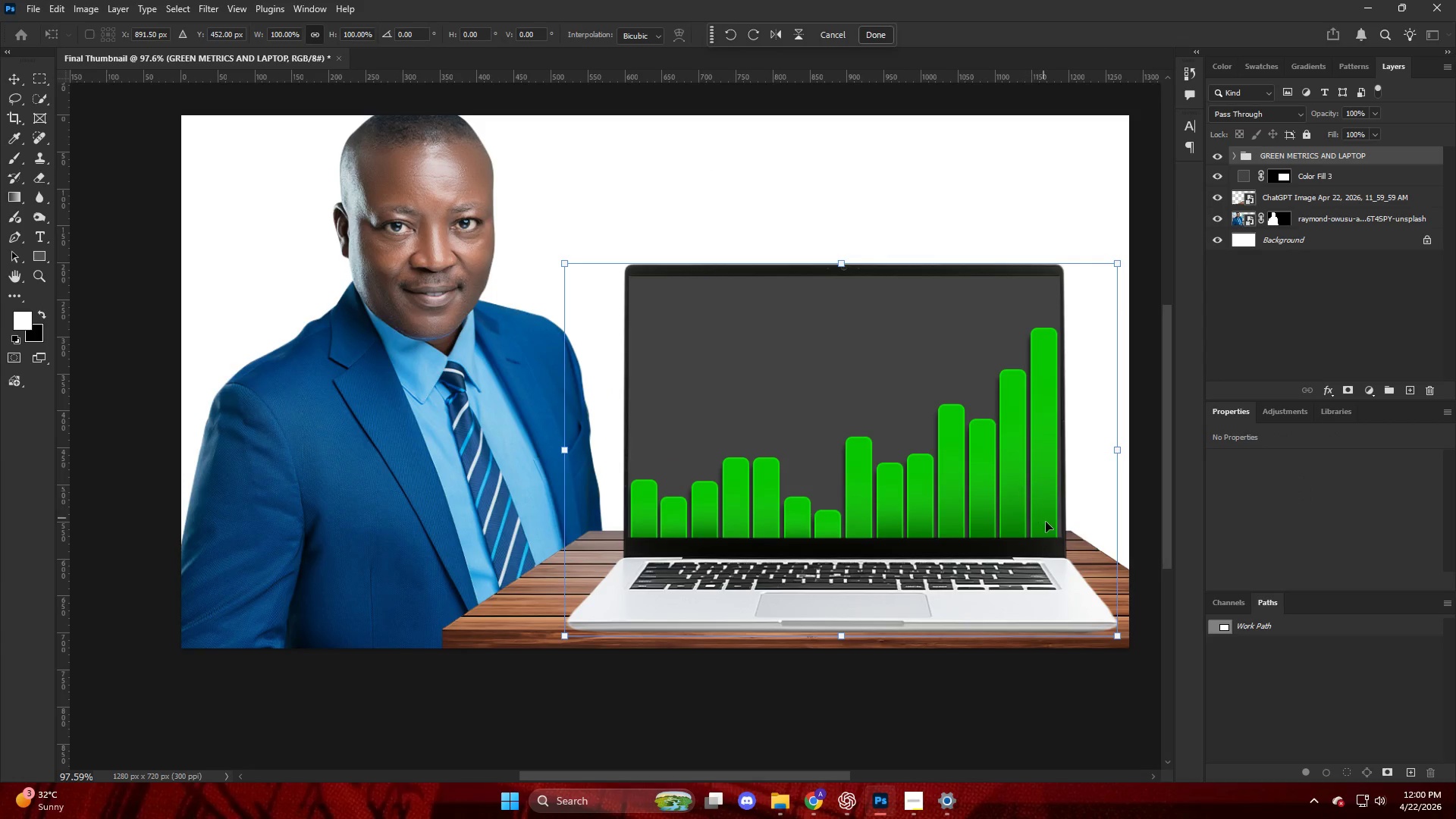 
left_click_drag(start_coordinate=[1085, 579], to_coordinate=[1032, 554])
 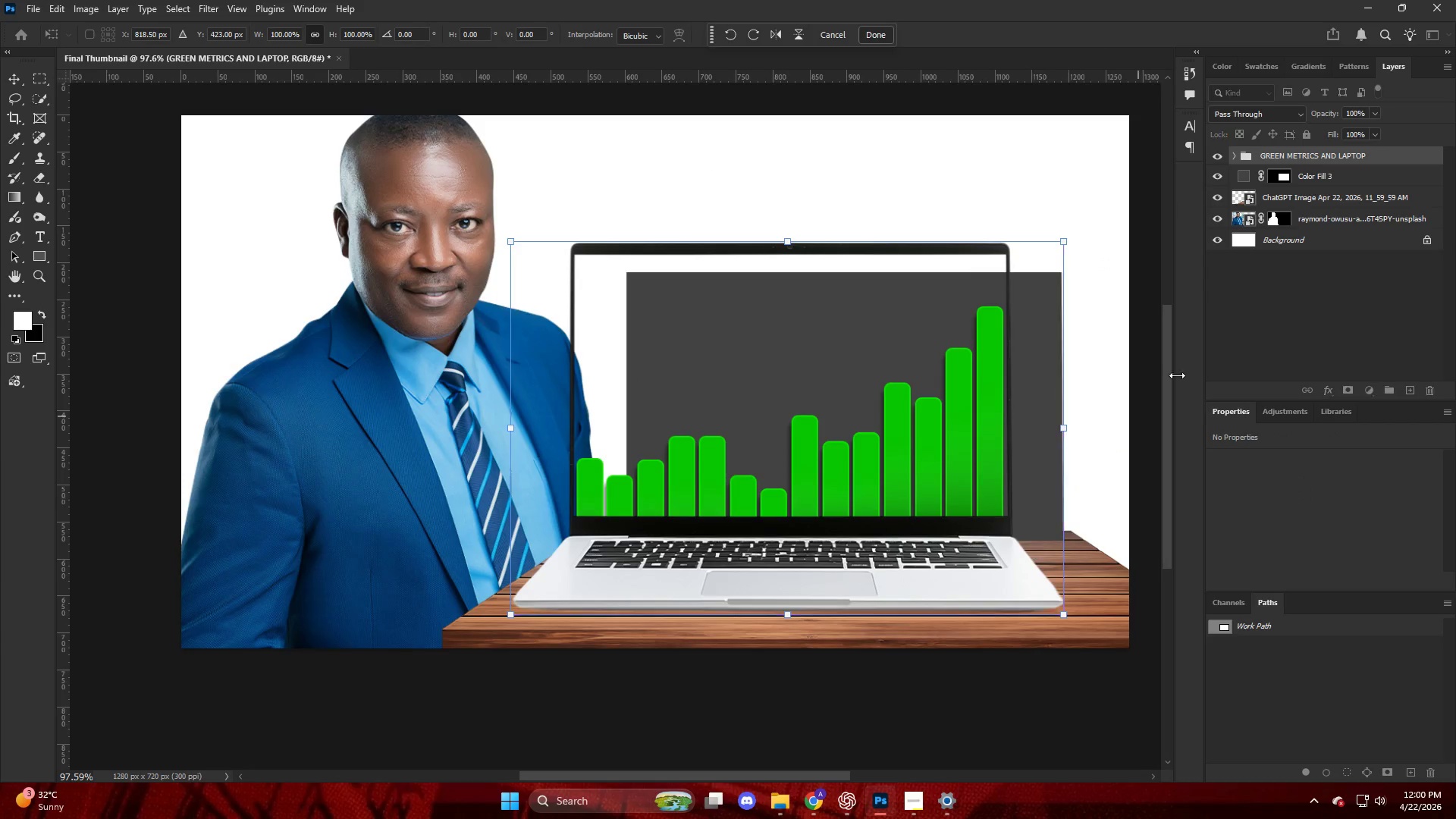 
key(Control+ControlLeft)
 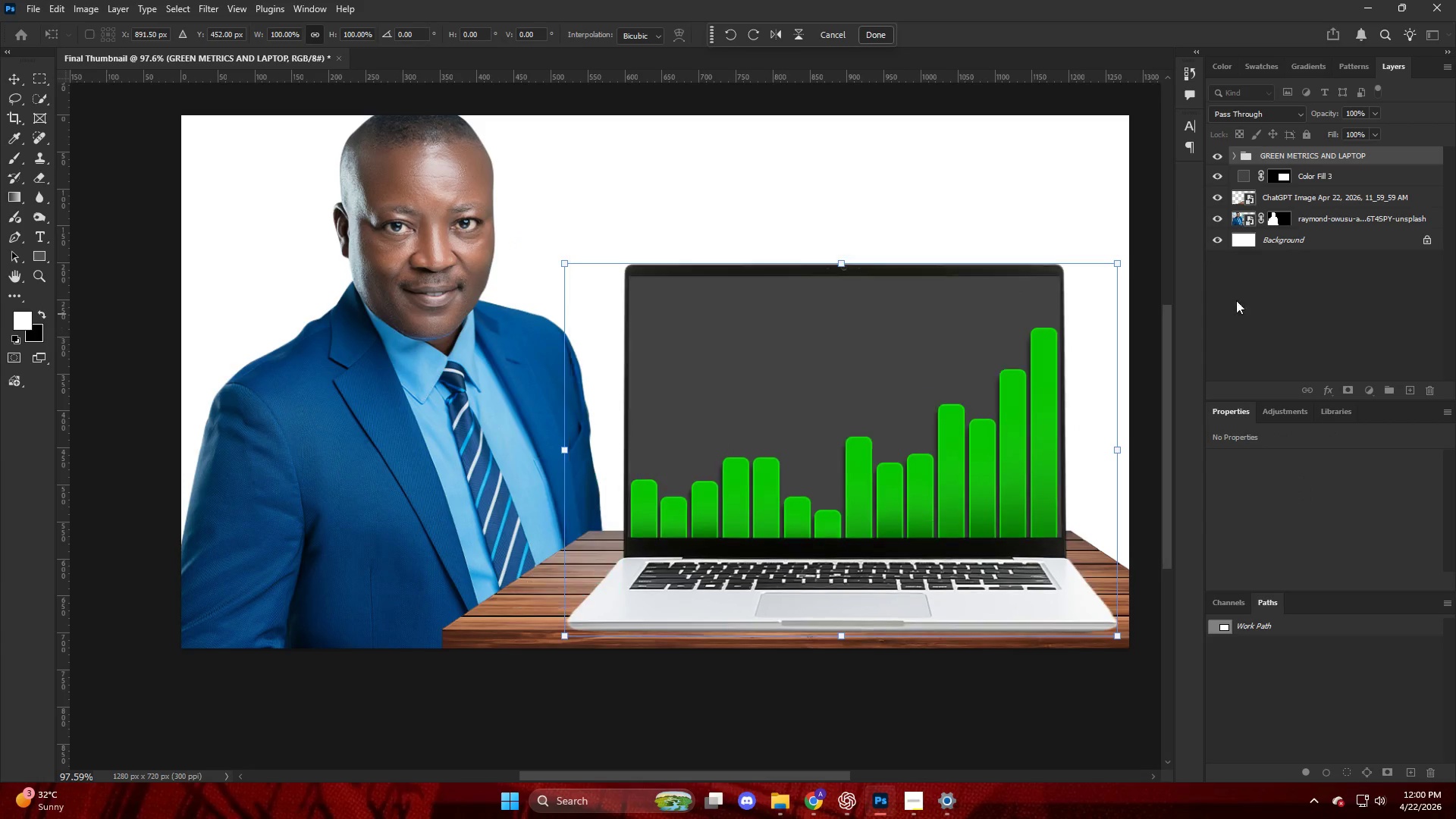 
key(Control+Z)
 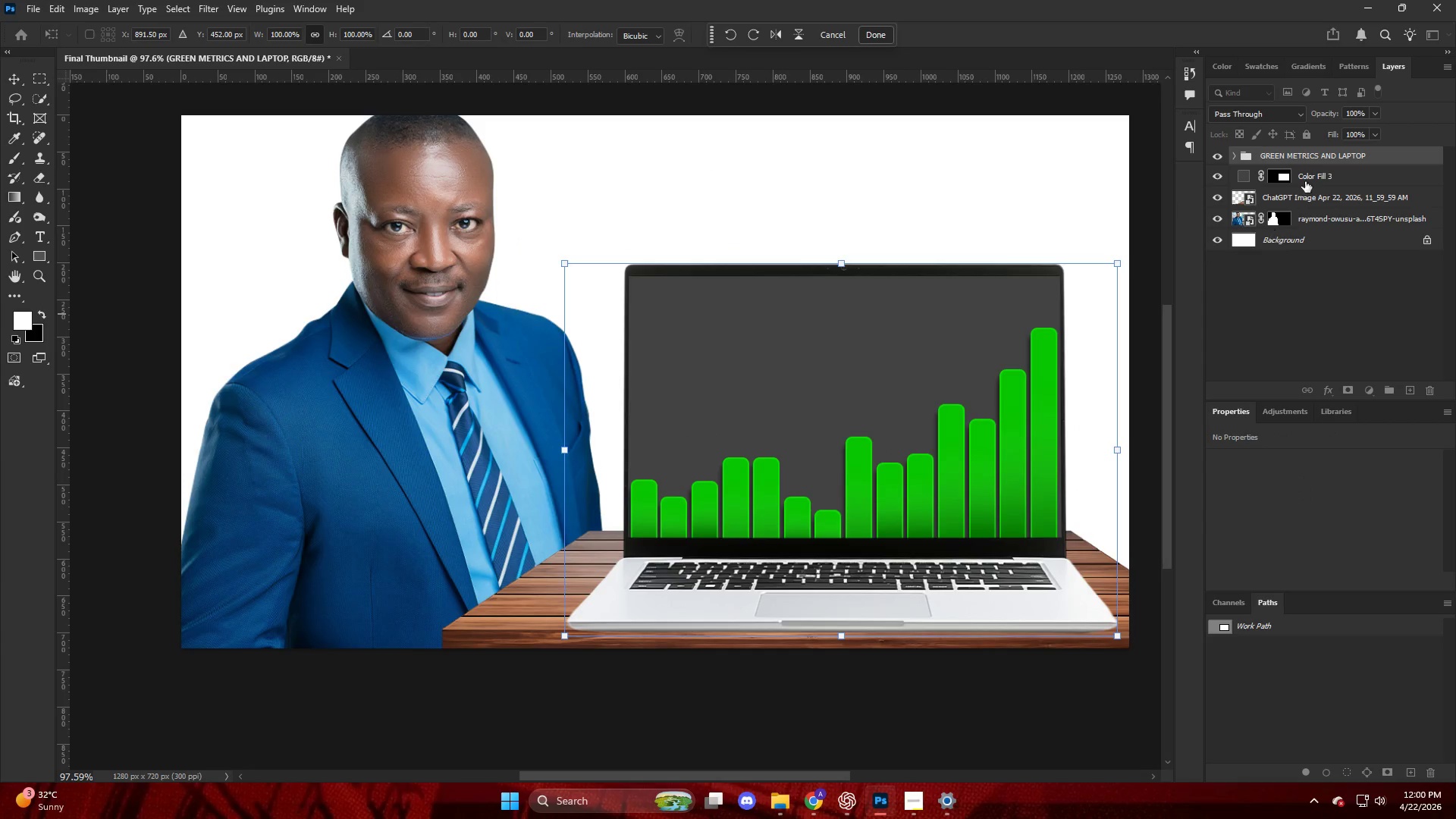 
left_click([1311, 173])
 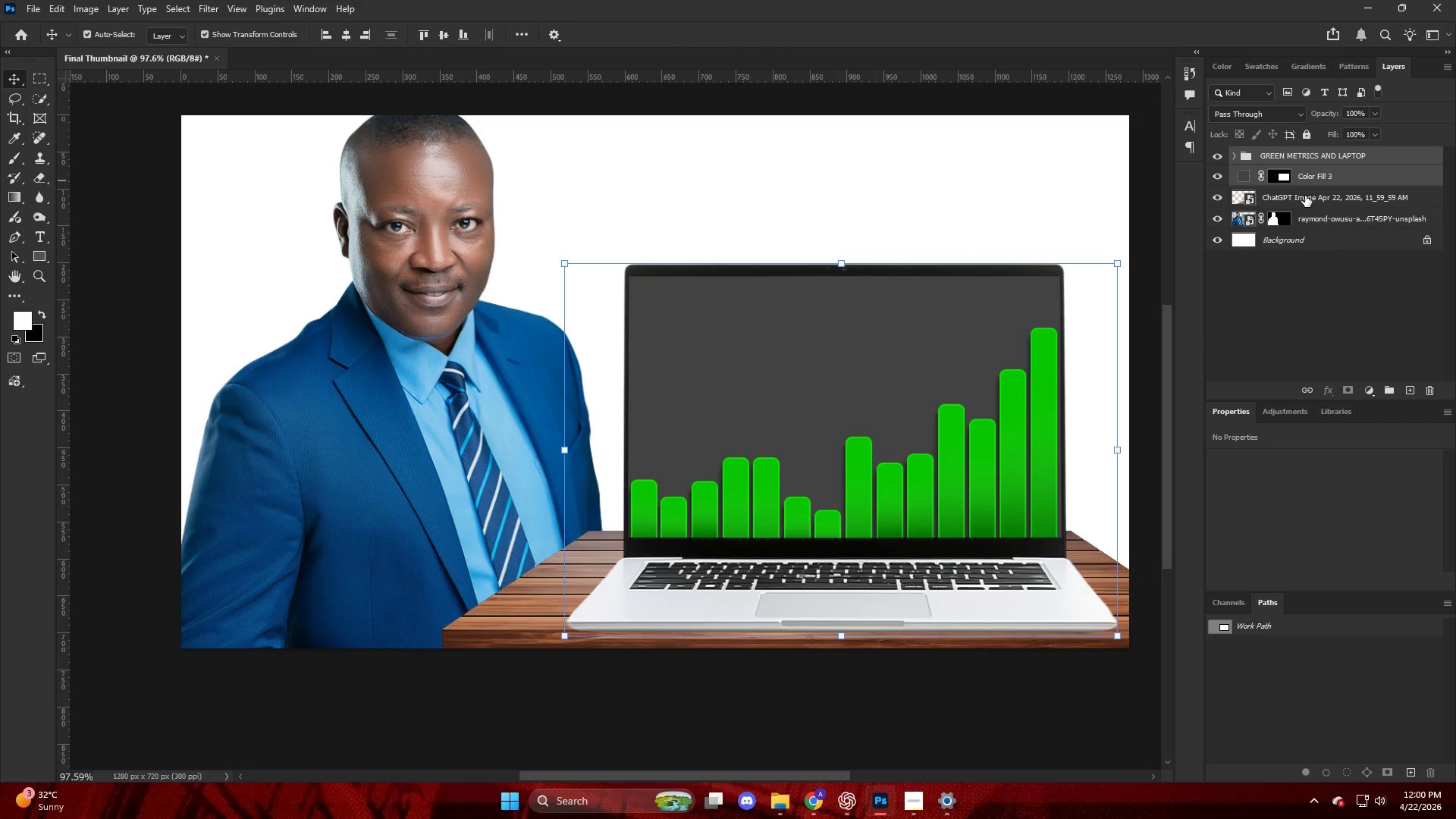 
key(Control+T)
 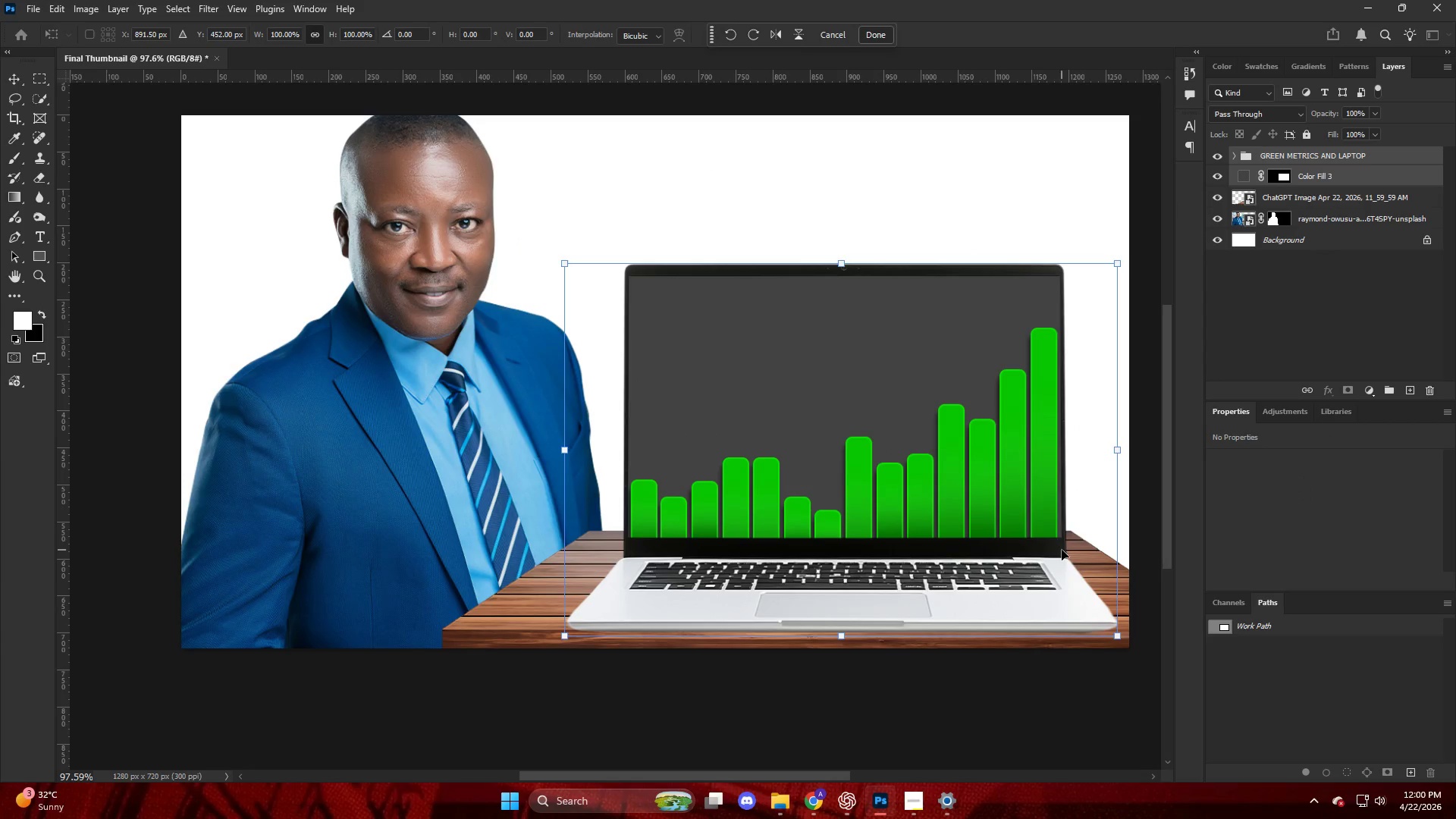 
left_click_drag(start_coordinate=[1079, 554], to_coordinate=[1060, 529])
 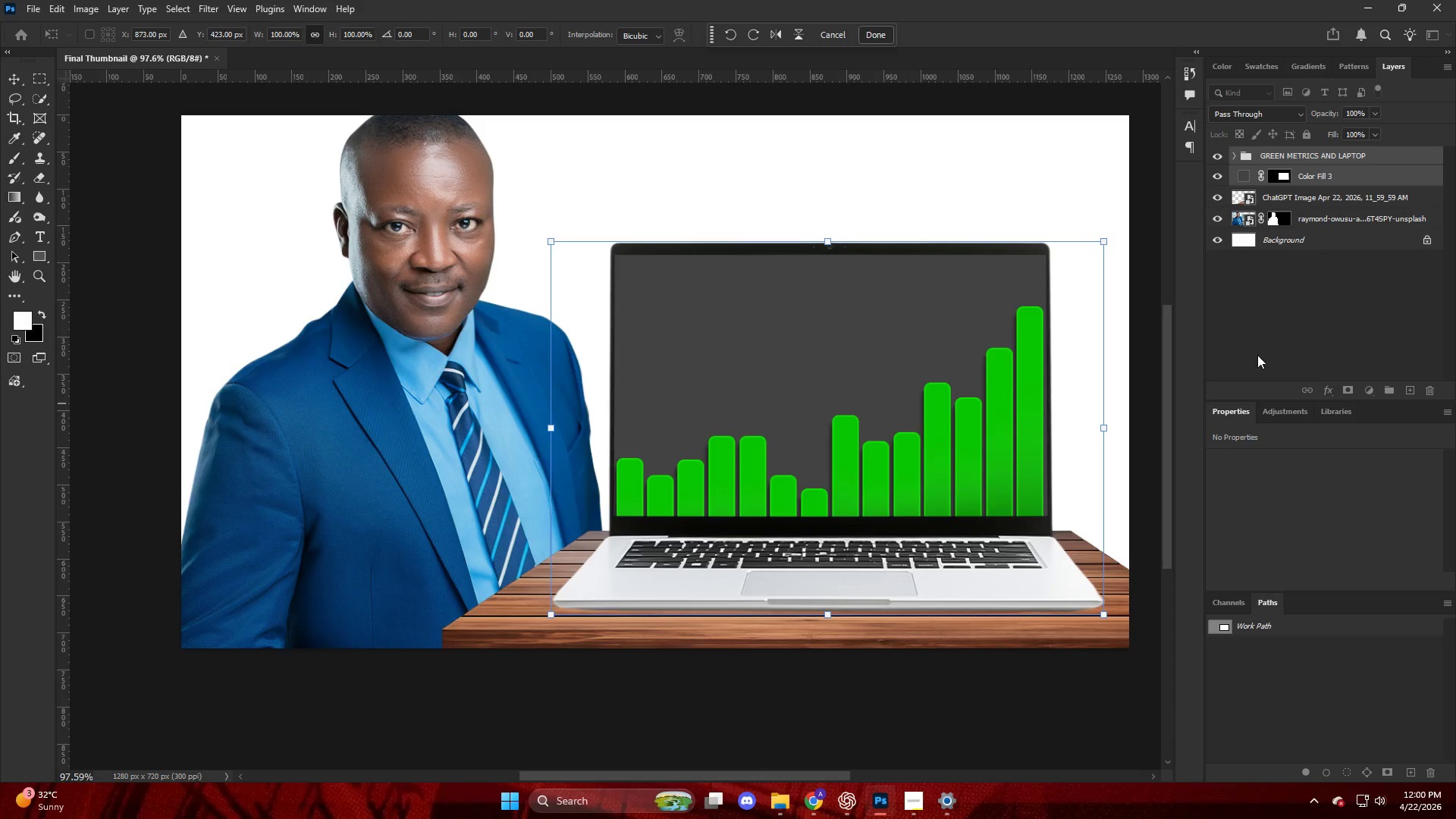 
left_click([1269, 350])
 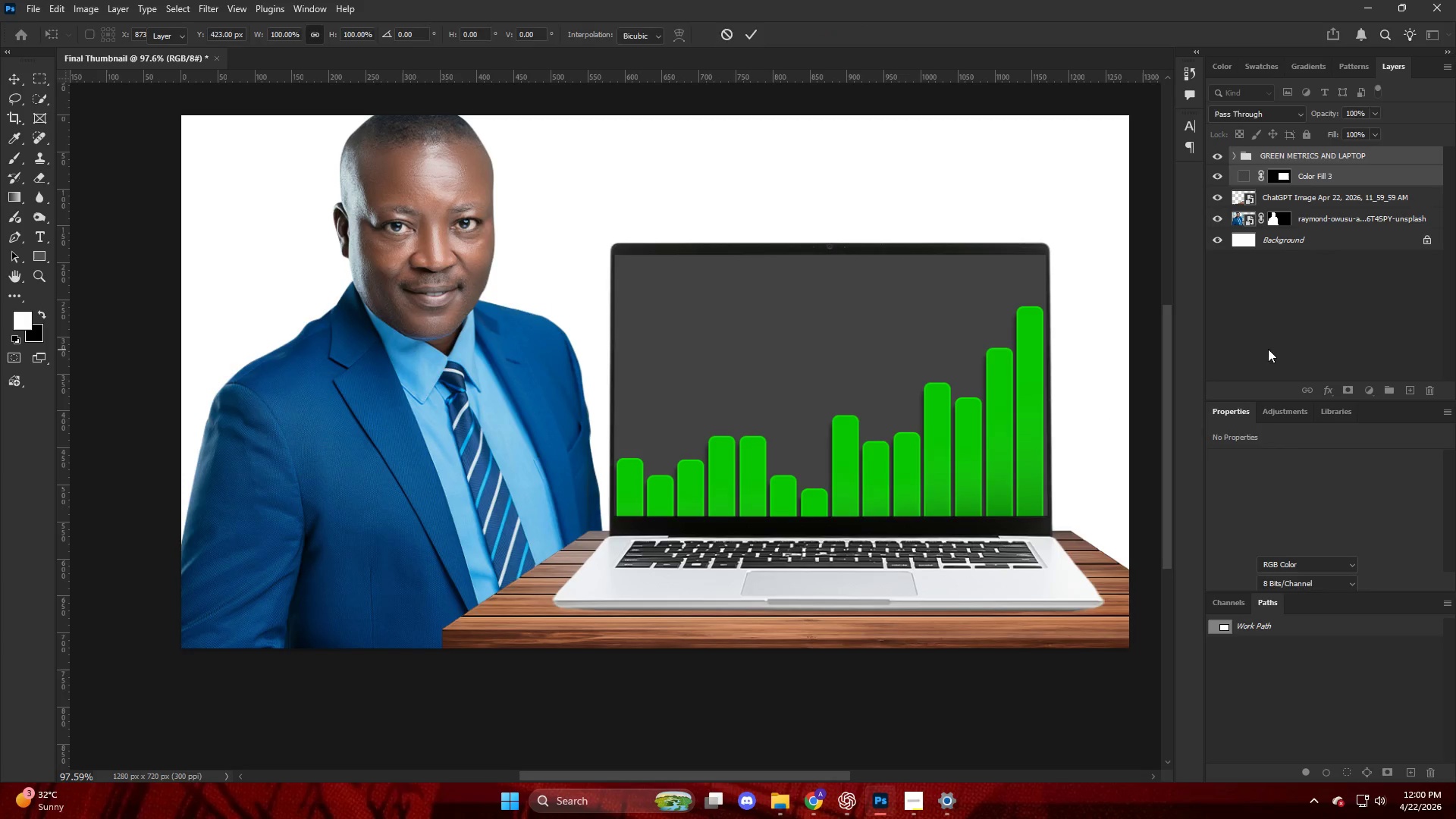 
hold_key(key=AltLeft, duration=0.41)
 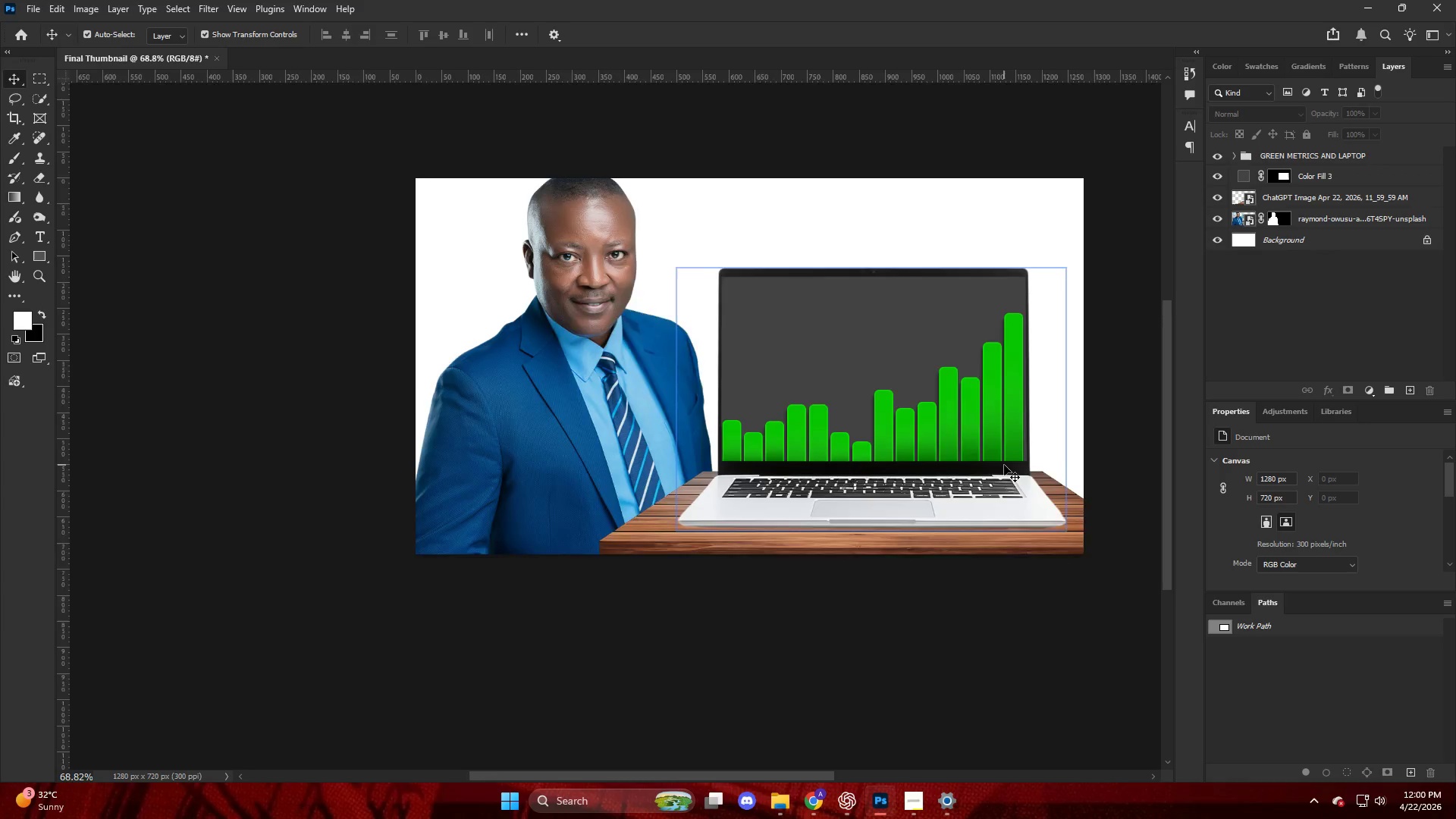 
hold_key(key=AltLeft, duration=0.48)
 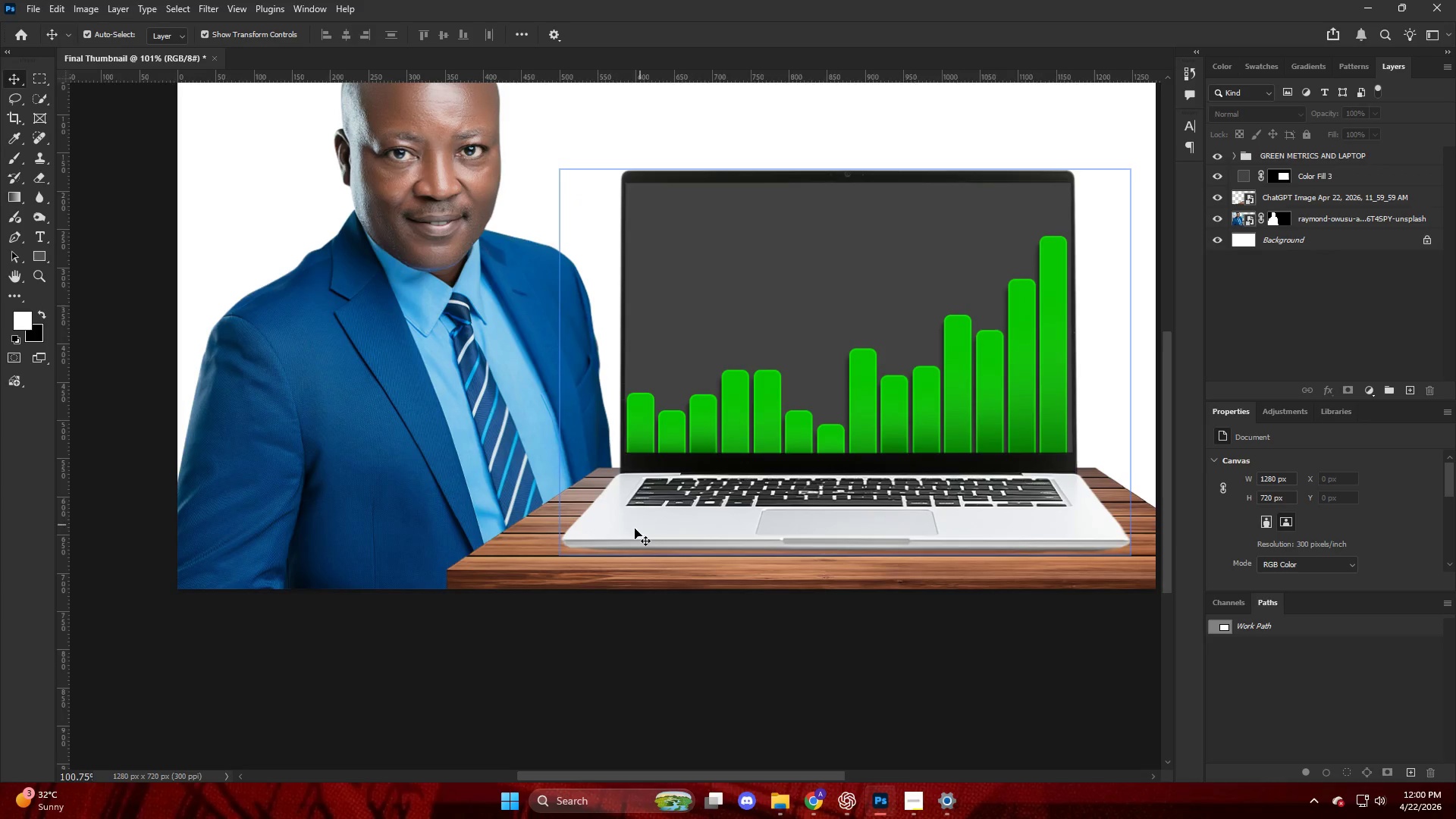 
key(V)
 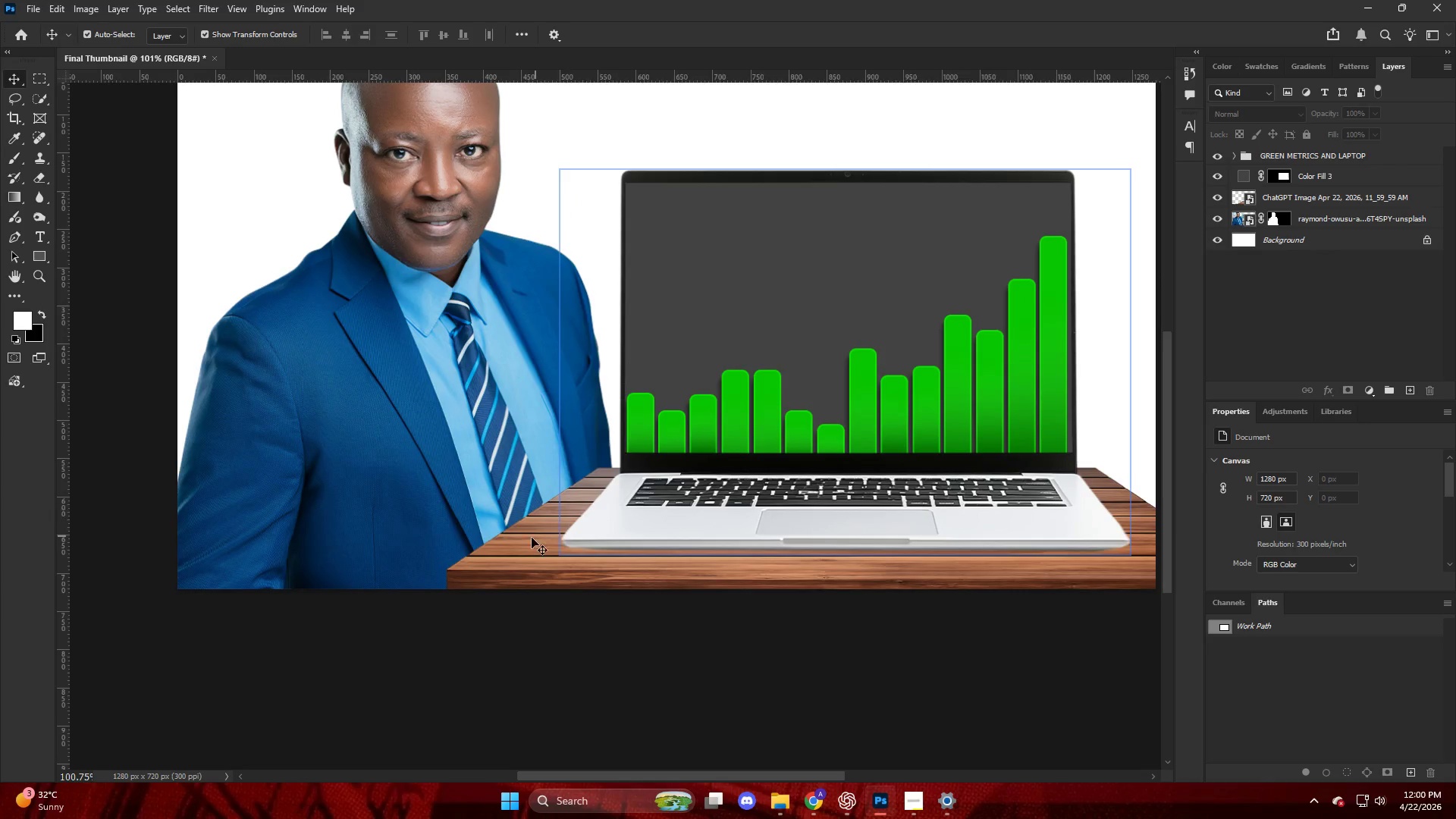 
scroll: coordinate [792, 497], scroll_direction: down, amount: 1.0
 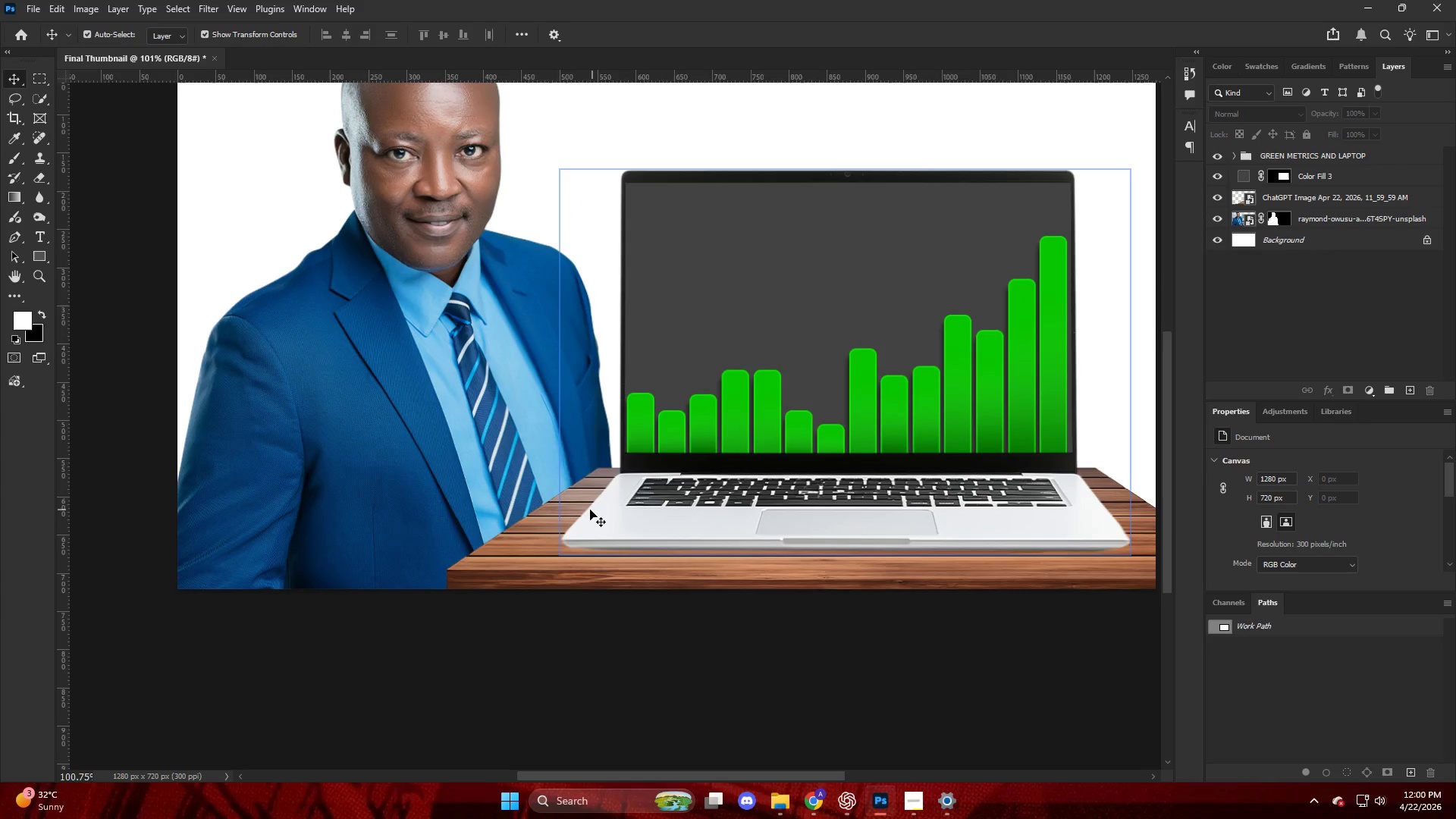 
left_click([520, 543])
 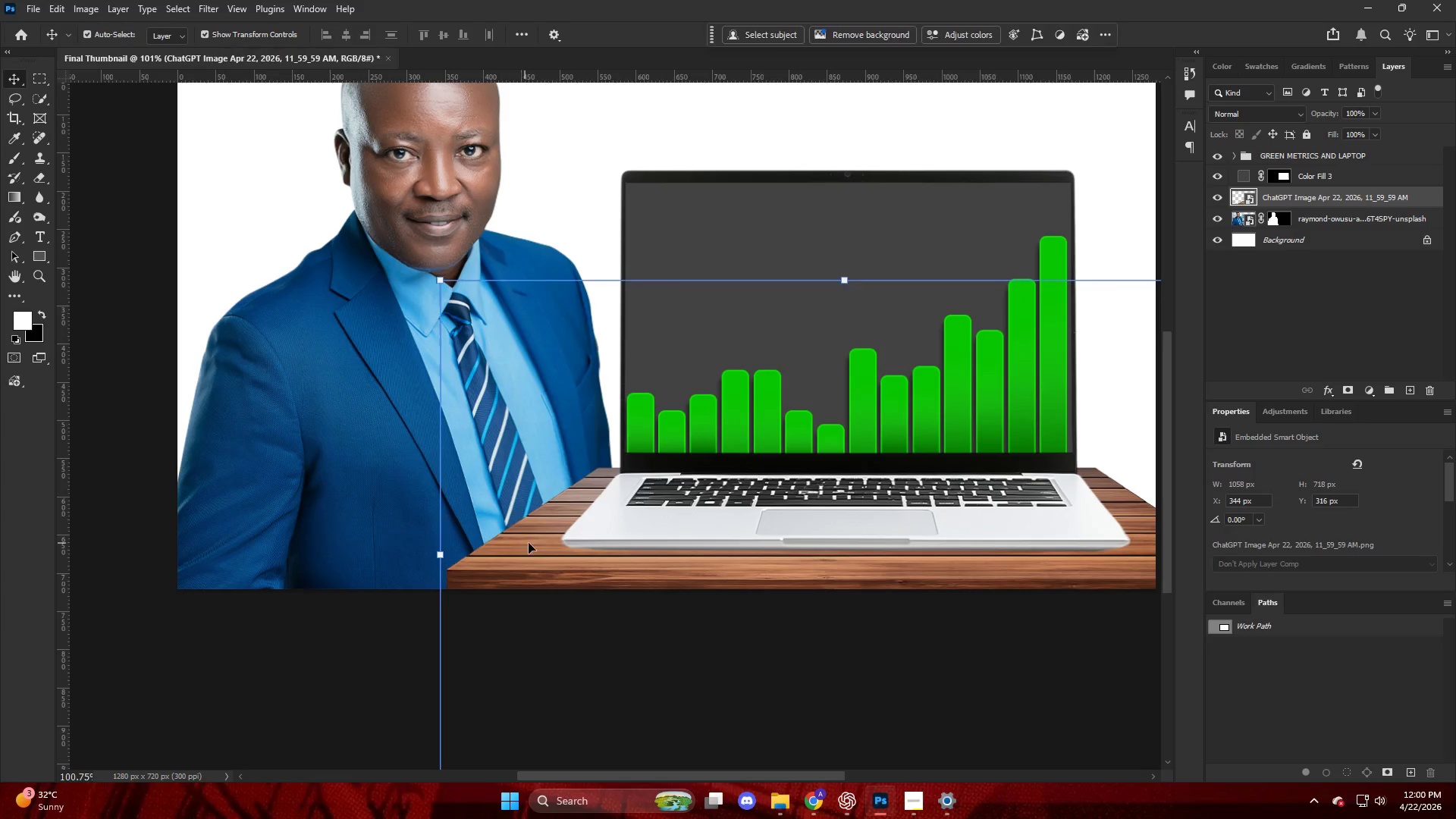 
hold_key(key=AltLeft, duration=0.31)
scroll: coordinate [570, 545], scroll_direction: up, amount: 3.0
 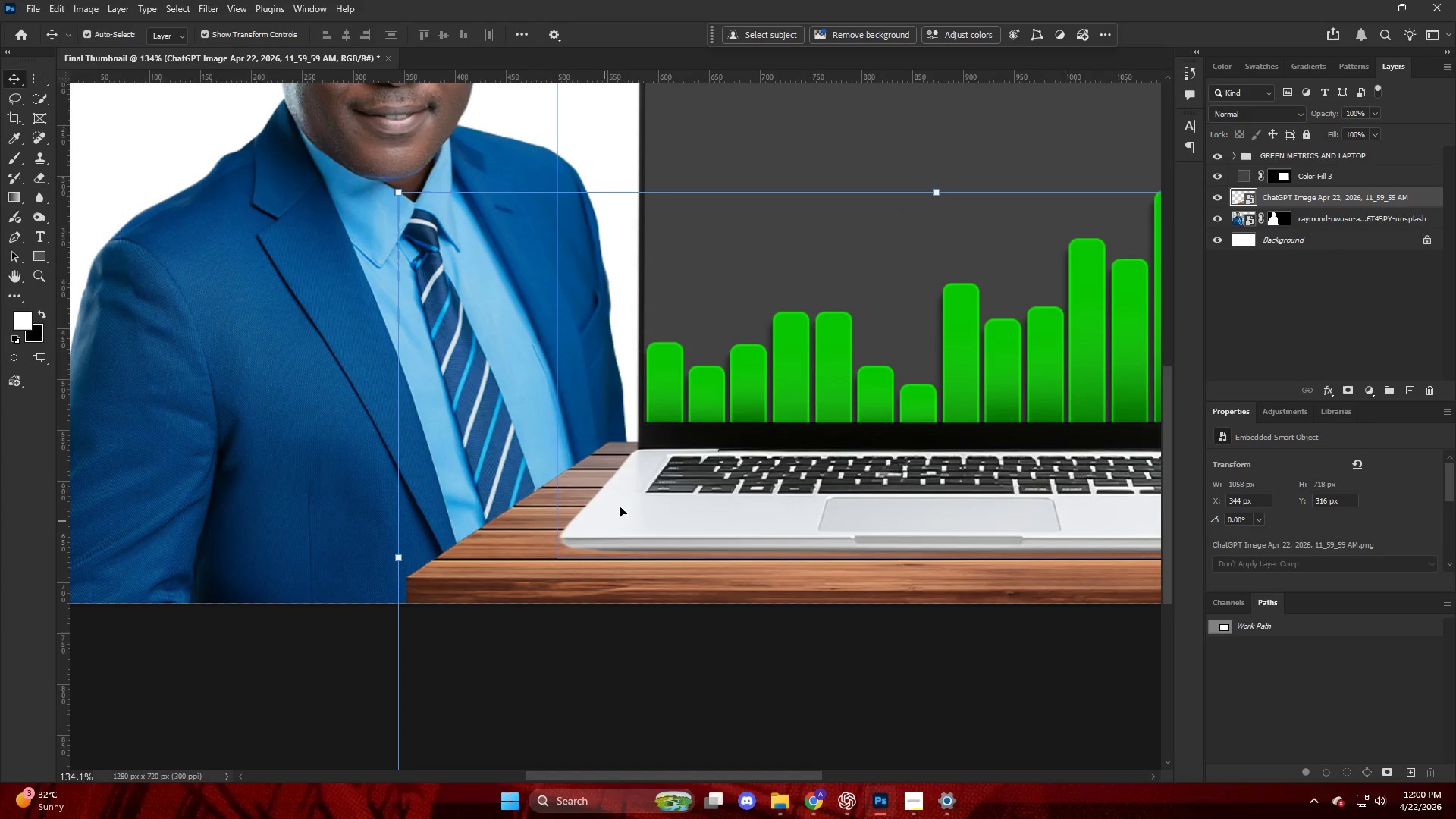 
key(Control+T)
 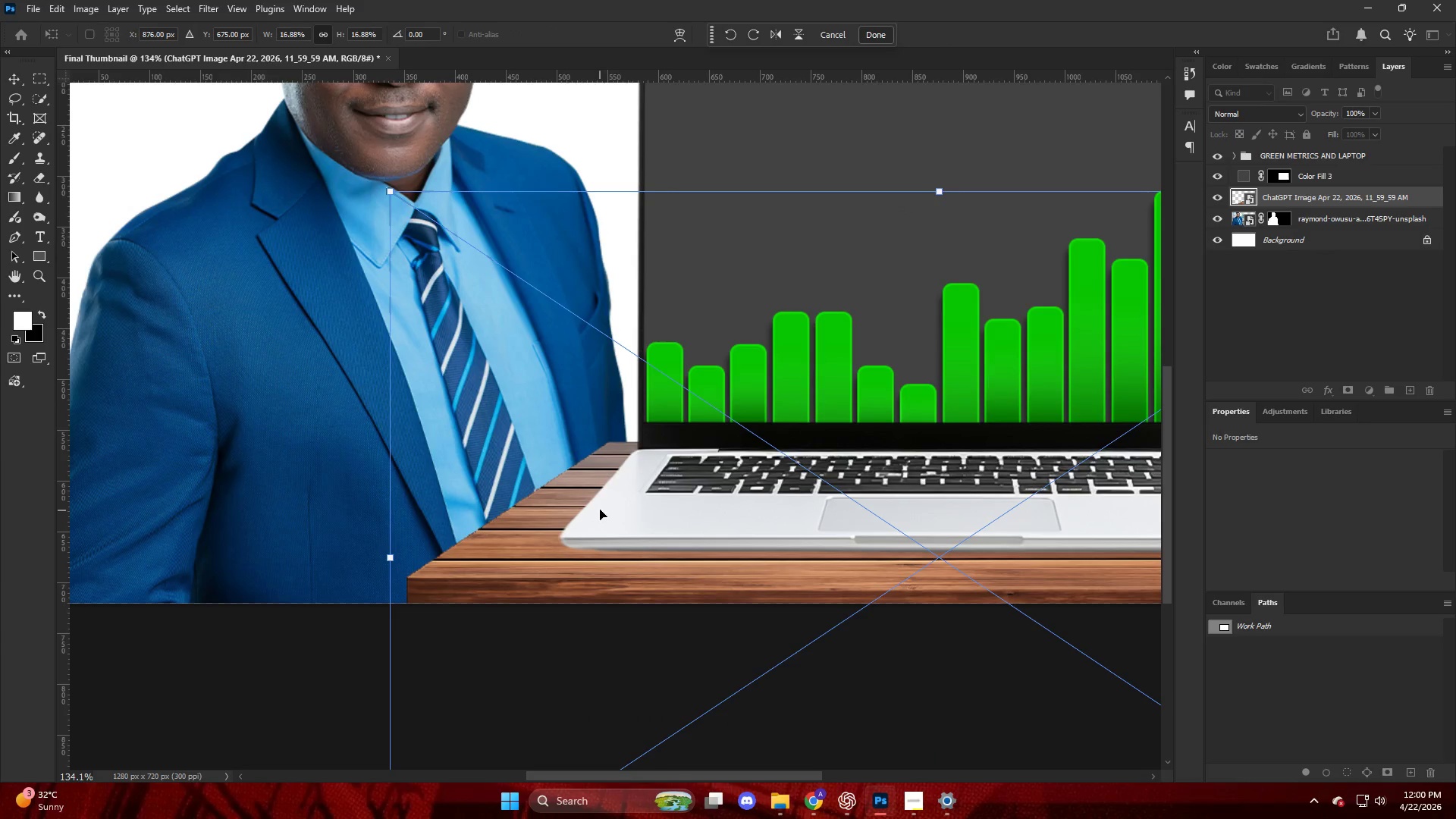 
left_click_drag(start_coordinate=[389, 190], to_coordinate=[410, 178])
 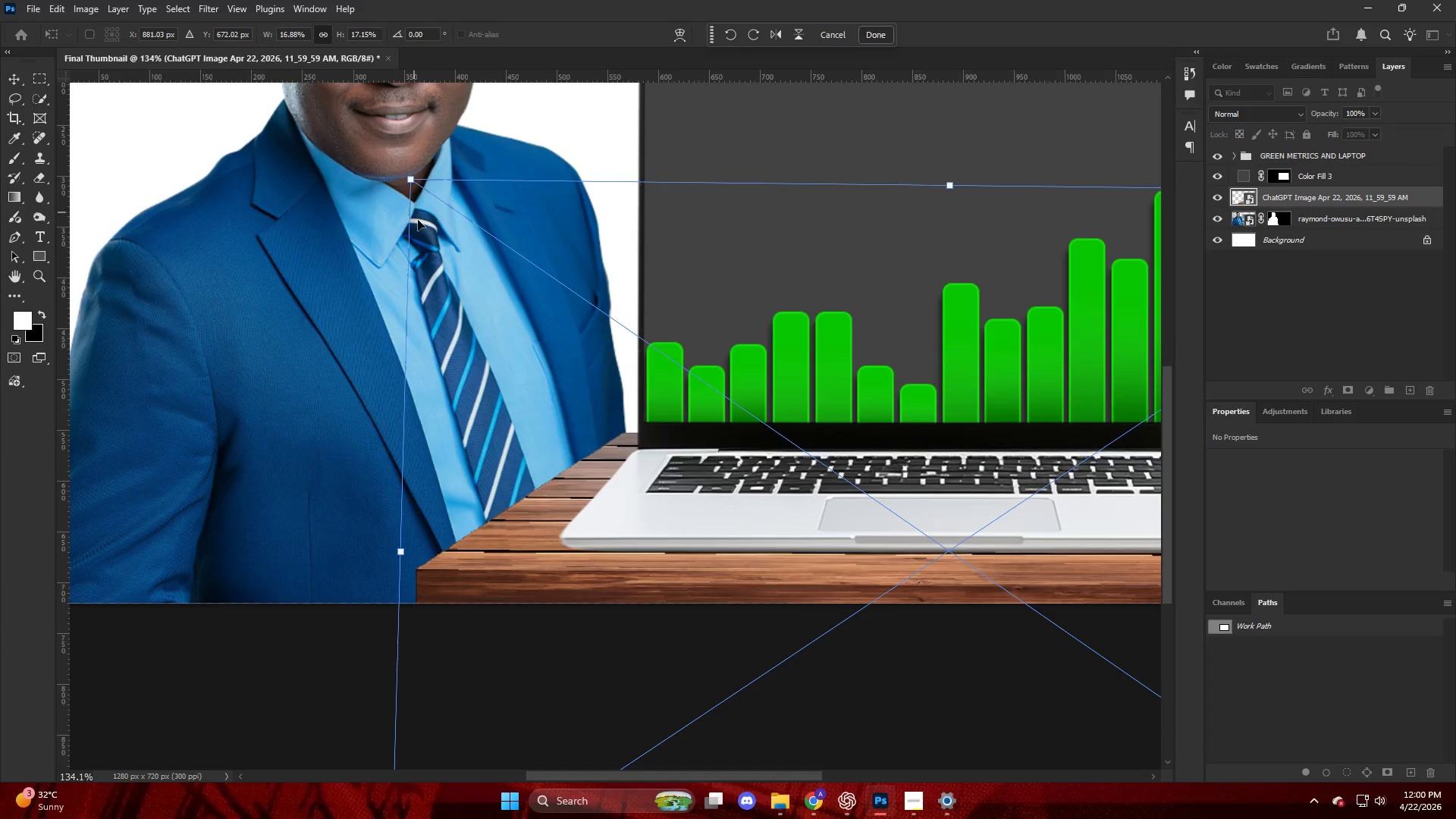 
key(Control+ControlLeft)
 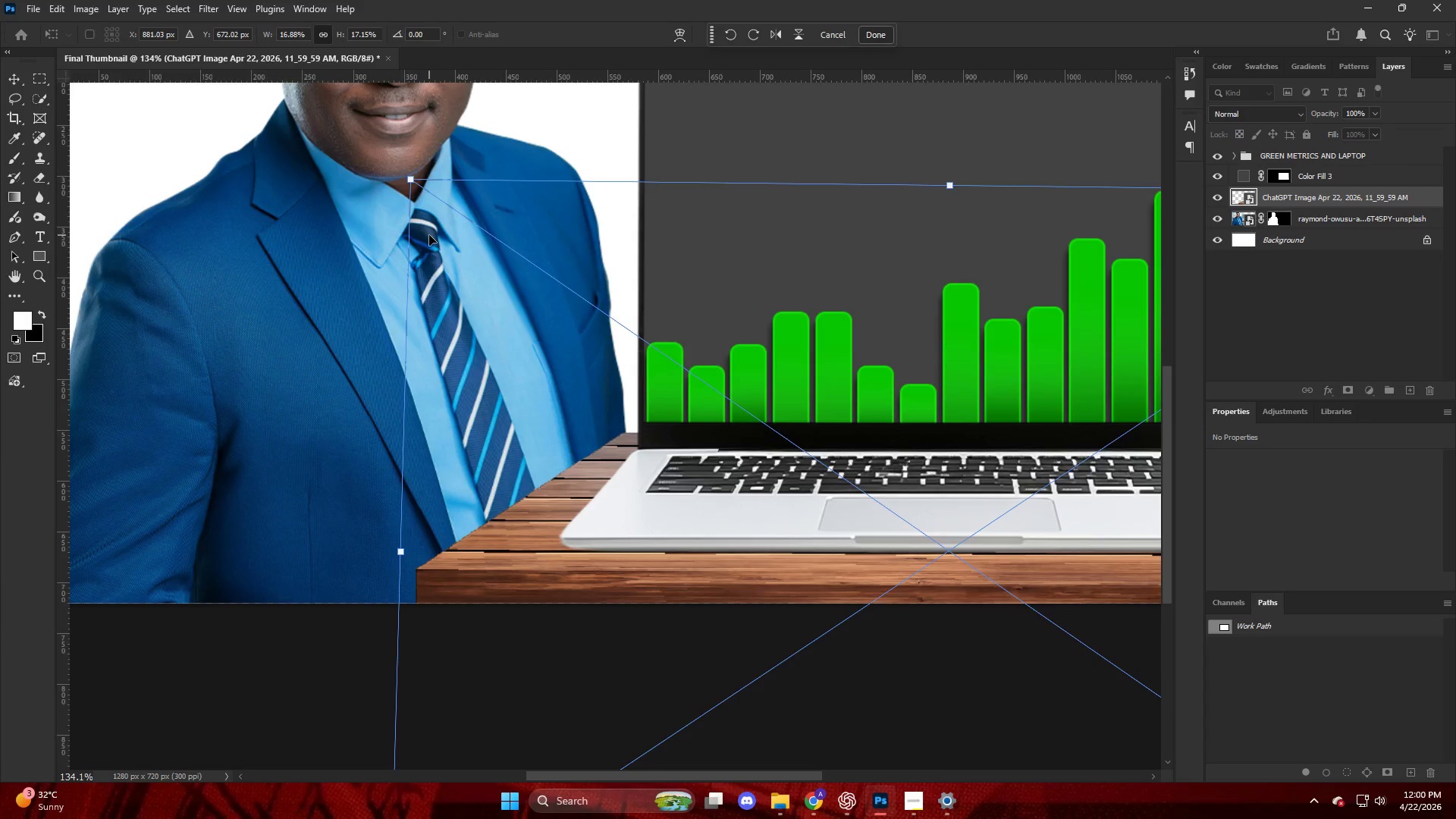 
key(Control+Z)
 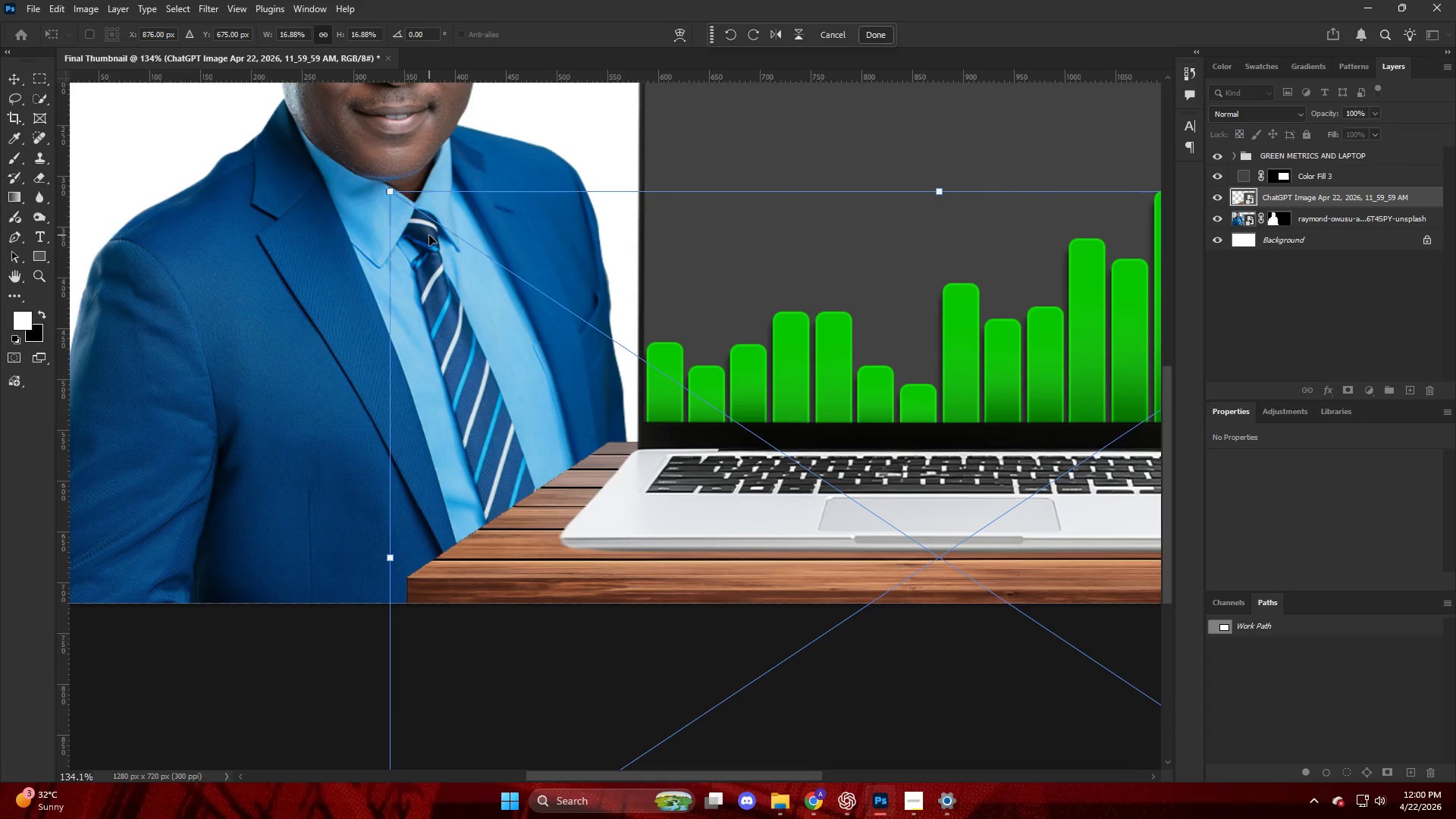 
key(Alt+AltLeft)
 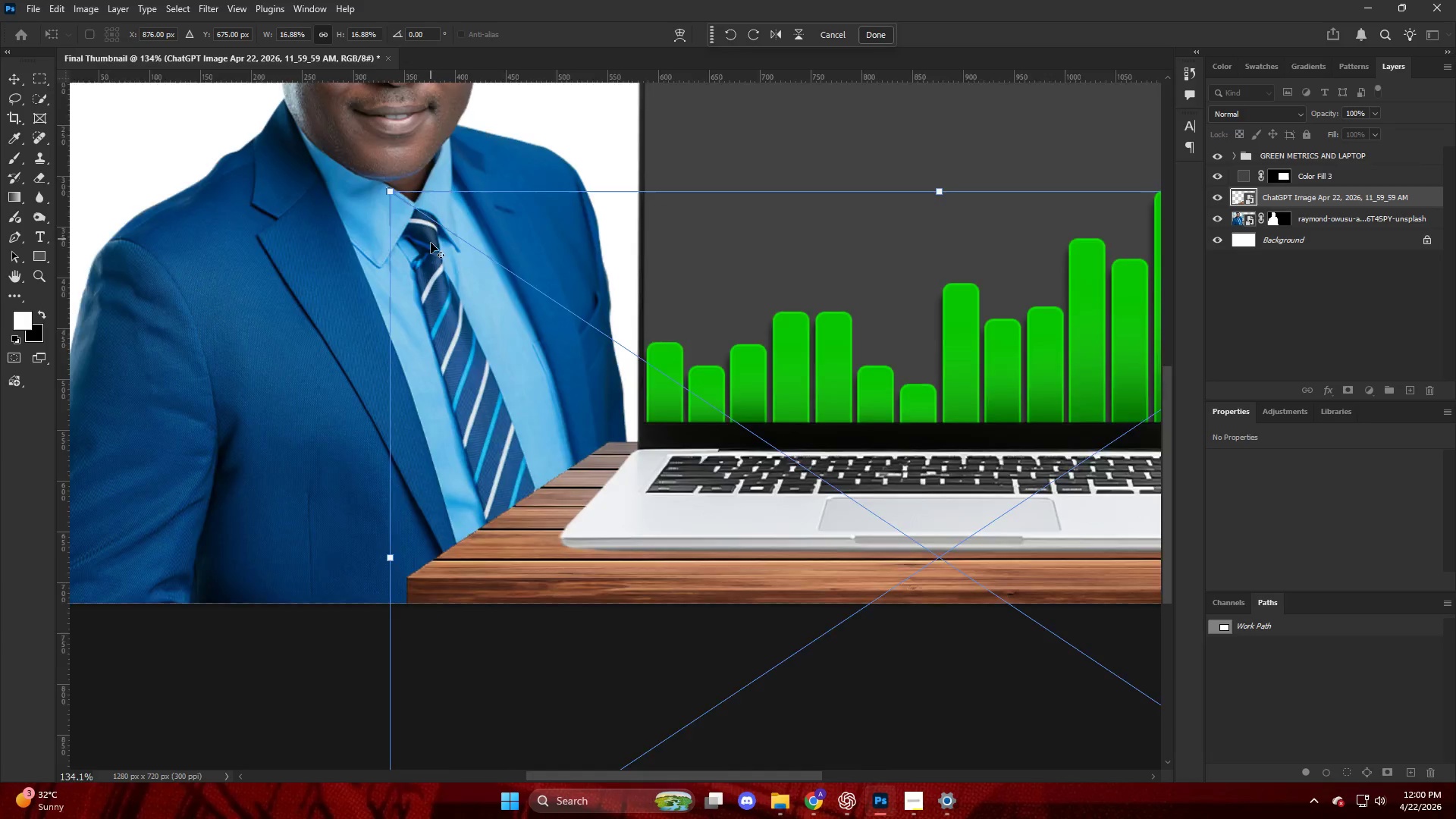 
scroll: coordinate [437, 277], scroll_direction: down, amount: 6.0
 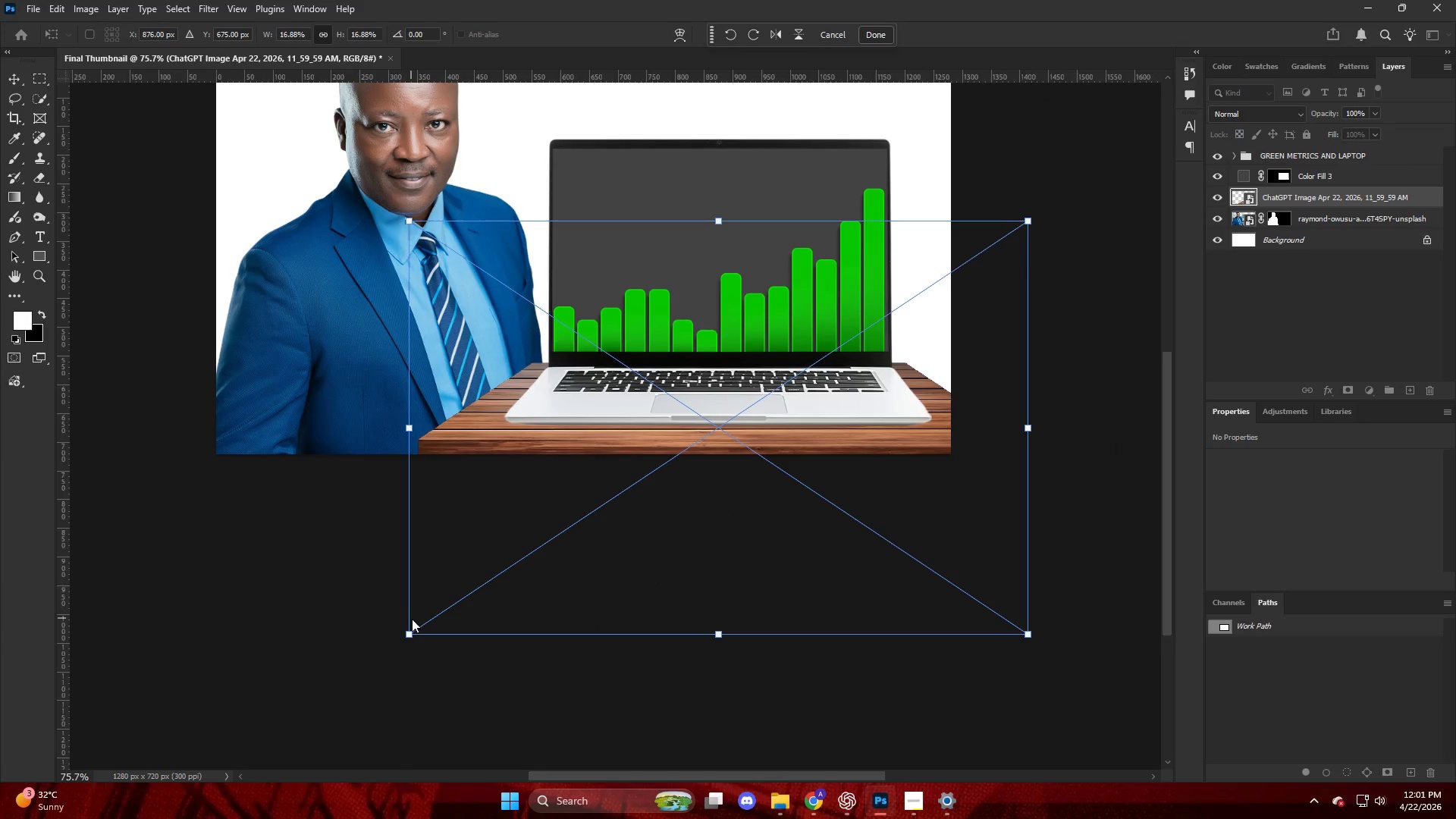 
left_click_drag(start_coordinate=[409, 631], to_coordinate=[413, 624])
 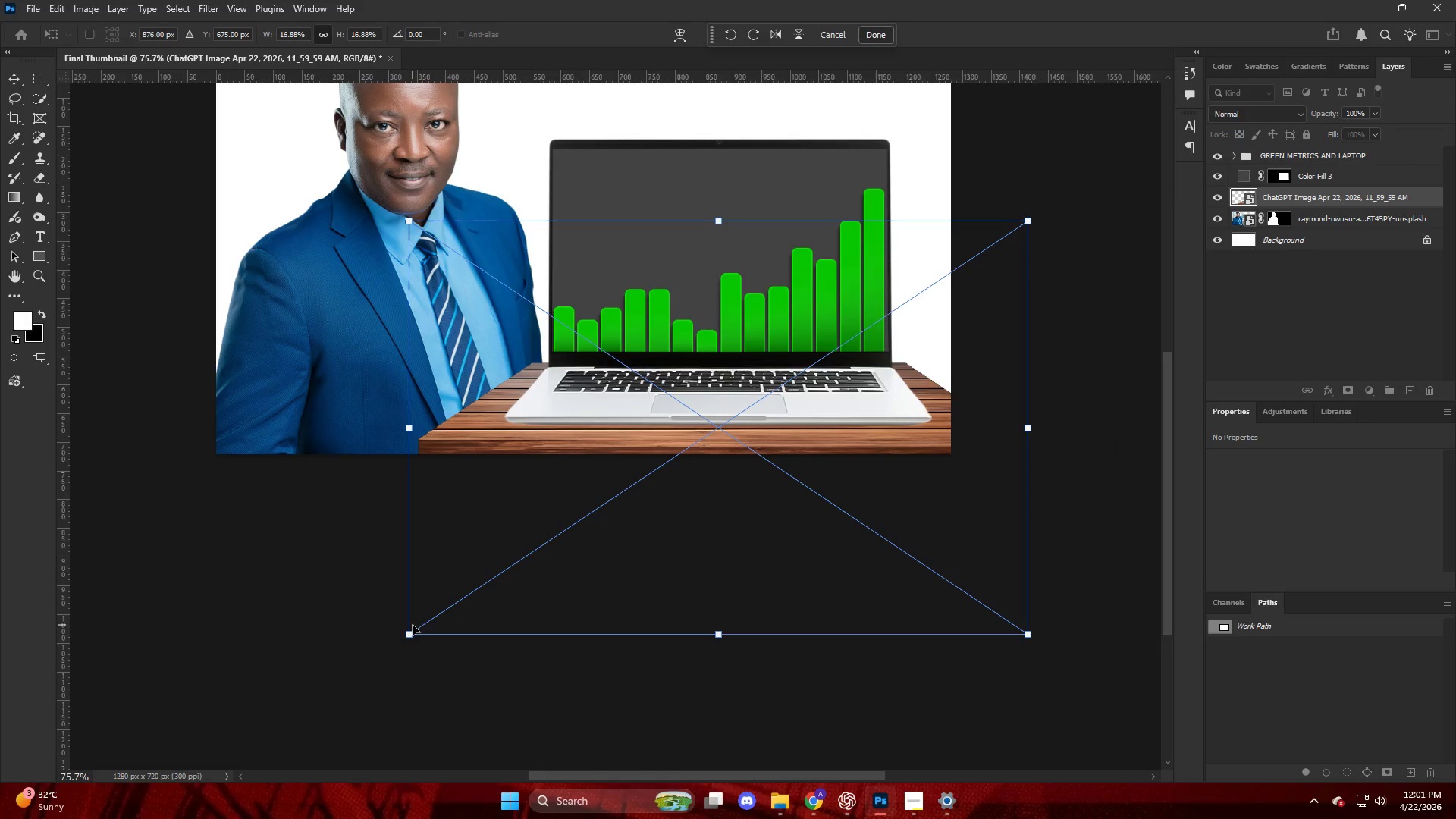 
left_click_drag(start_coordinate=[414, 626], to_coordinate=[423, 628])
 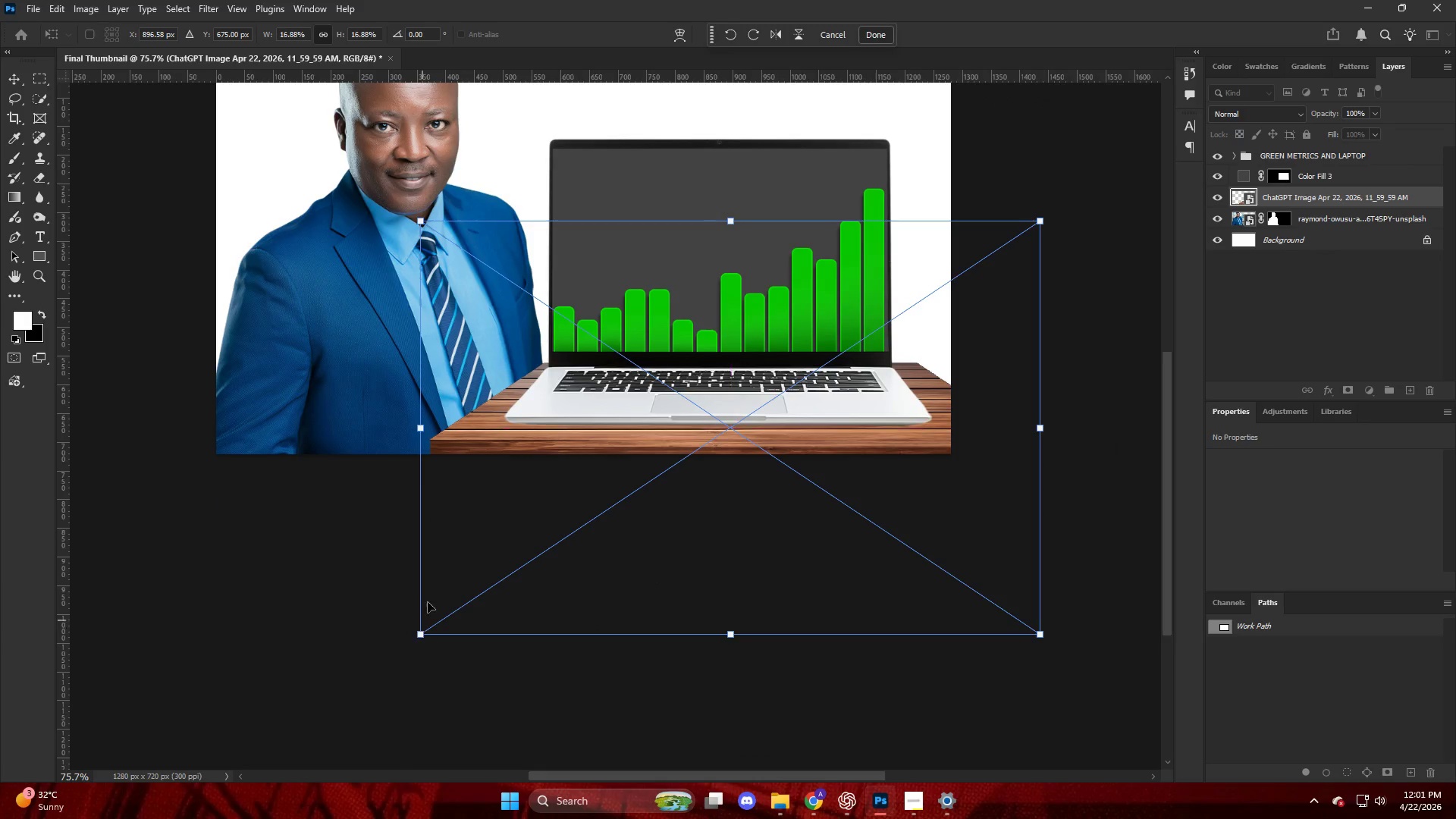 
key(Control+ControlLeft)
 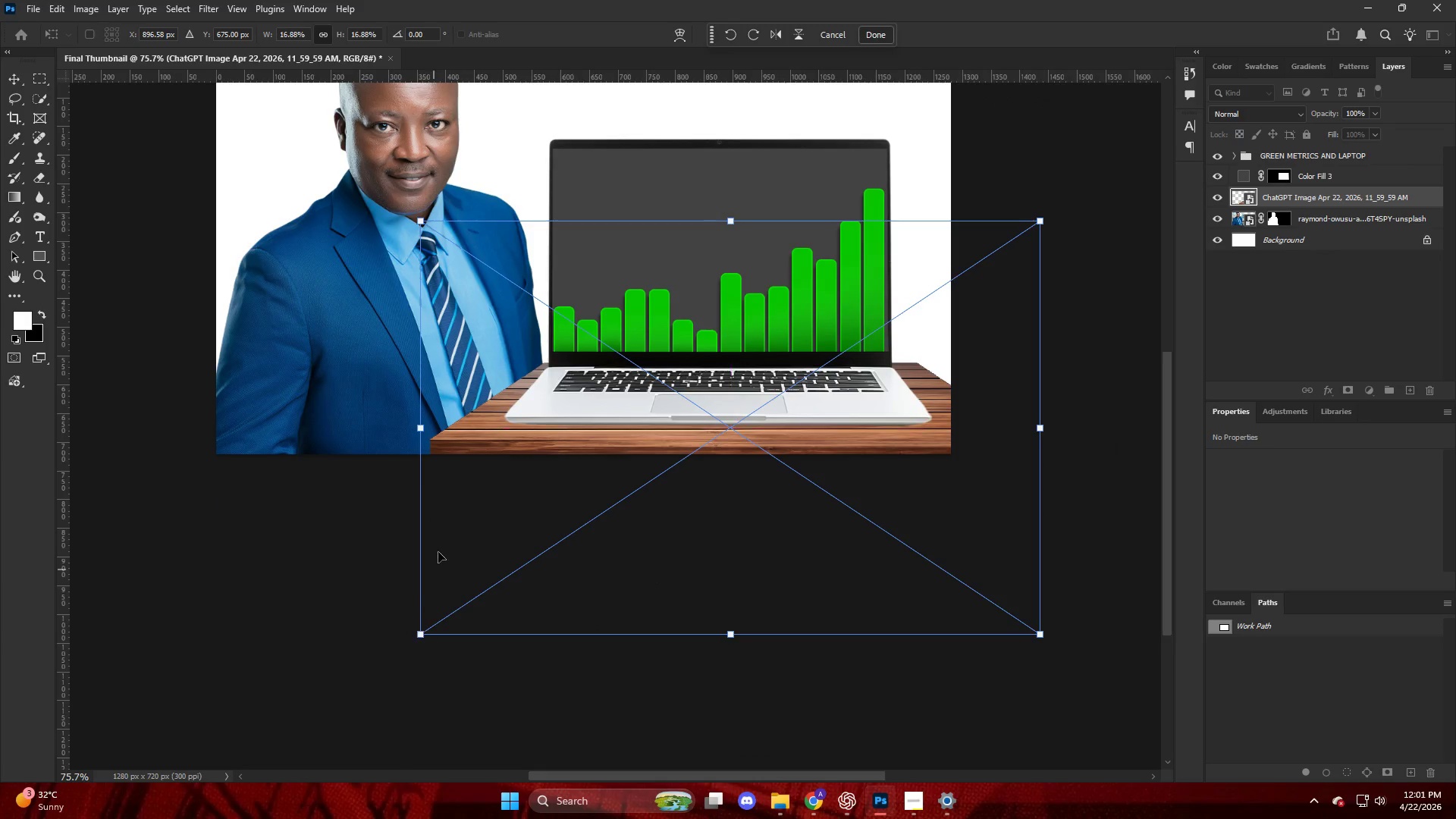 
key(Control+Z)
 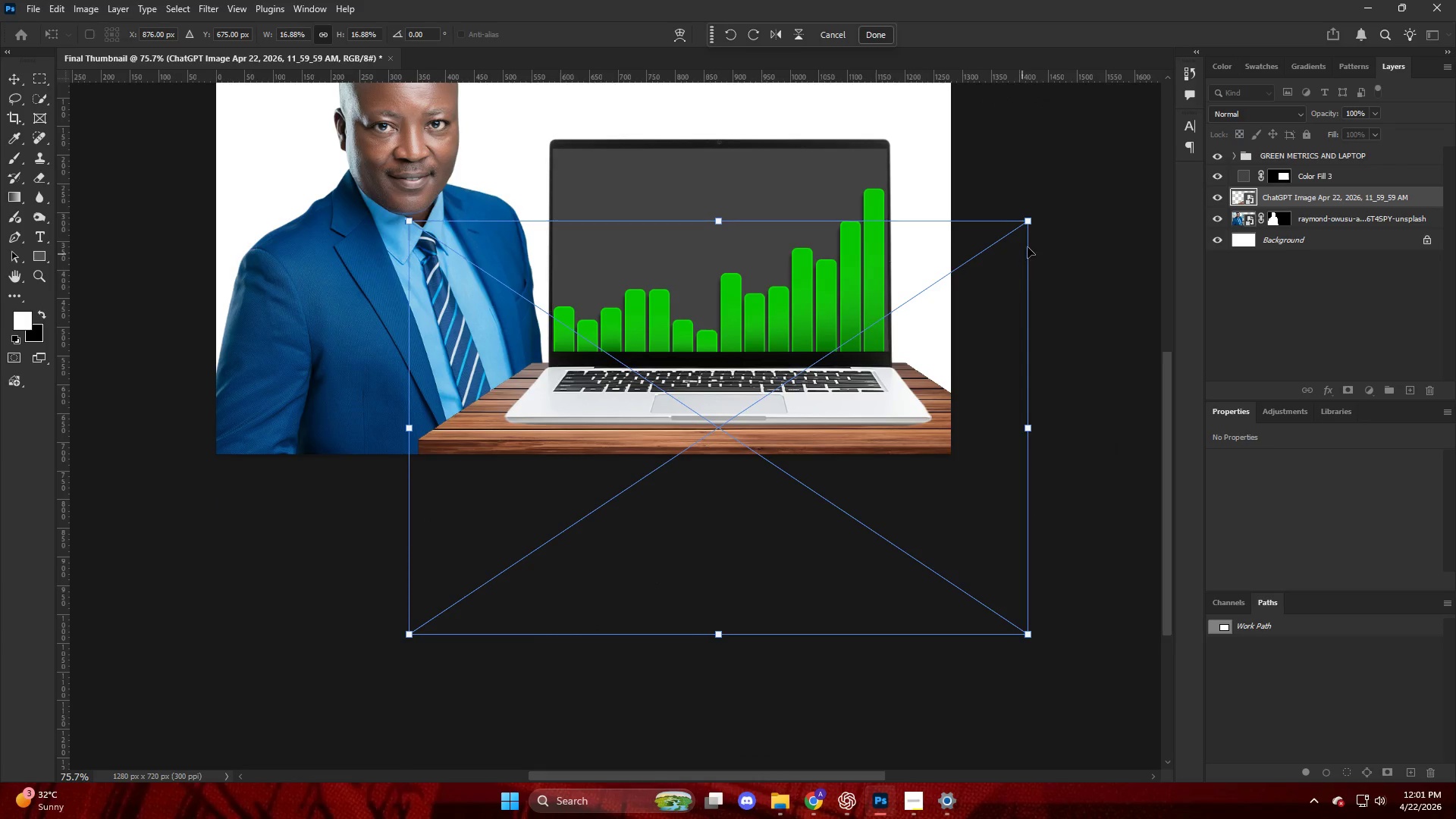 
left_click_drag(start_coordinate=[1031, 219], to_coordinate=[1059, 207])
 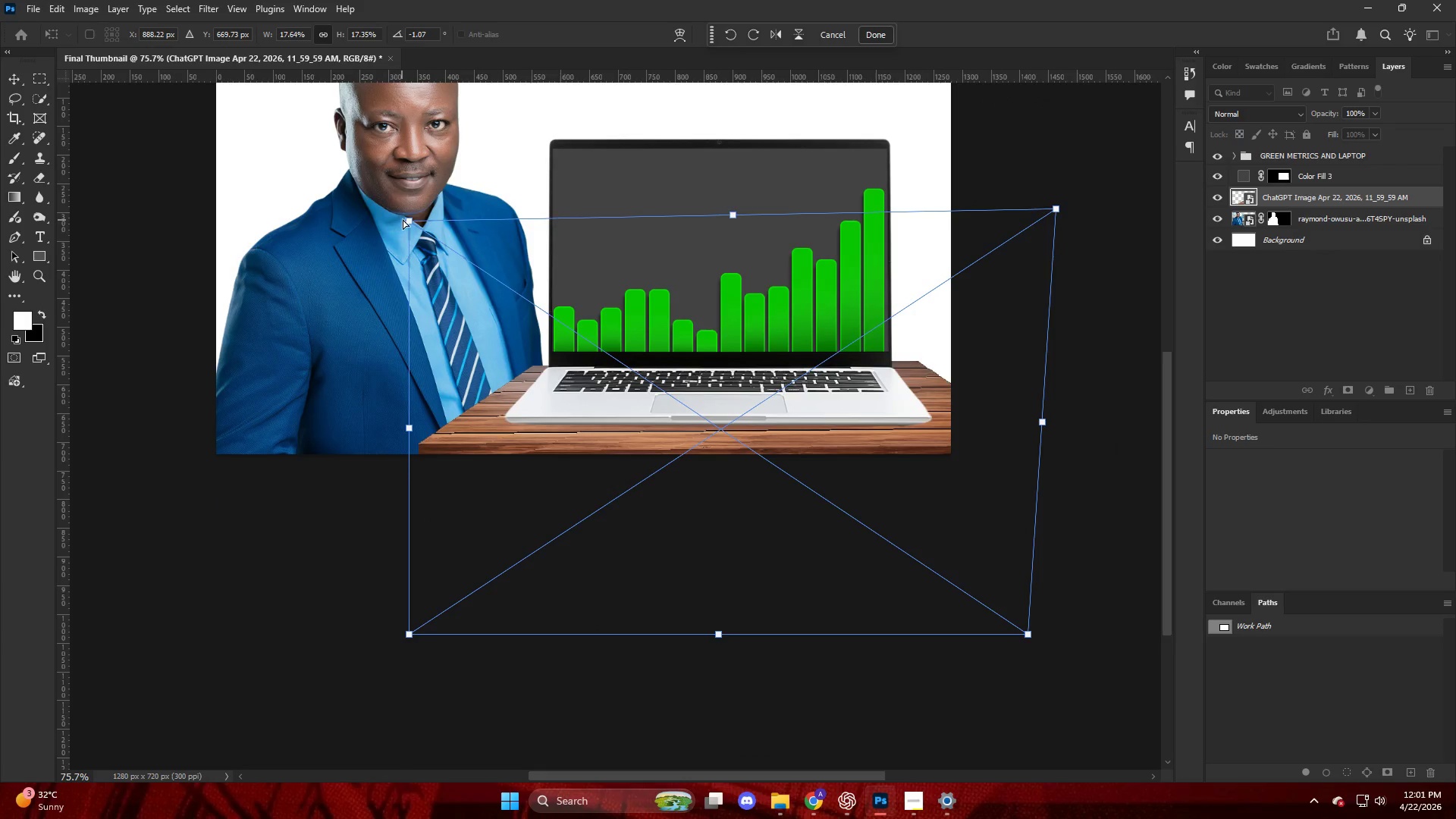 
left_click_drag(start_coordinate=[403, 218], to_coordinate=[391, 217])
 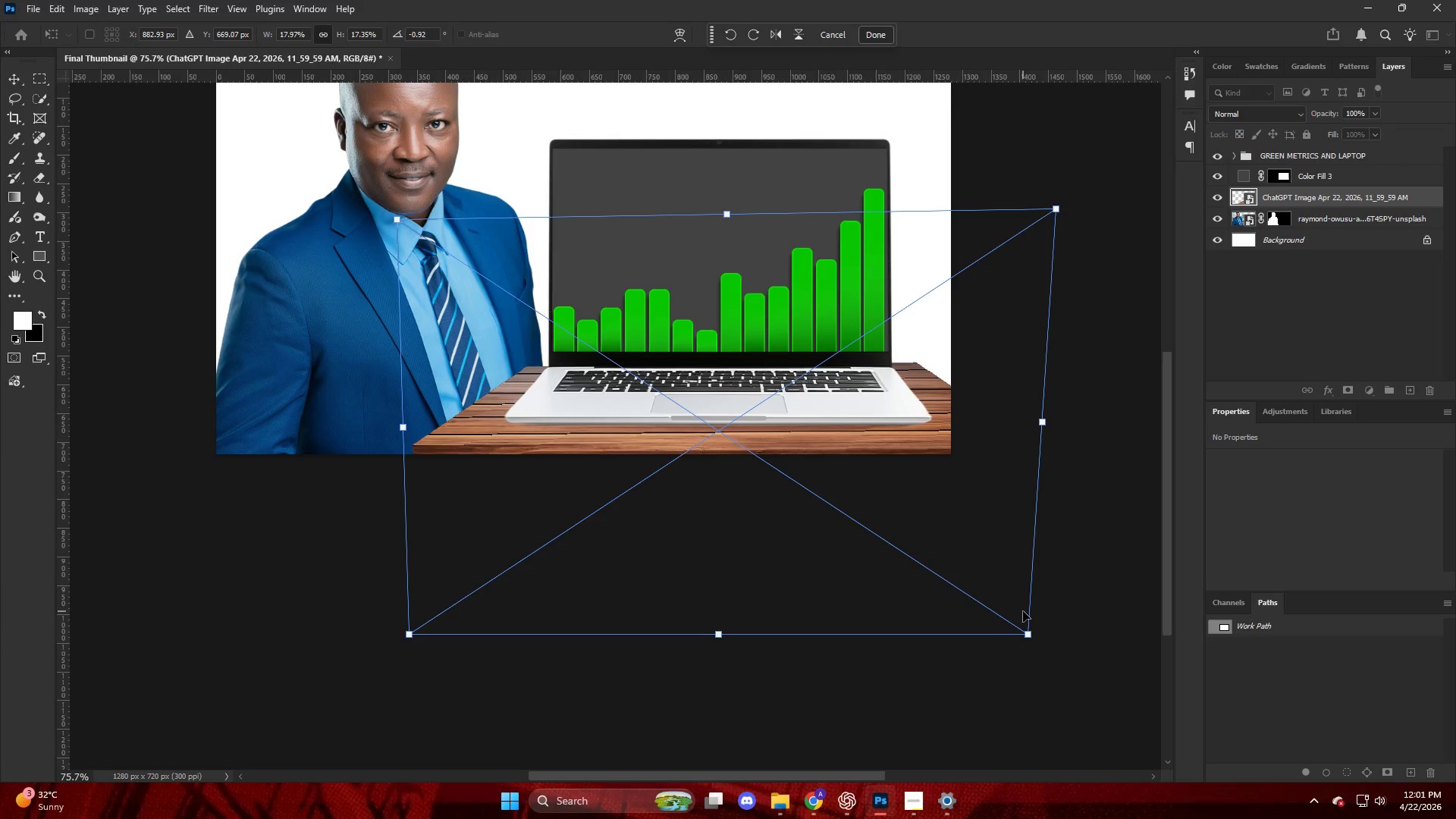 
left_click_drag(start_coordinate=[1028, 633], to_coordinate=[1023, 632])
 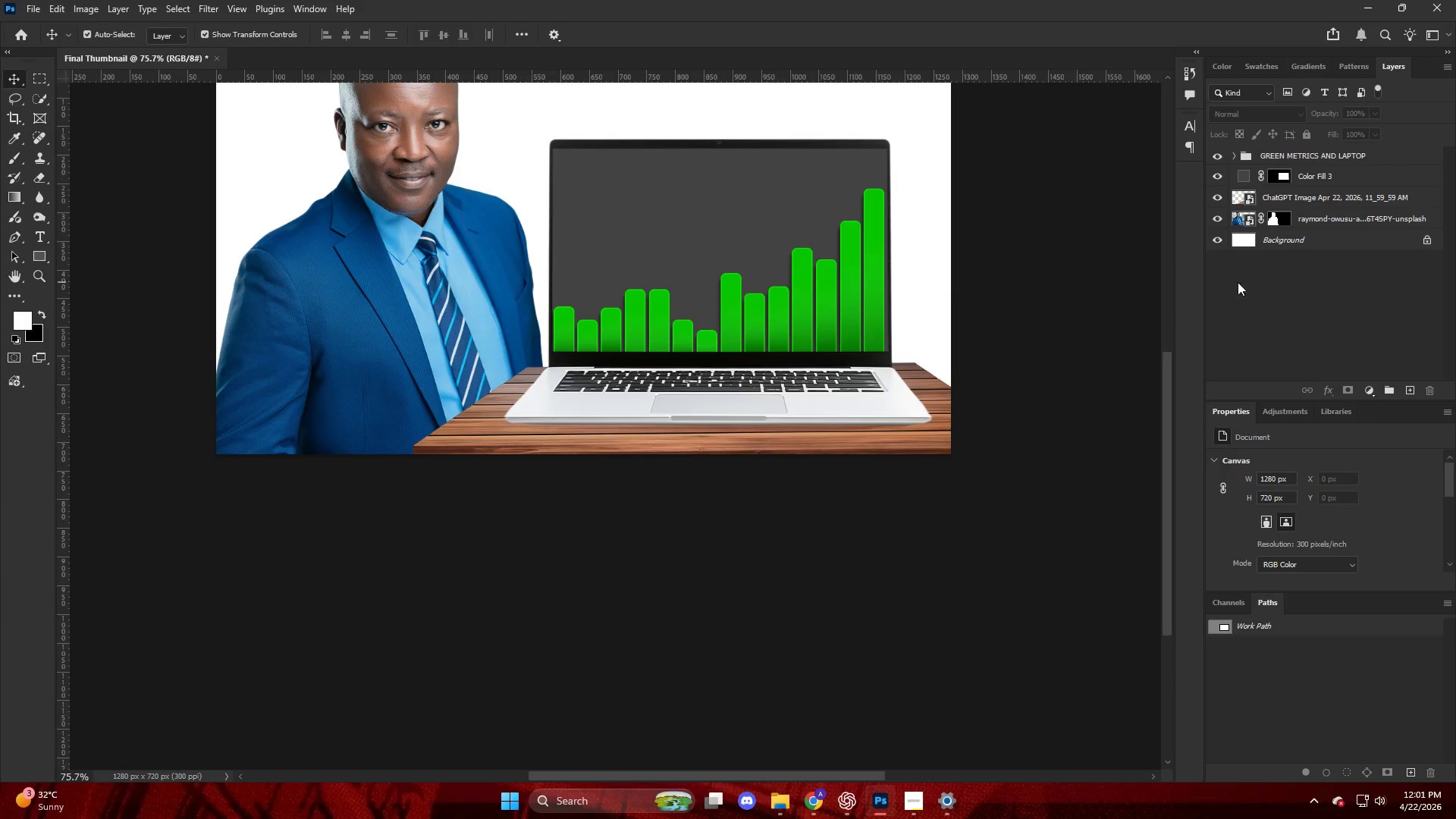 
key(Alt+AltLeft)
 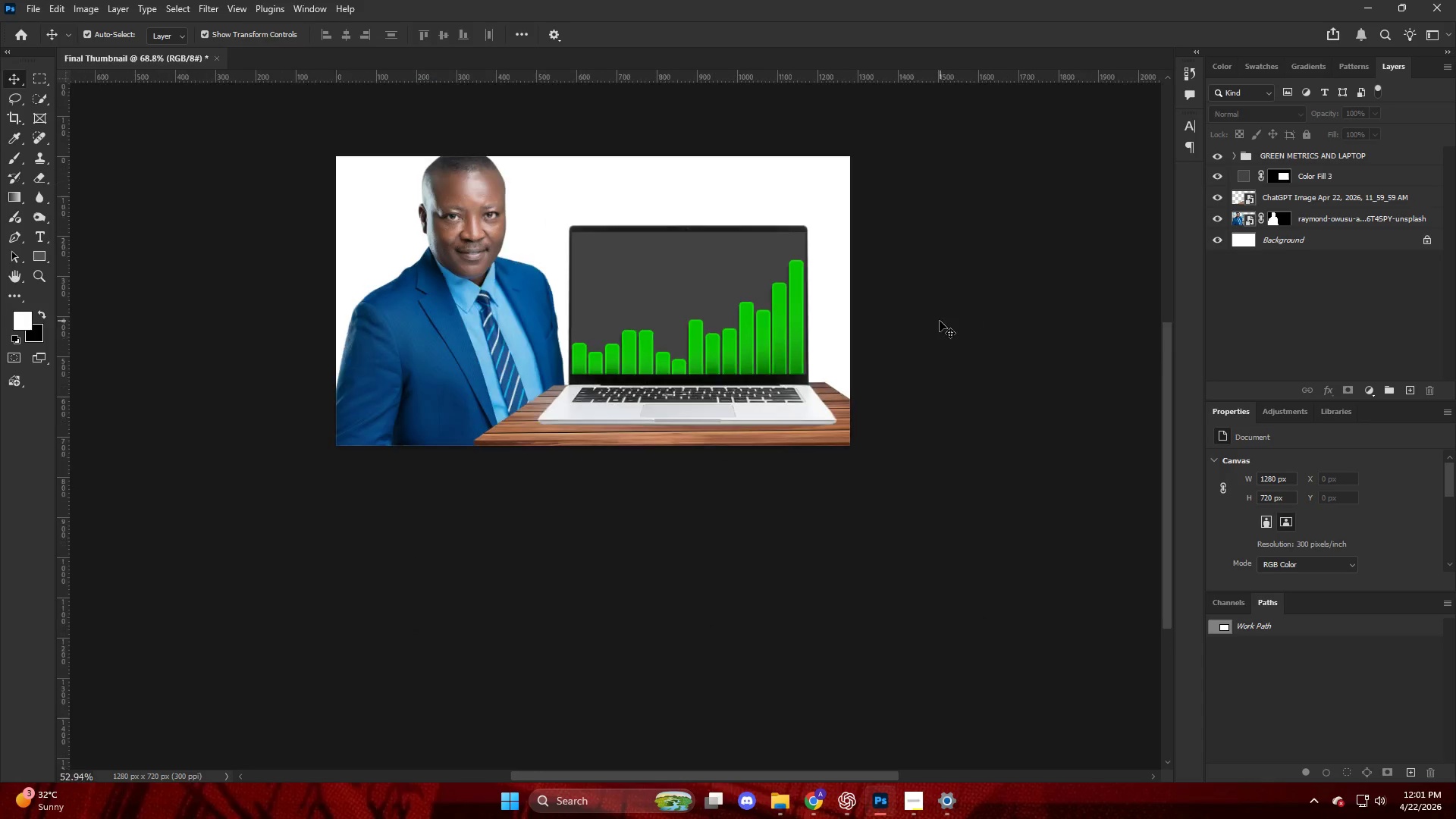 
scroll: coordinate [940, 321], scroll_direction: down, amount: 4.0
 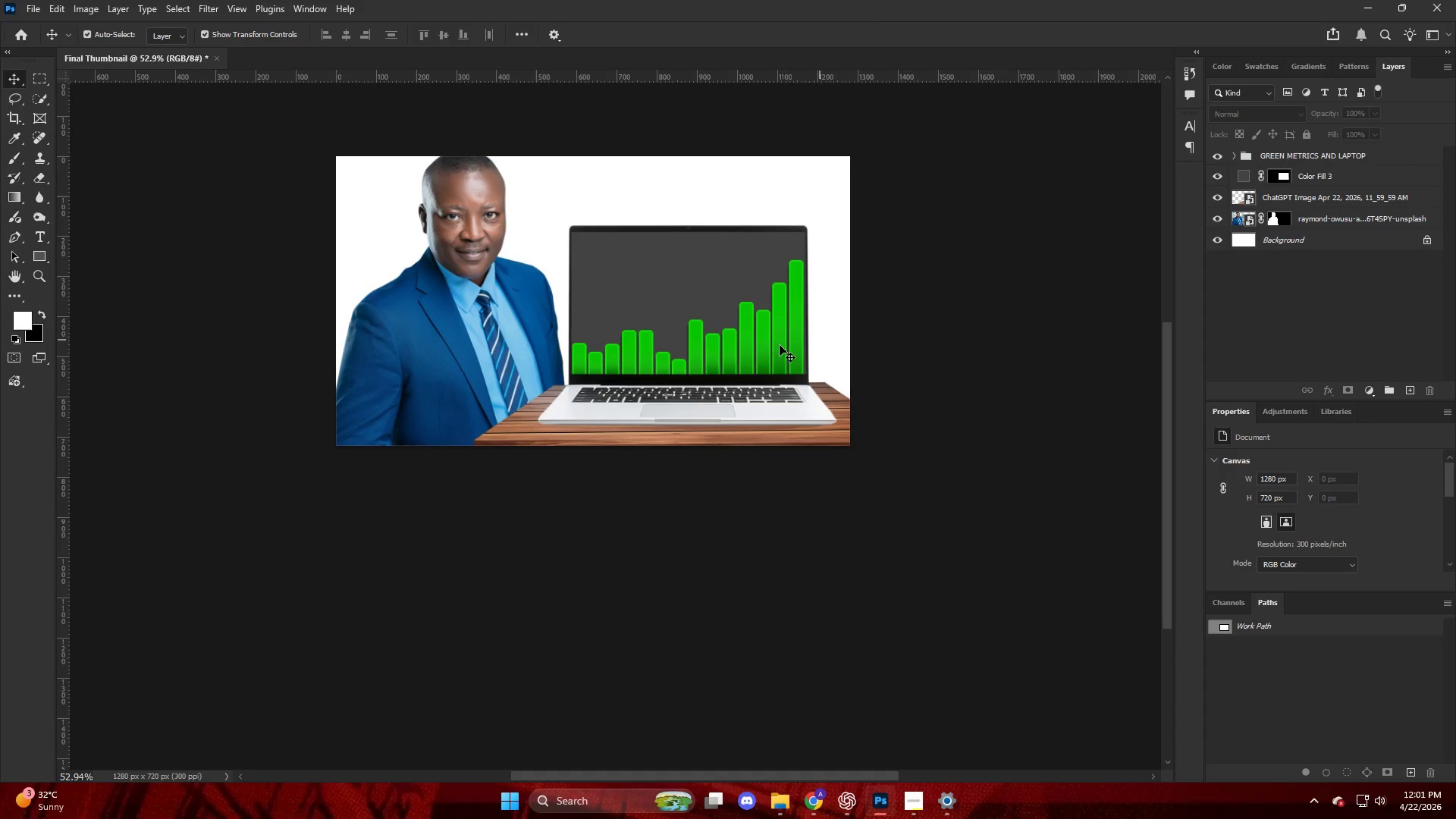 
hold_key(key=AltLeft, duration=0.52)
scroll: coordinate [641, 430], scroll_direction: up, amount: 9.0
 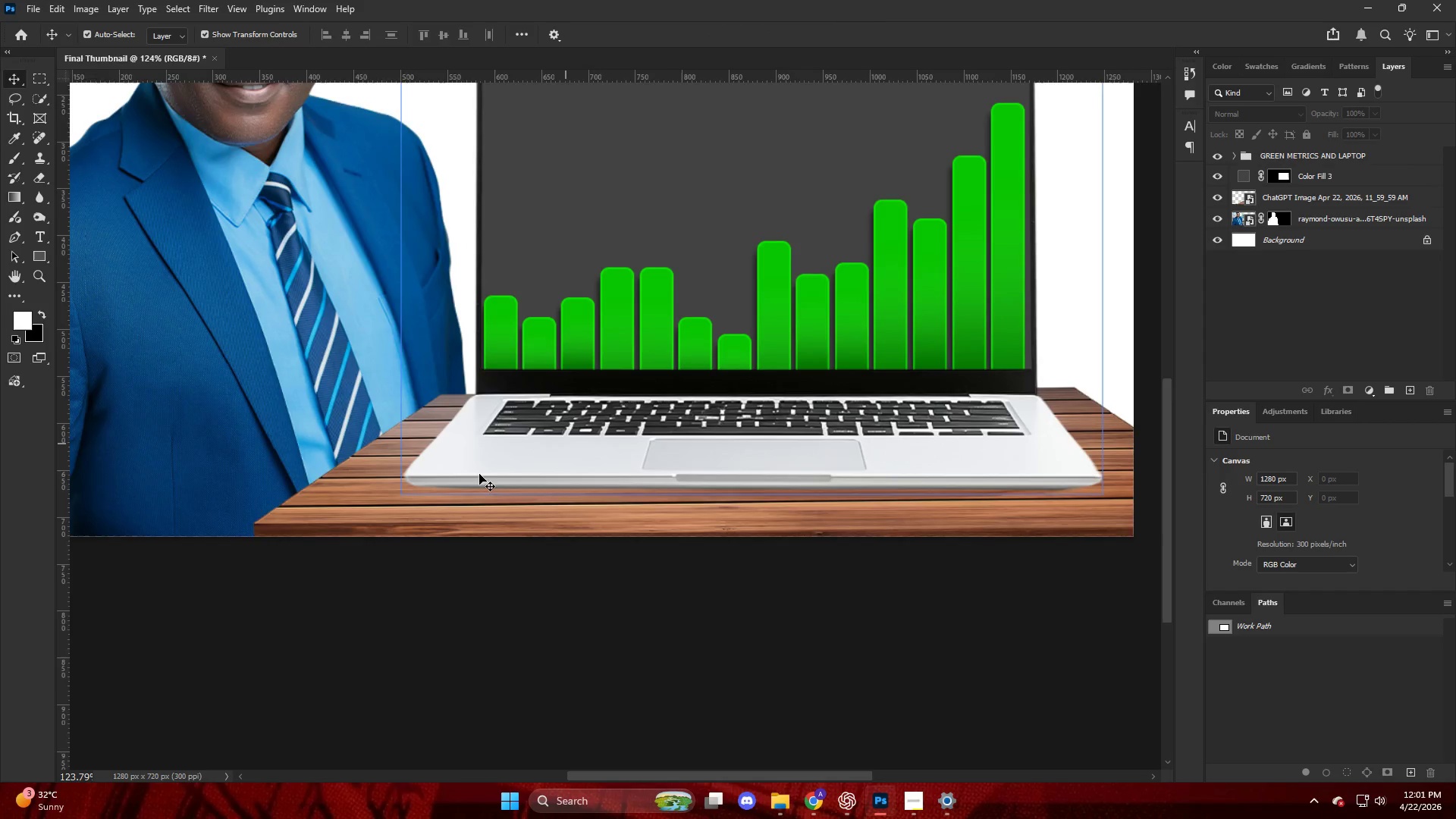 
key(Alt+AltLeft)
 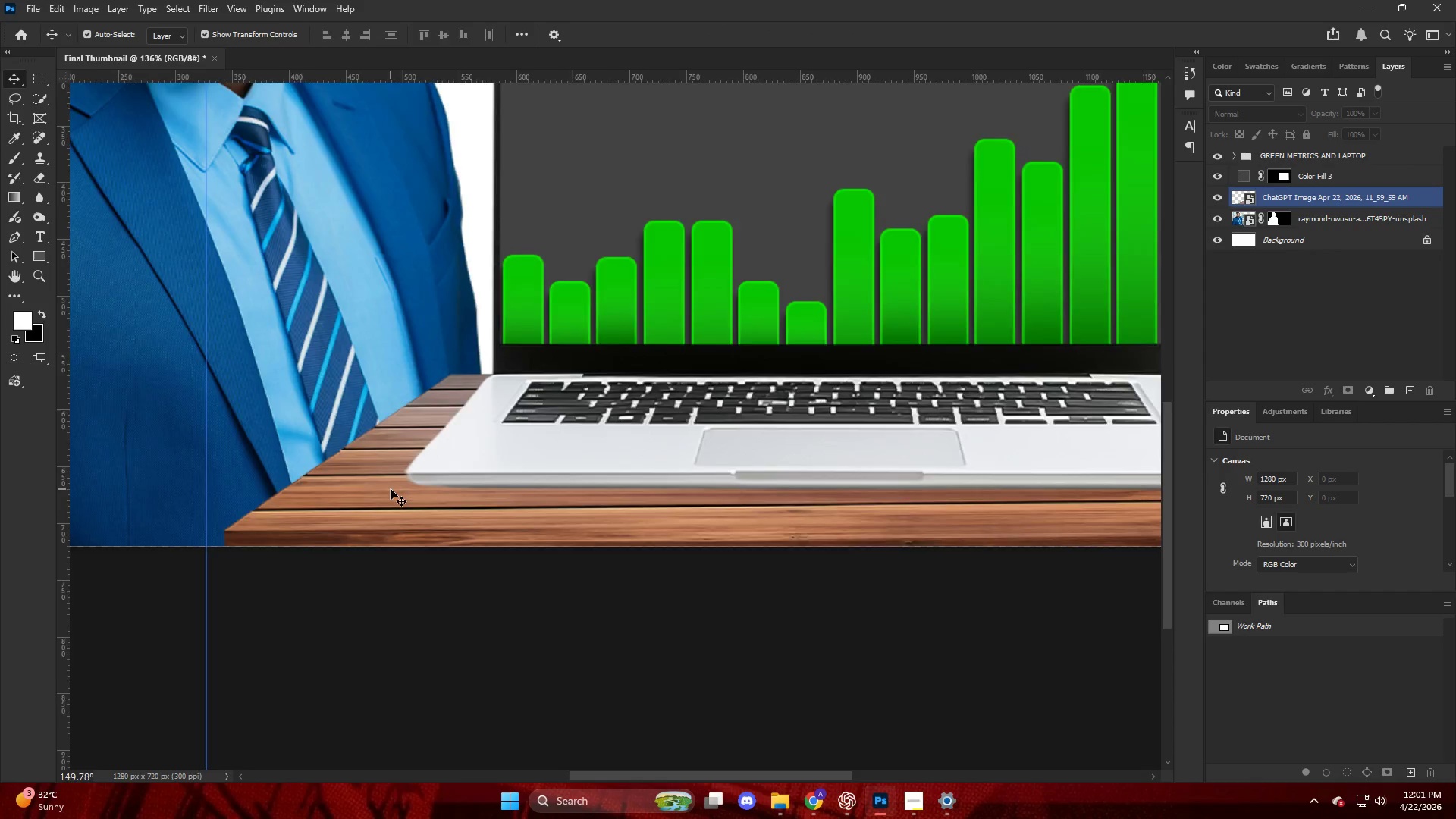 
scroll: coordinate [391, 489], scroll_direction: up, amount: 4.0
 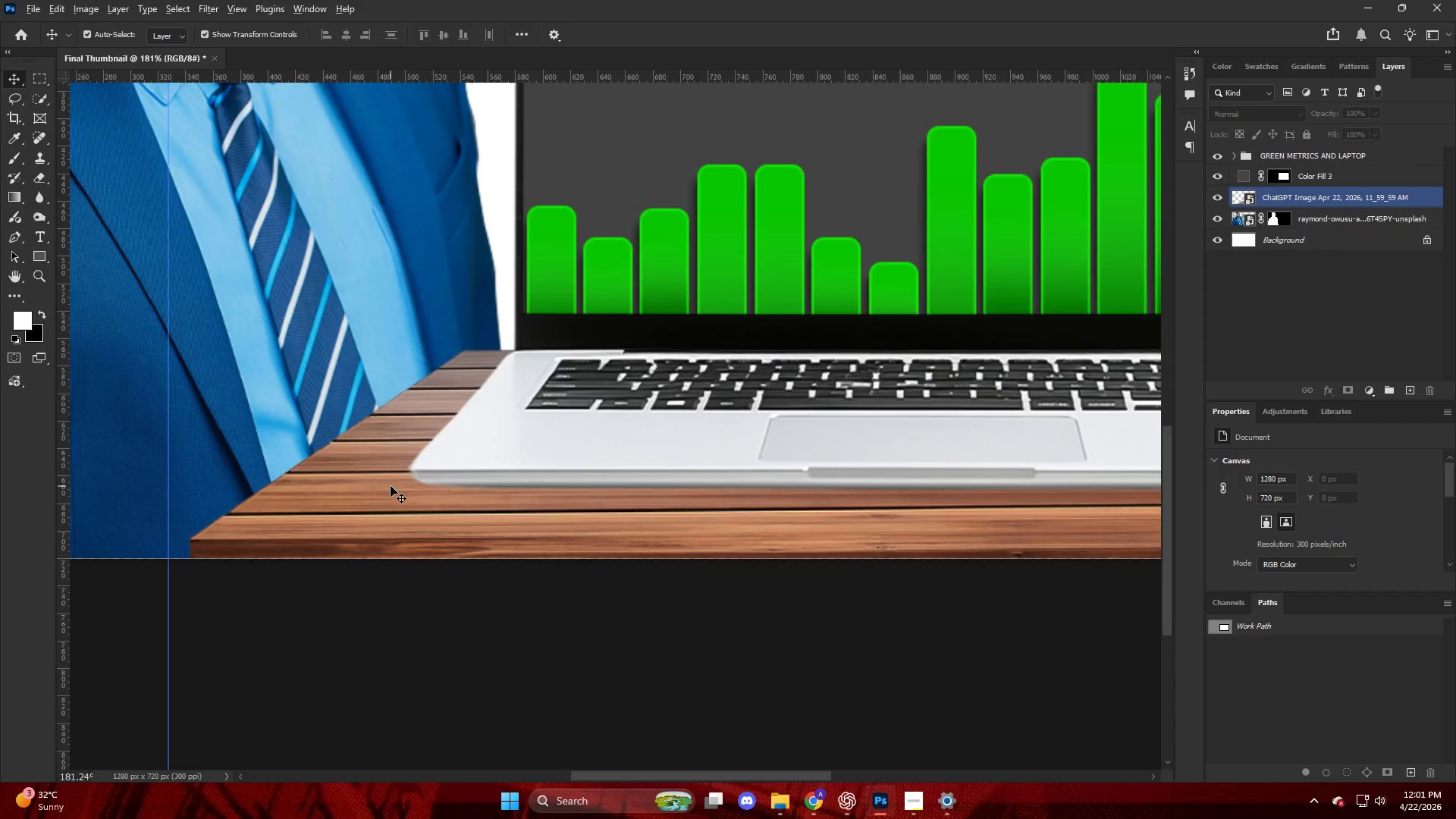 
hold_key(key=AltLeft, duration=0.44)
hold_key(key=AltLeft, duration=0.39)
scroll: coordinate [414, 535], scroll_direction: down, amount: 3.0
 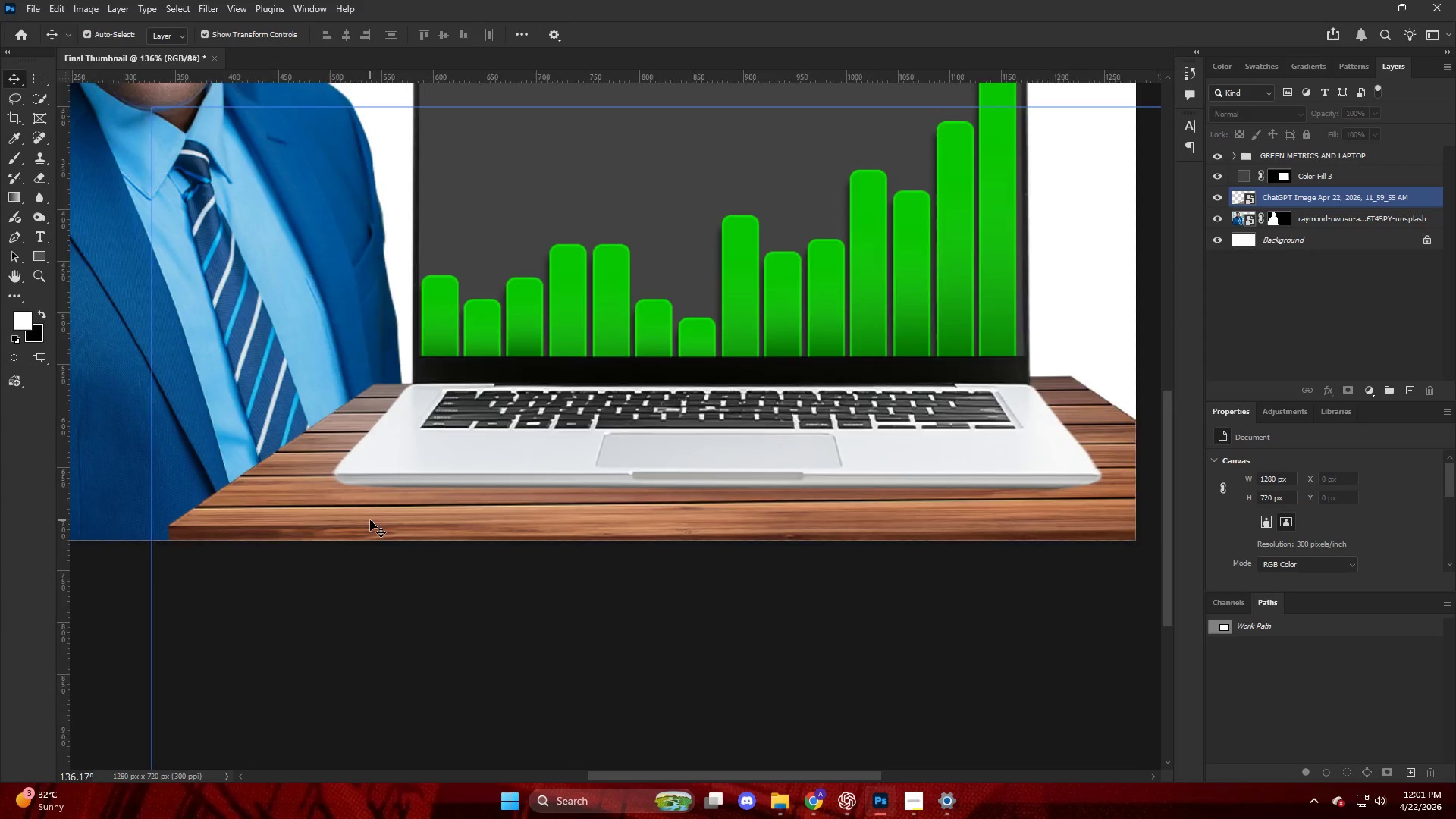 
key(Alt+AltLeft)
 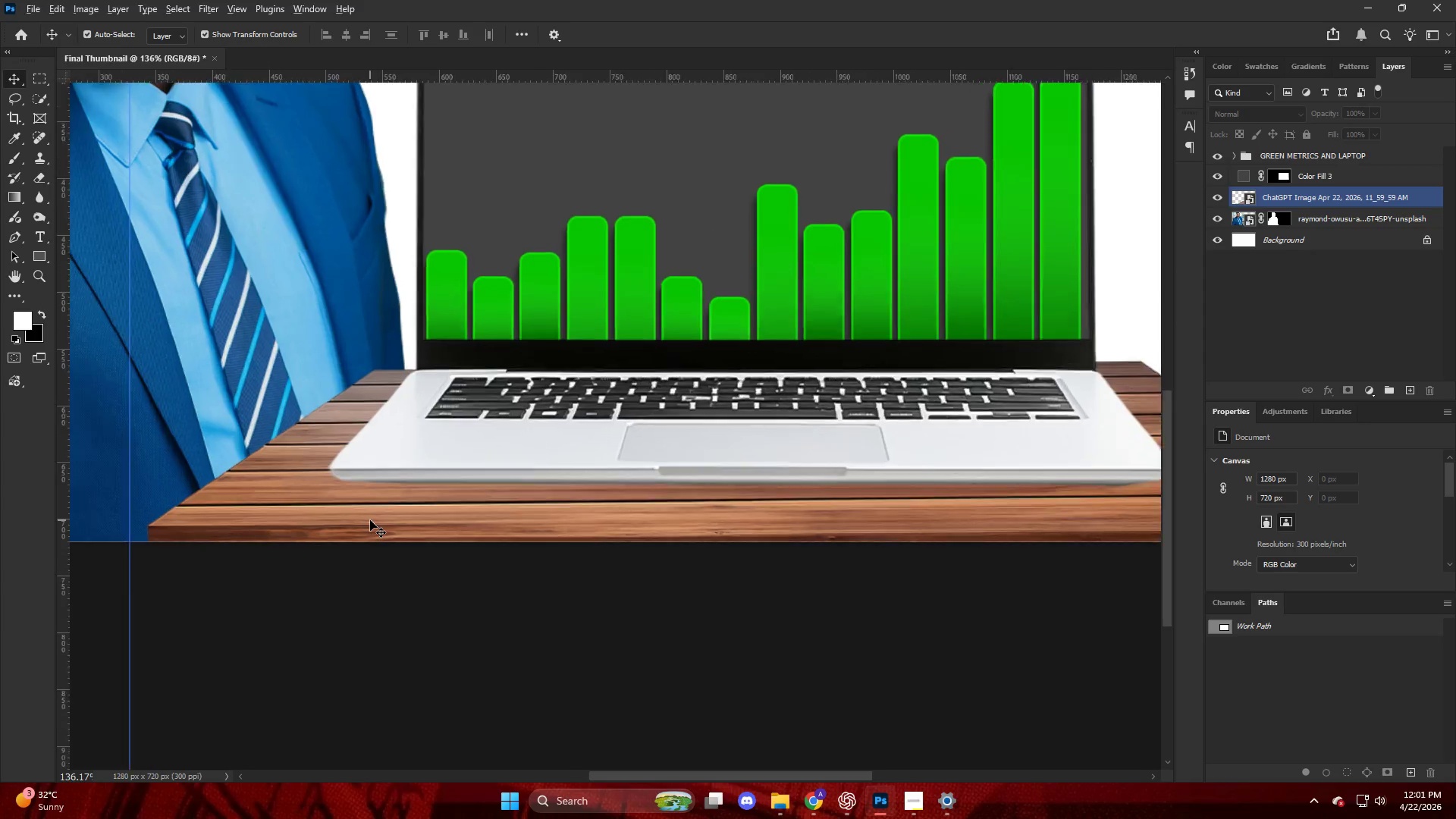 
scroll: coordinate [370, 520], scroll_direction: up, amount: 3.0
 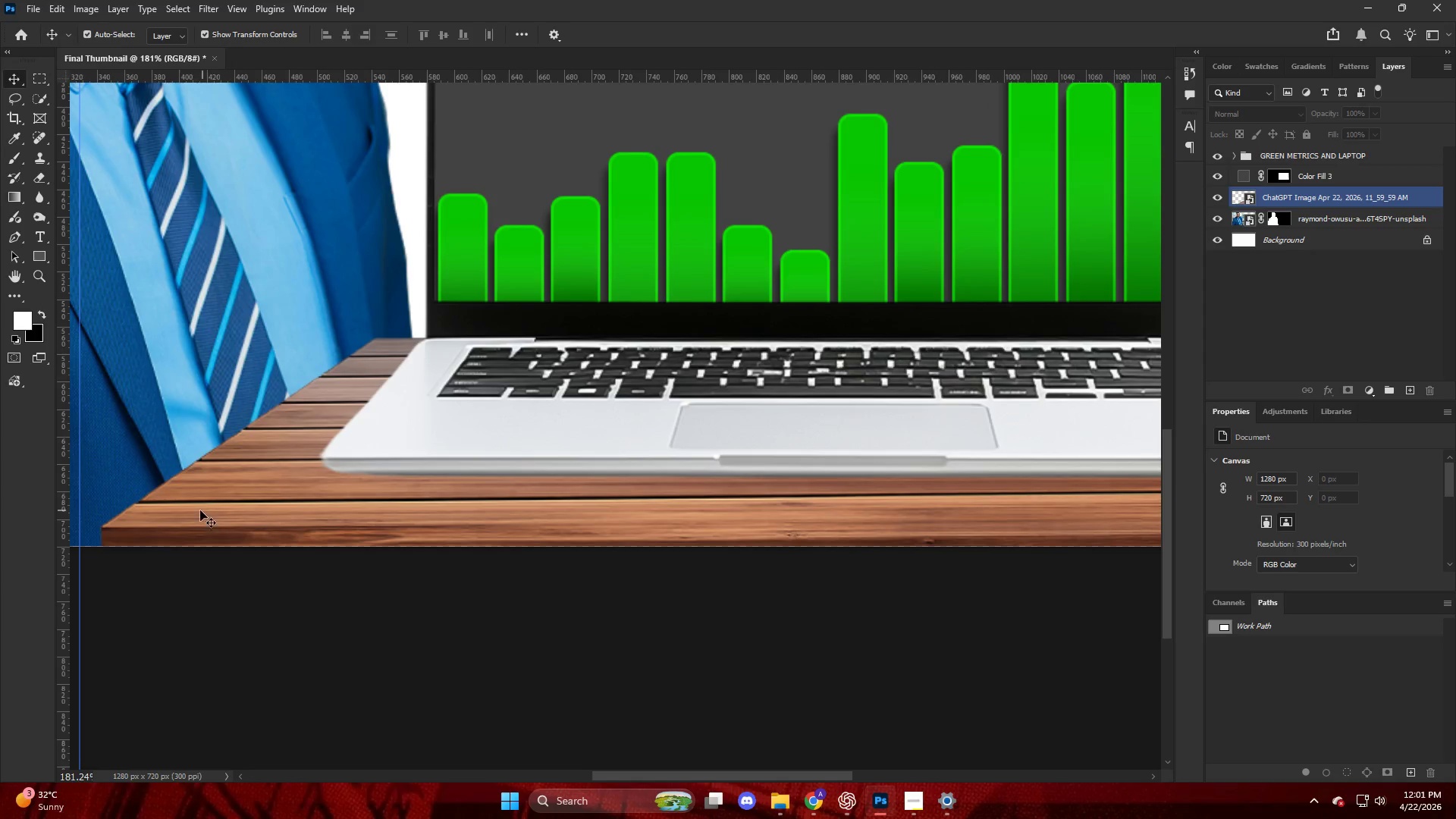 
left_click([193, 511])
 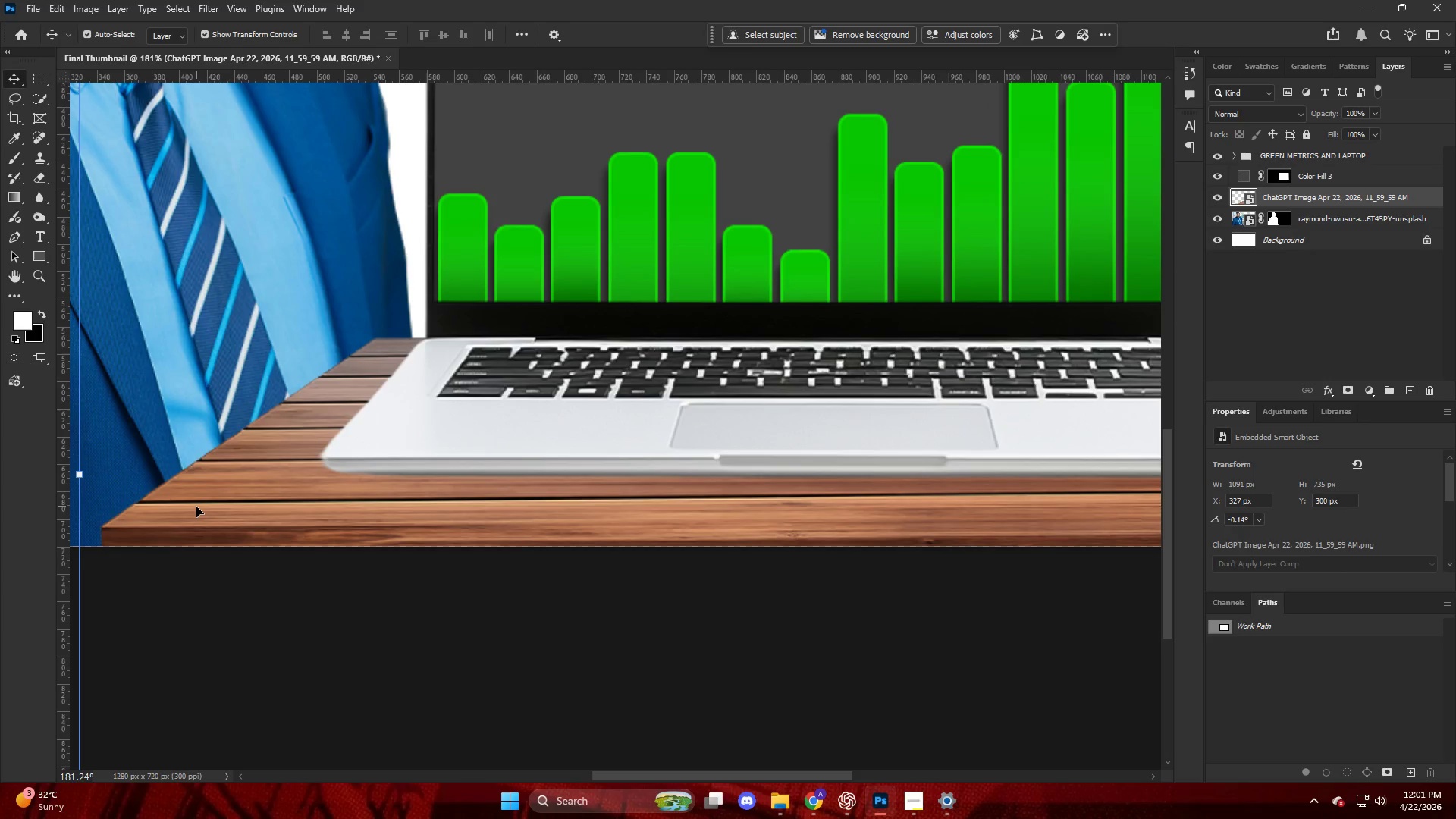 
key(P)
 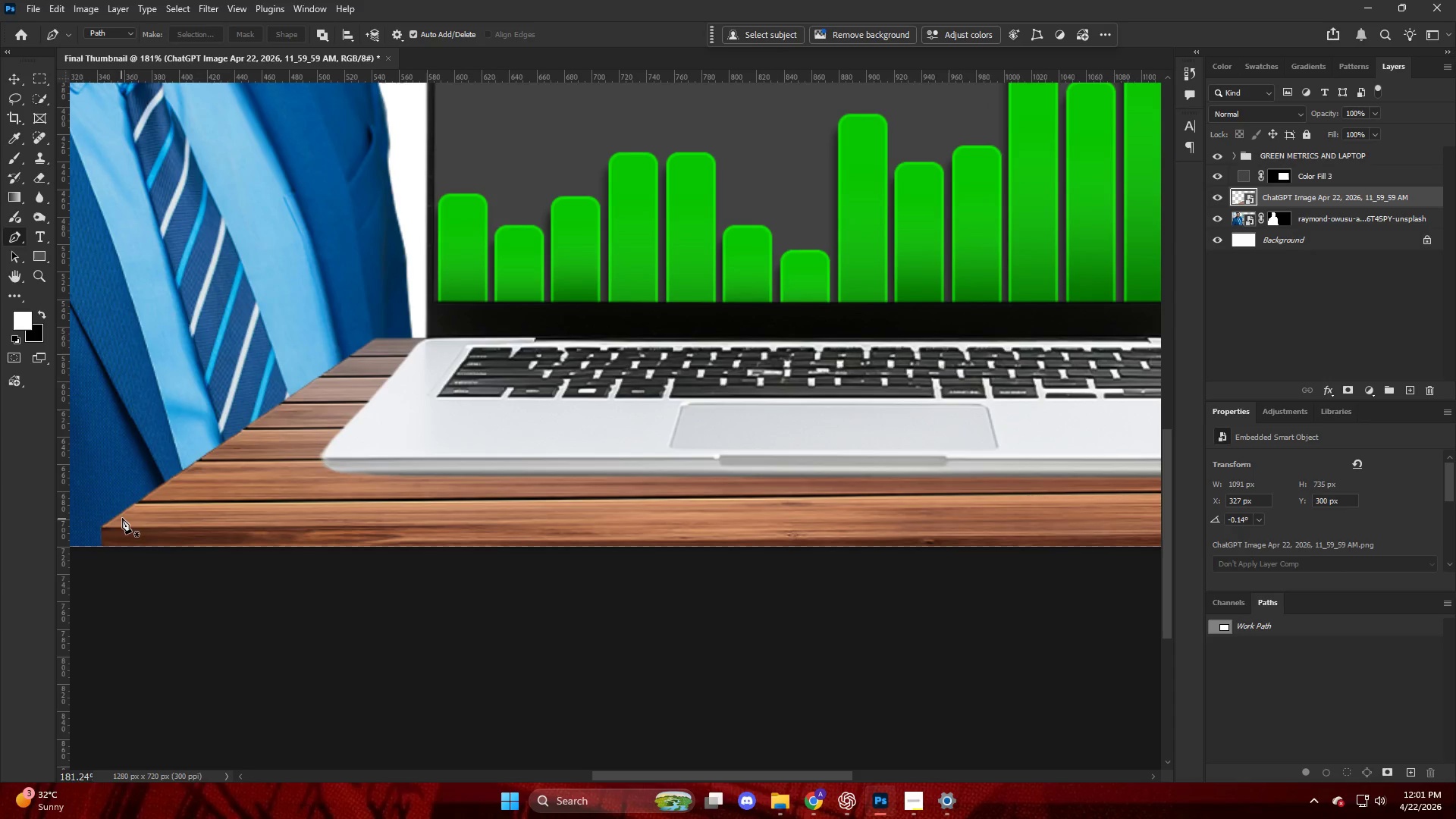 
left_click([125, 516])
 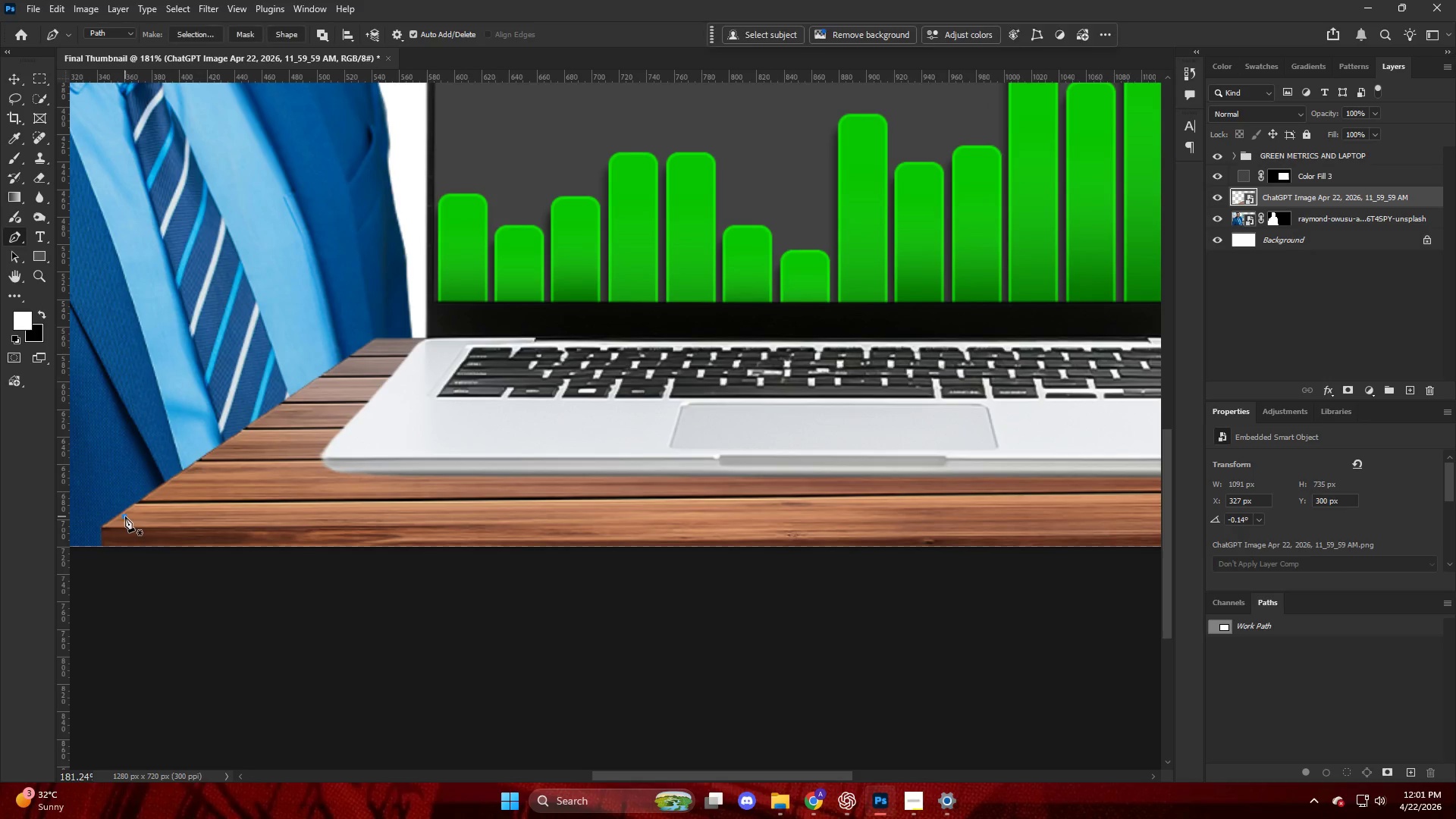 
key(Alt+AltLeft)
 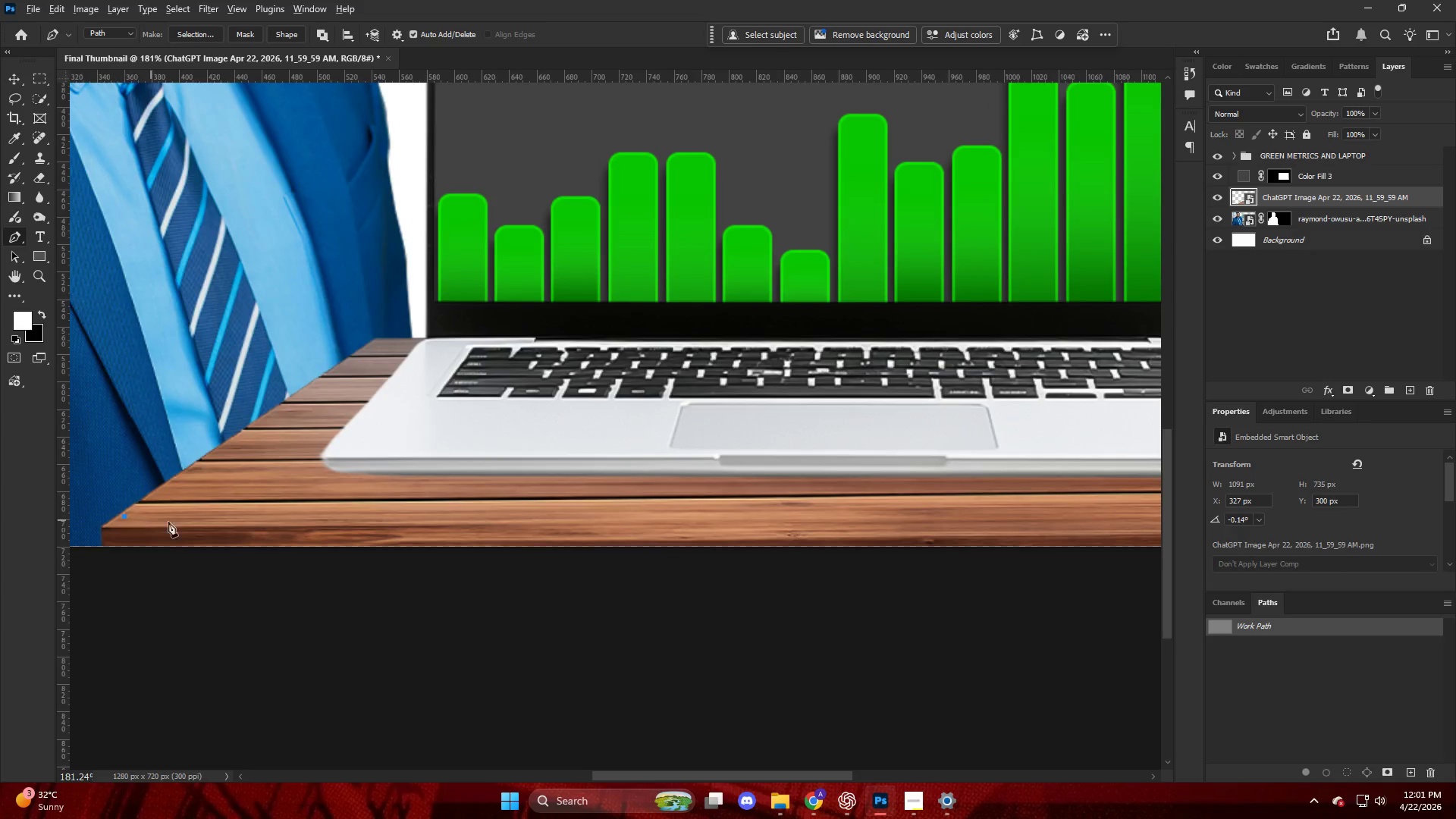 
key(Control+ControlLeft)
 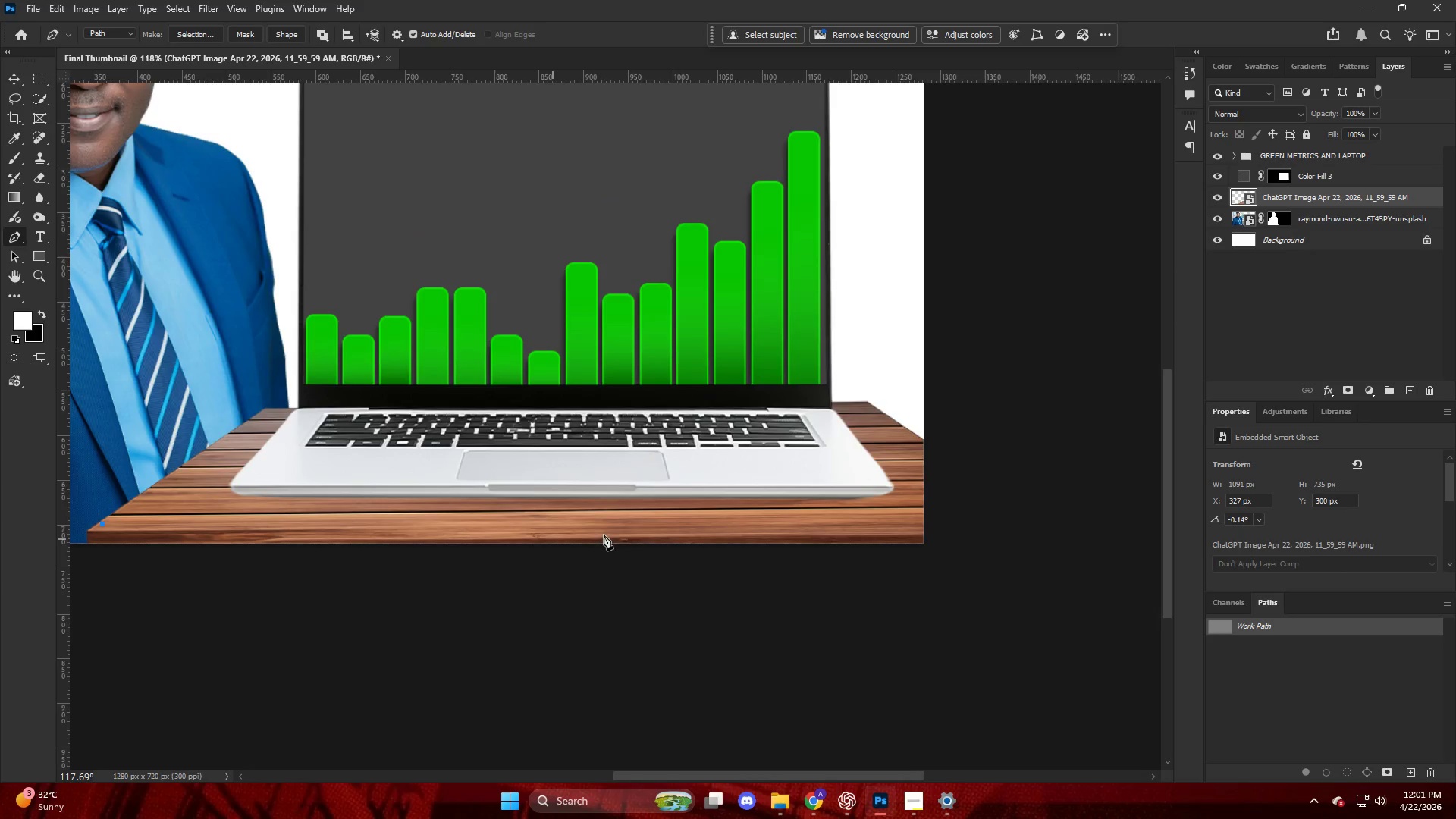 
key(Alt+AltLeft)
 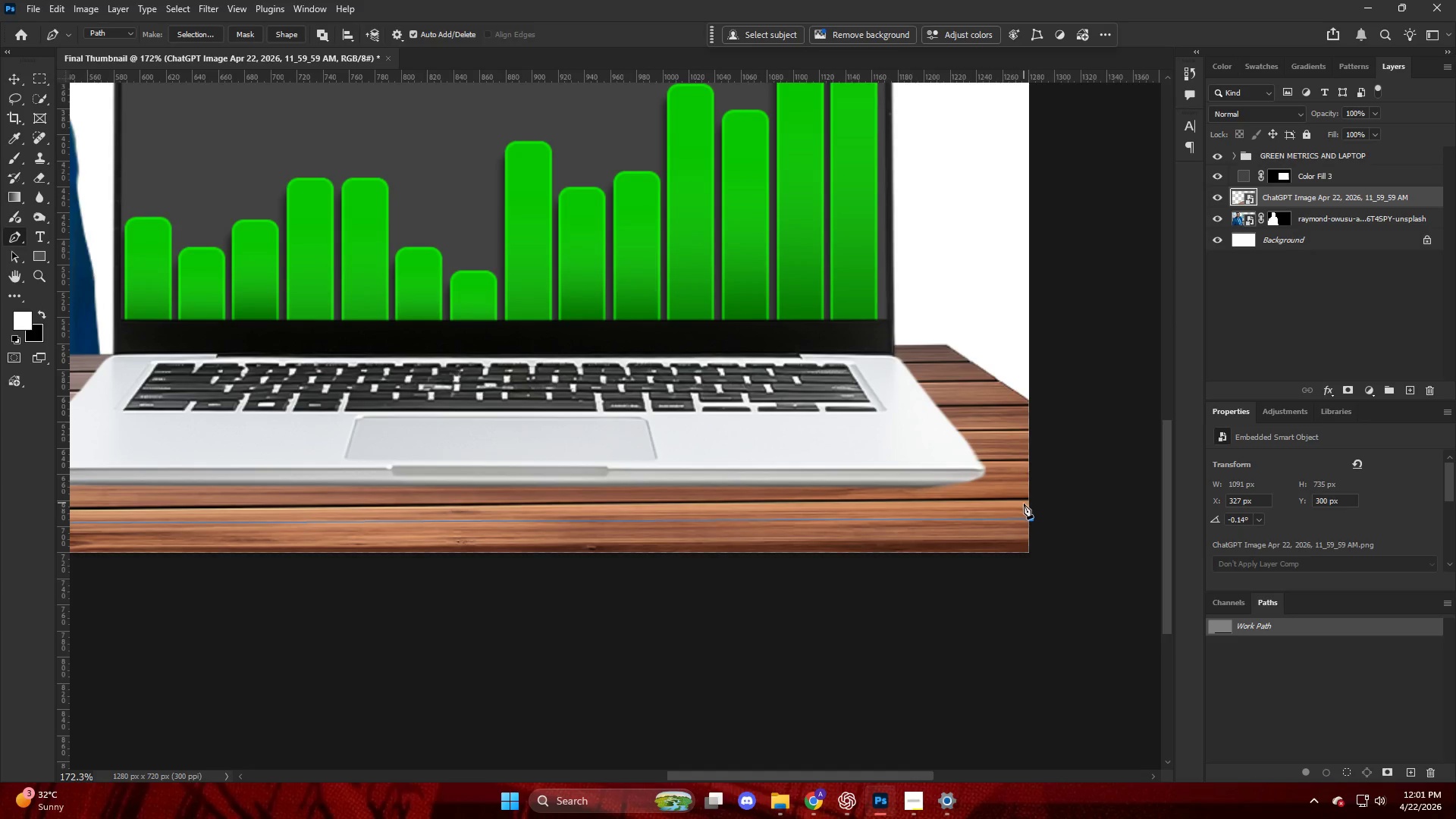 
scroll: coordinate [698, 522], scroll_direction: down, amount: 6.0
 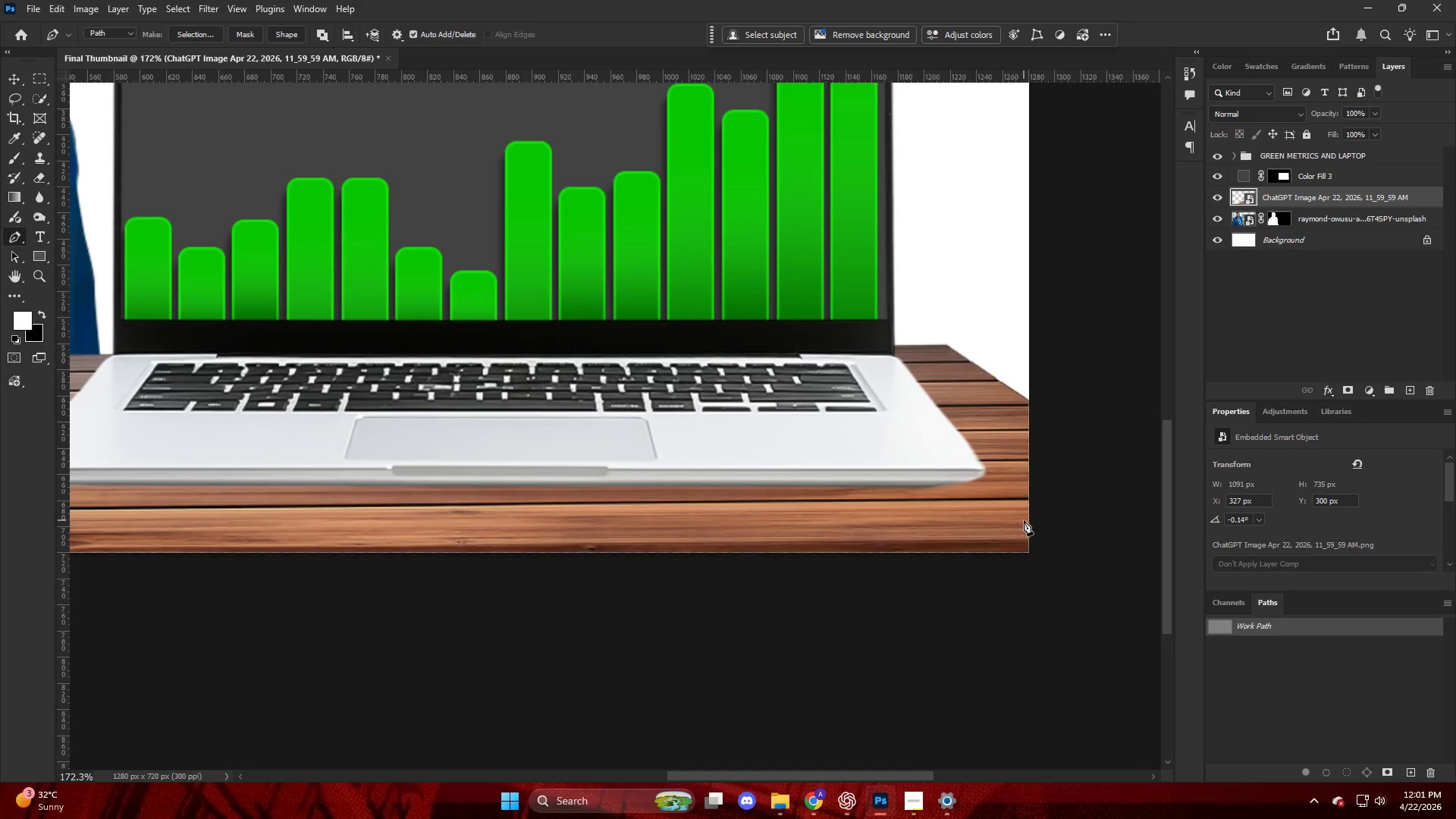 
left_click([1038, 505])
 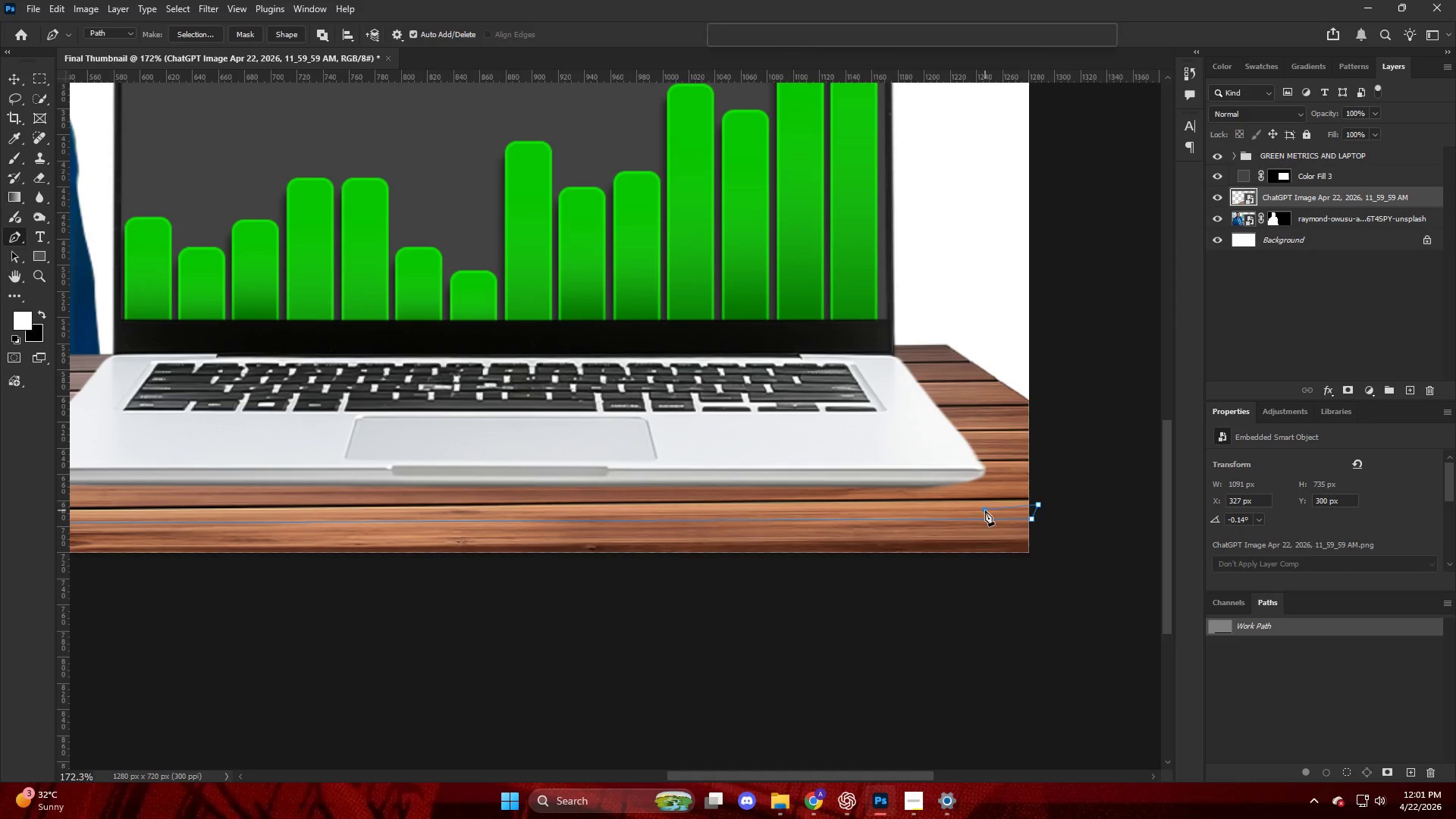 
key(Alt+AltLeft)
 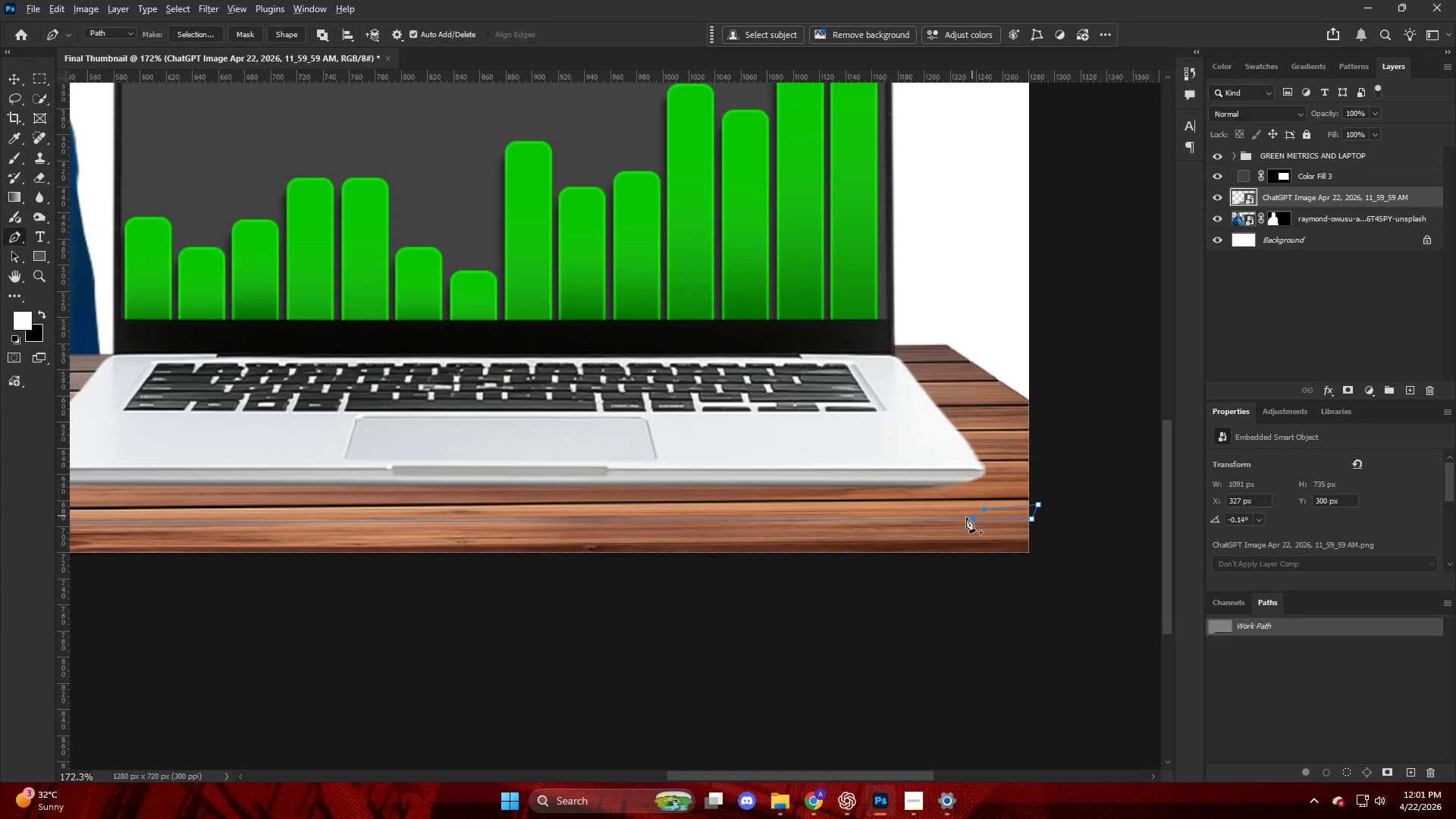 
key(Control+ControlLeft)
 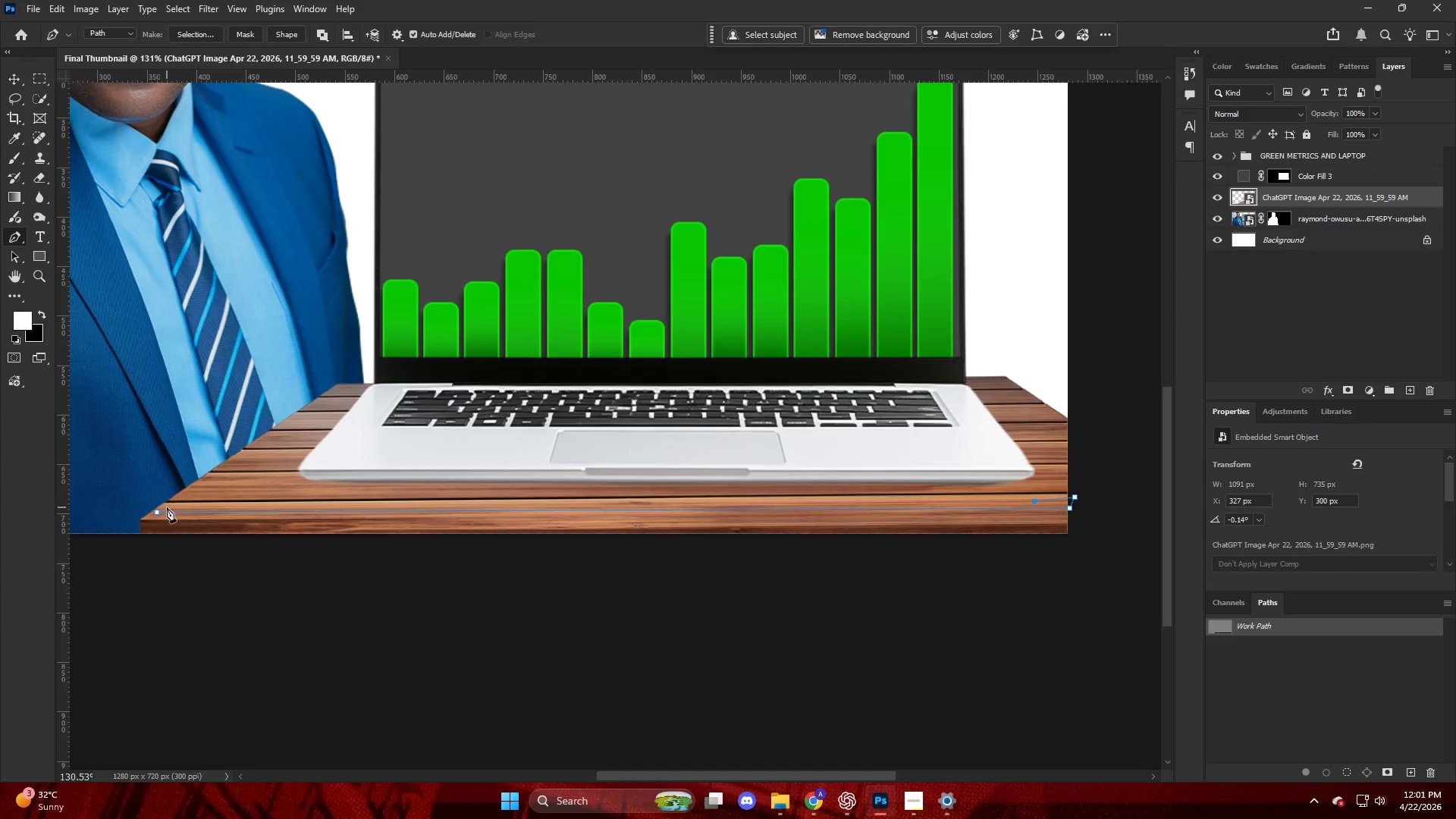 
scroll: coordinate [457, 532], scroll_direction: up, amount: 1.0
 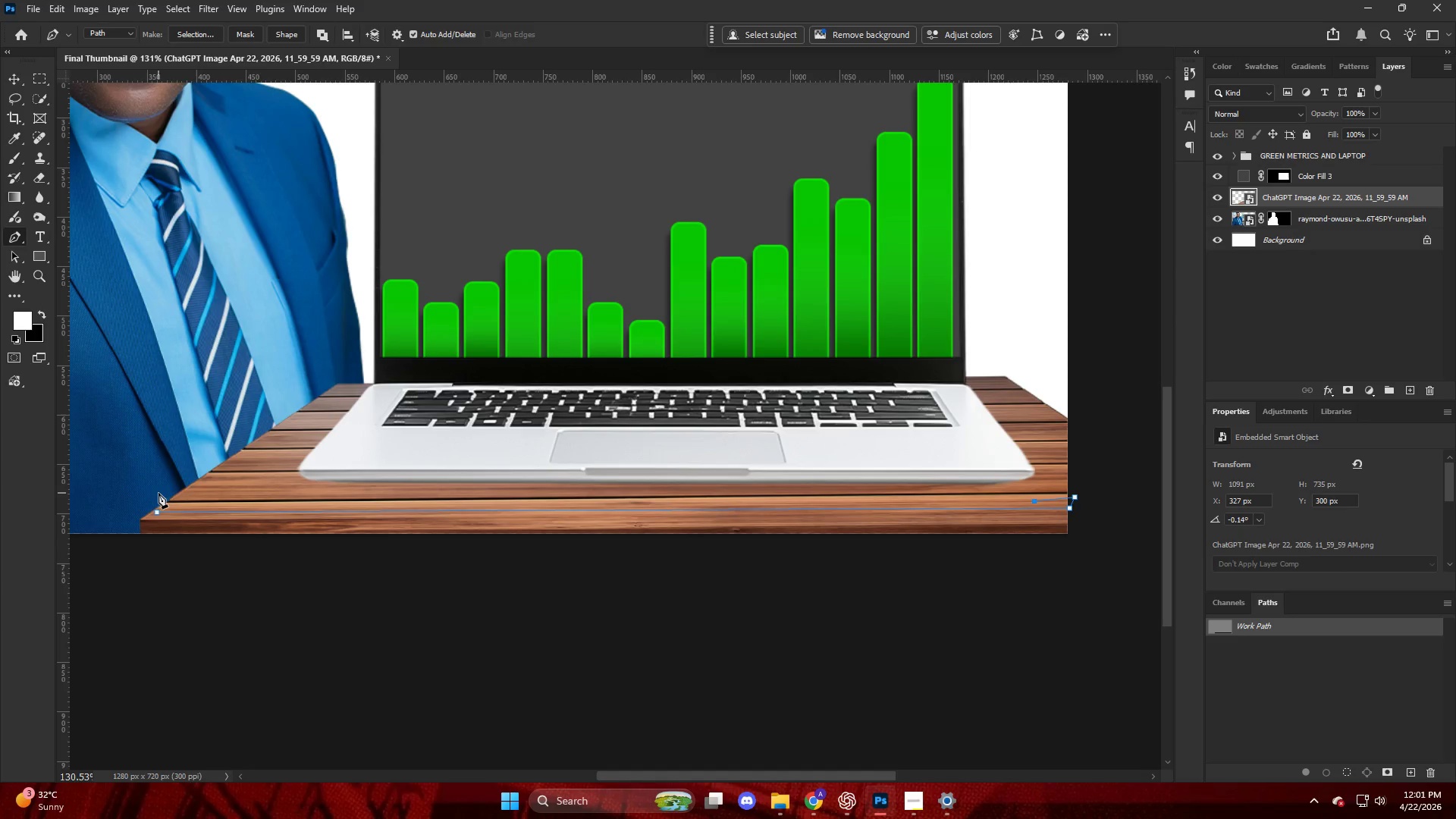 
left_click([164, 504])
 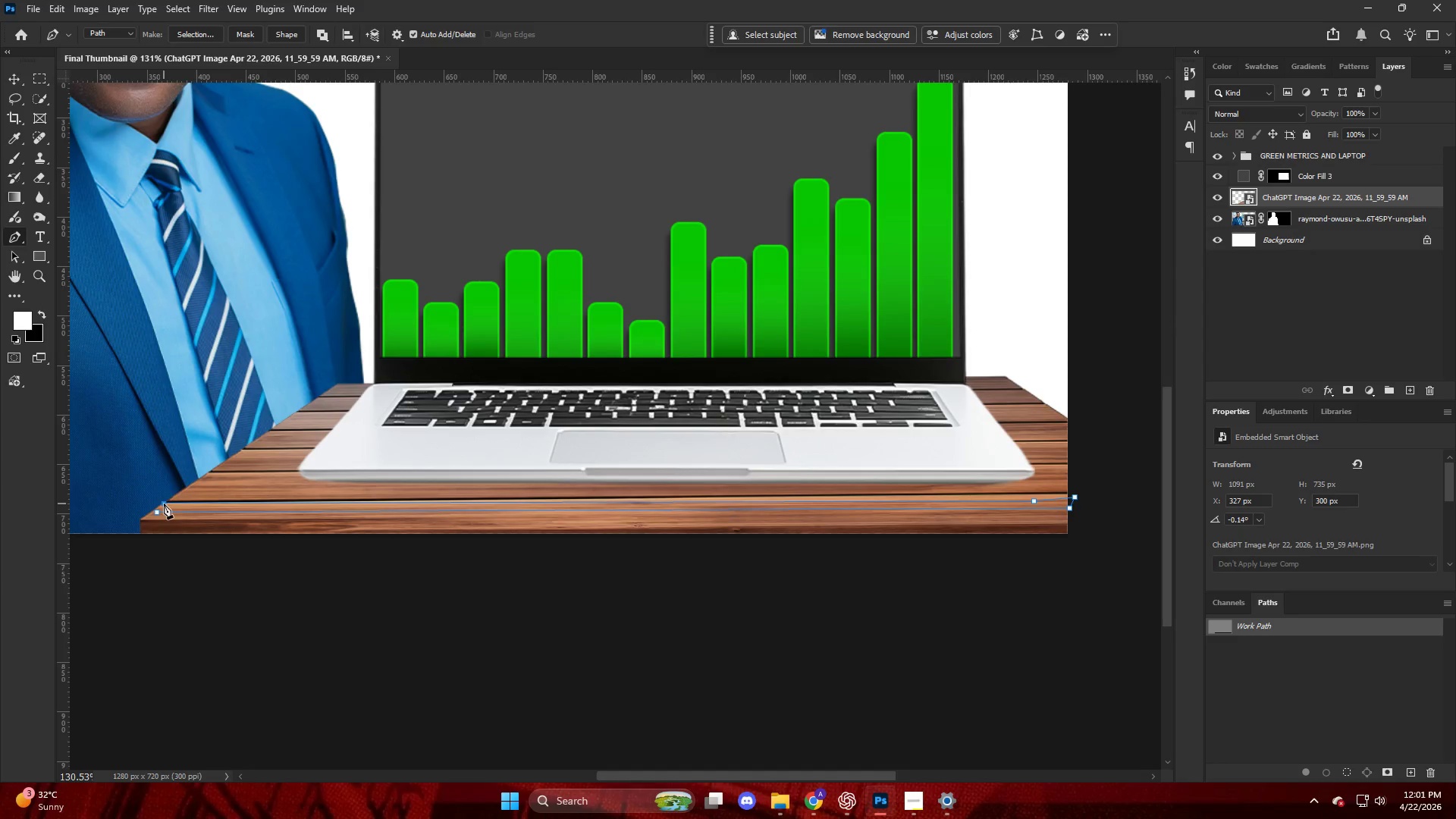 
key(Control+Shift+NumpadEnter)
 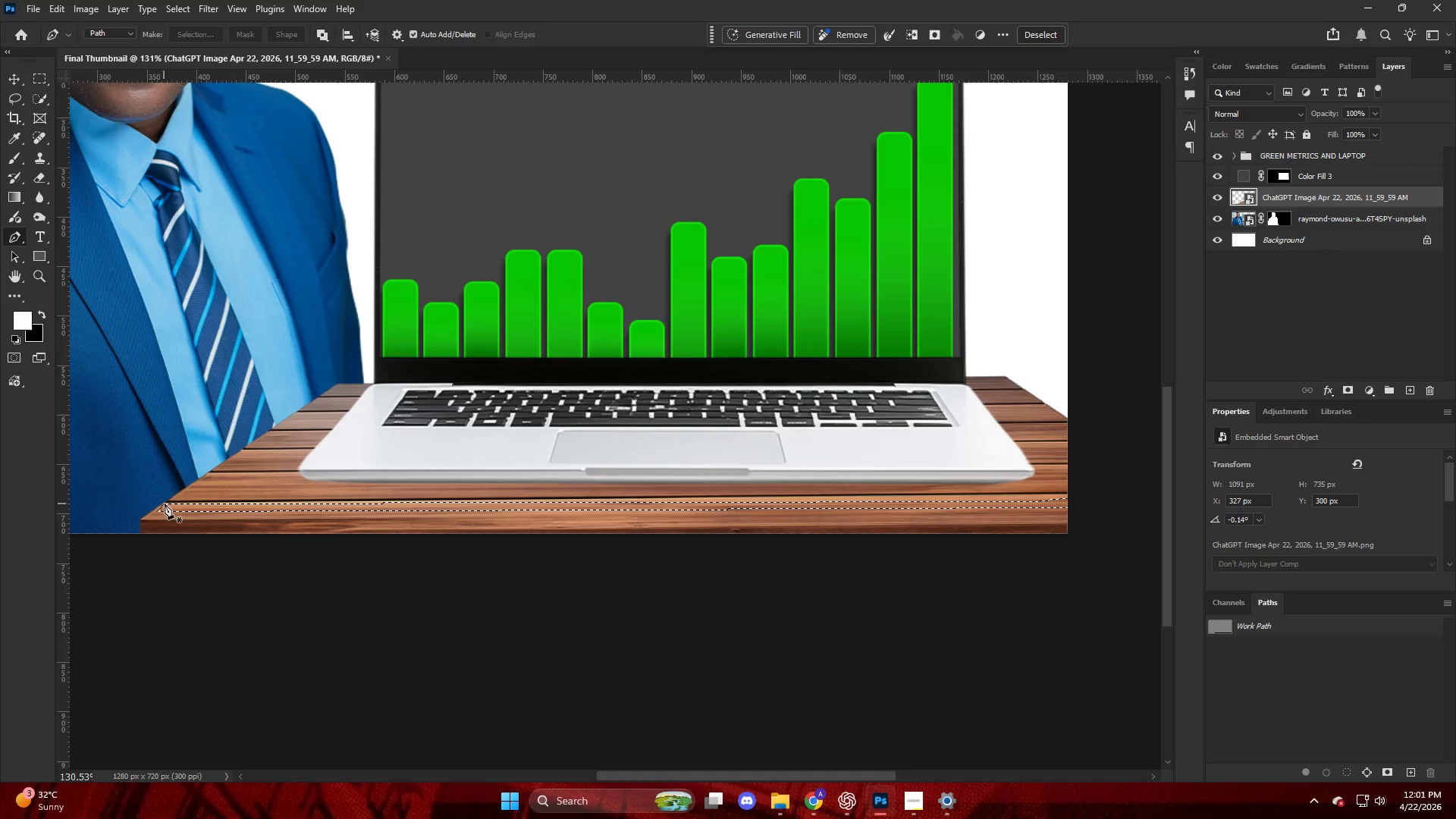 
key(Alt+AltLeft)
 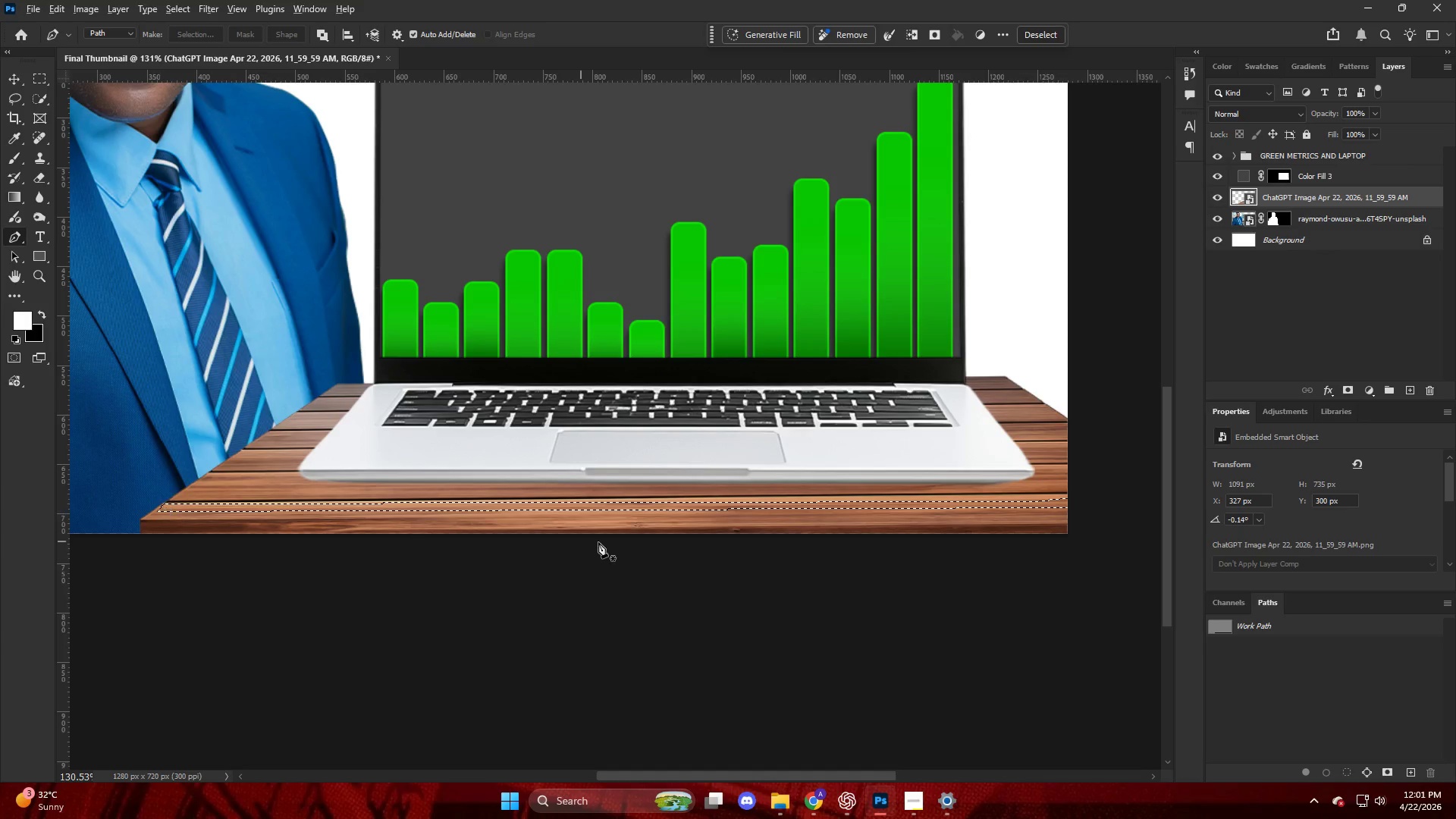 
scroll: coordinate [645, 542], scroll_direction: up, amount: 4.0
 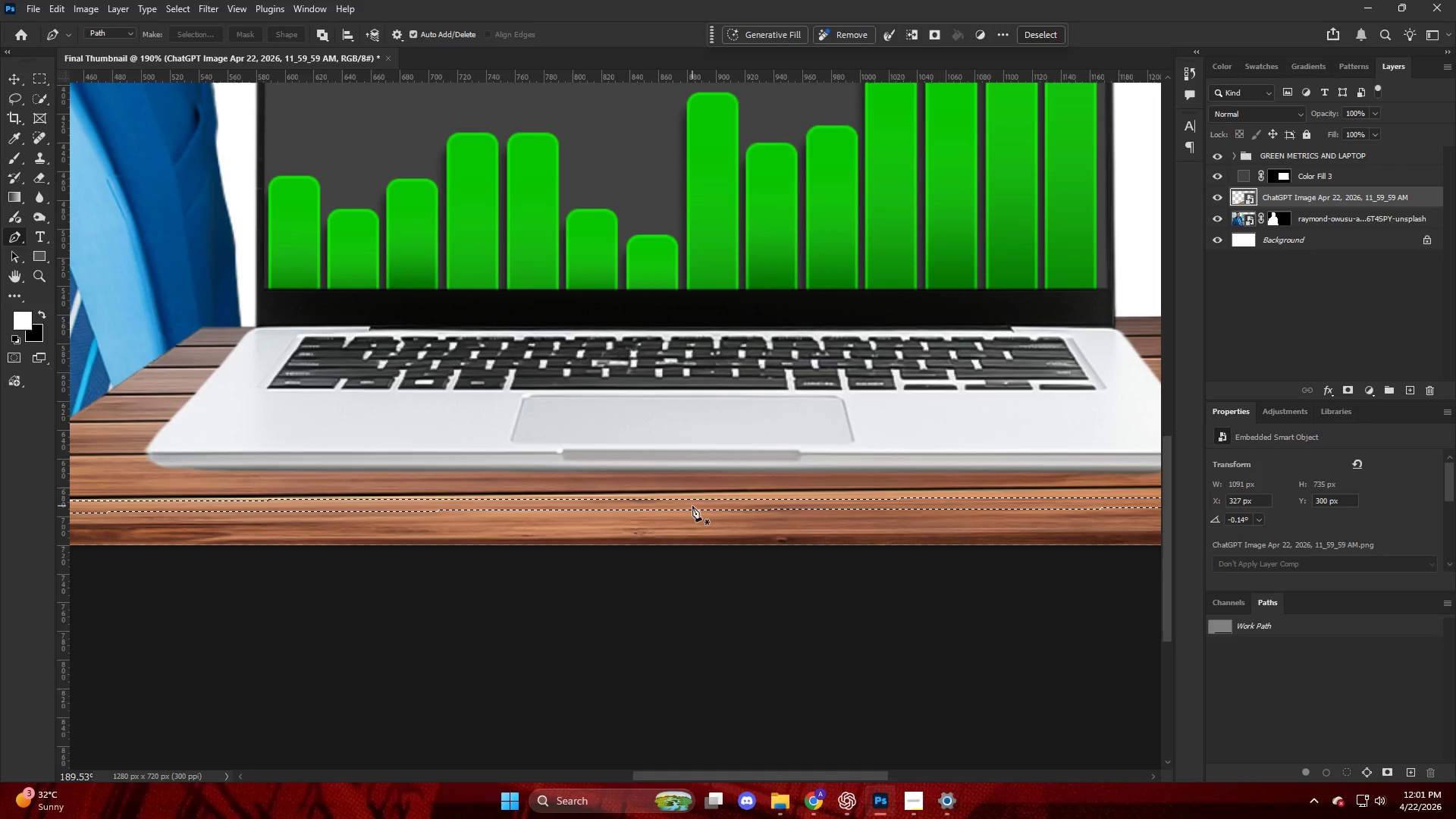 
key(Control+J)
 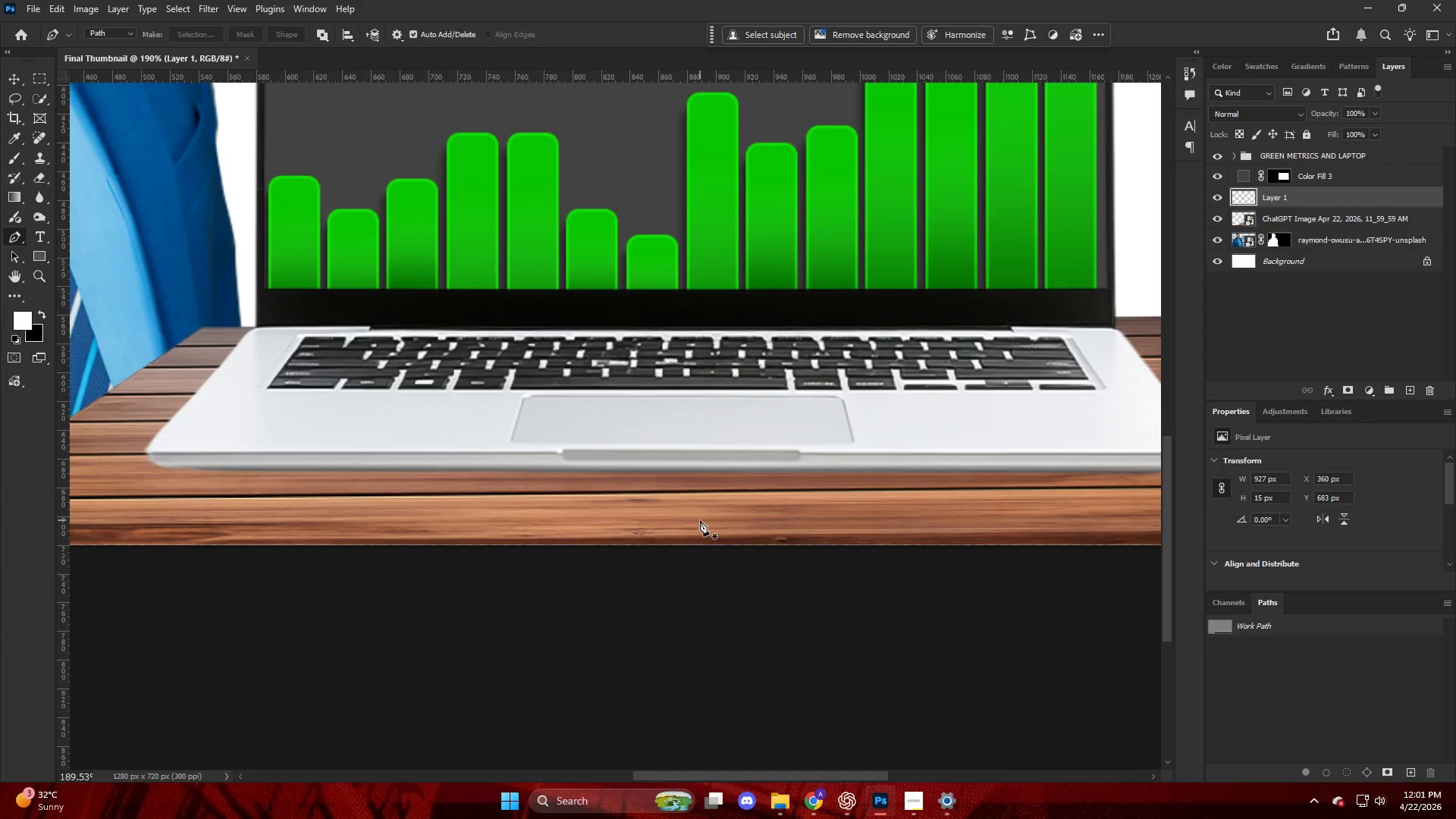 
key(Alt+AltLeft)
 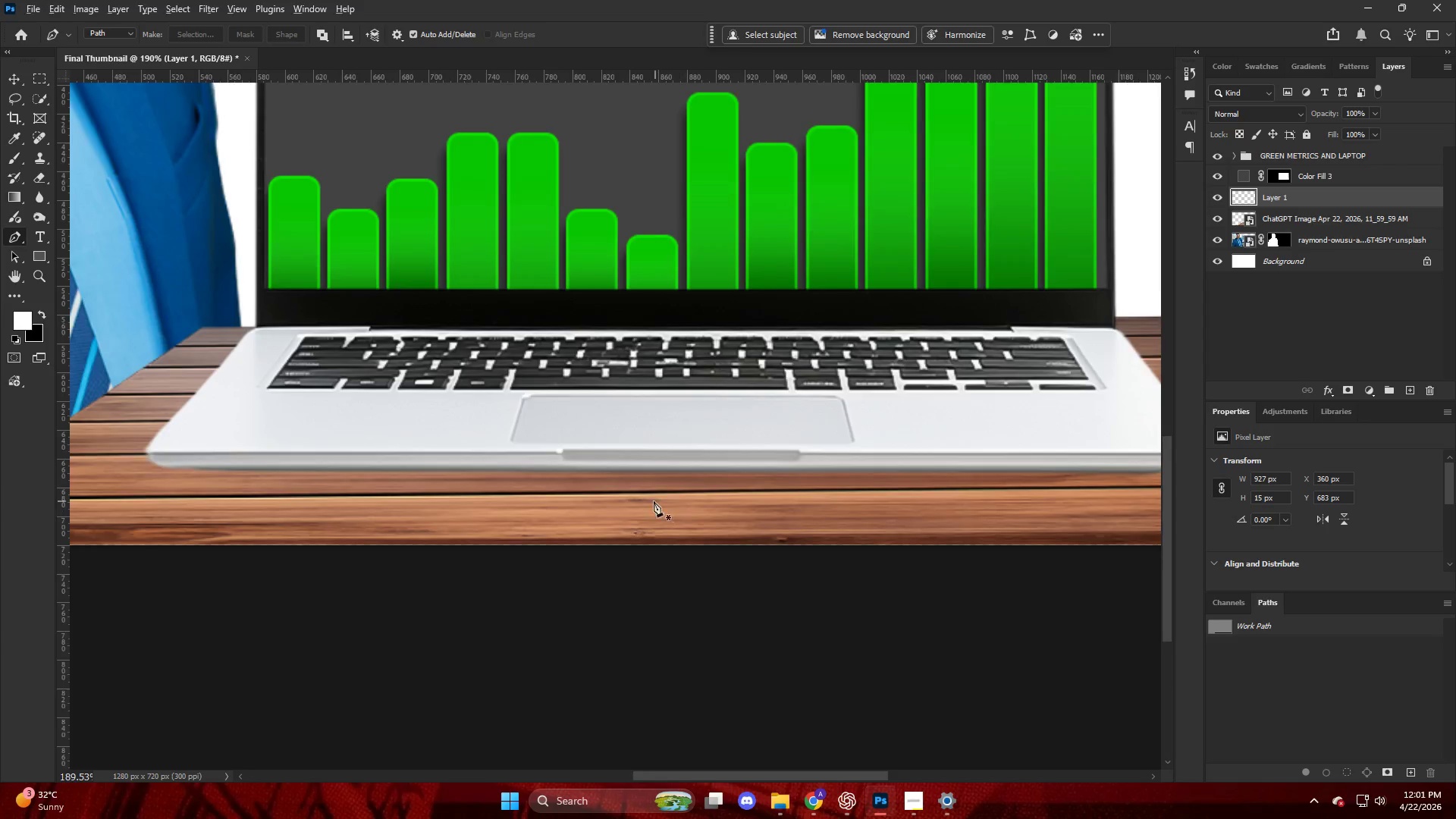 
key(V)
 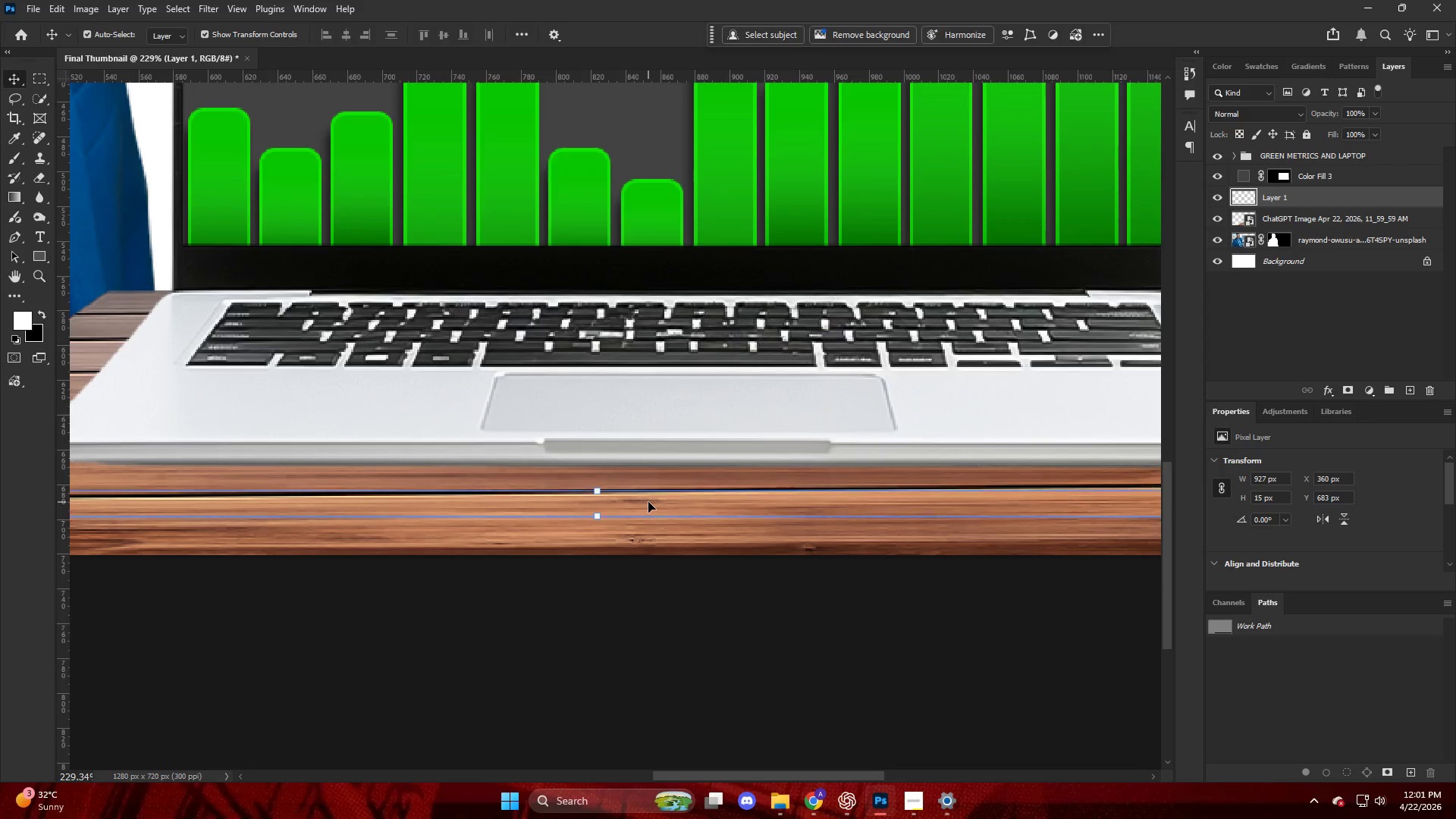 
left_click_drag(start_coordinate=[649, 502], to_coordinate=[663, 491])
 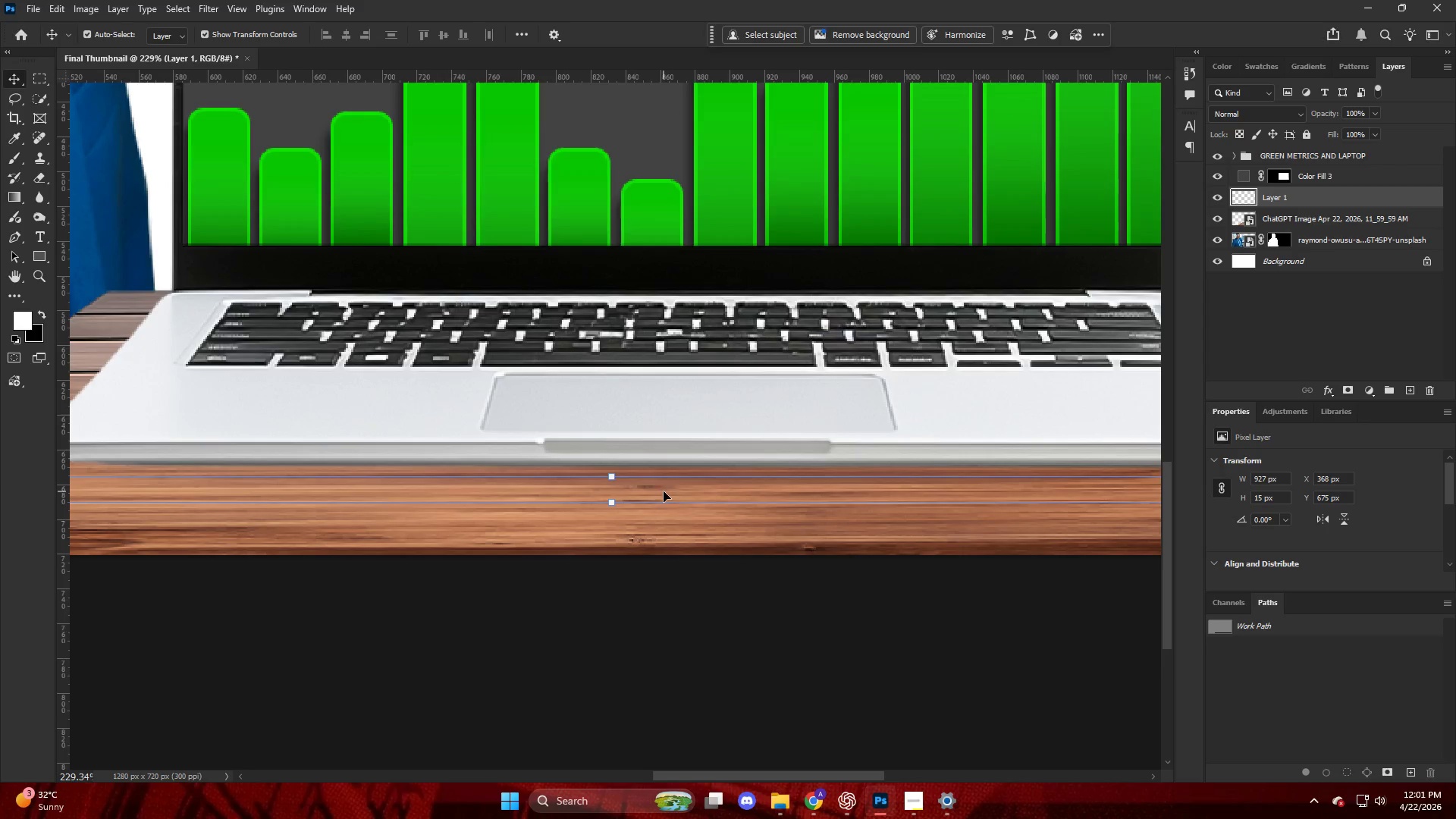 
scroll: coordinate [652, 501], scroll_direction: up, amount: 2.0
 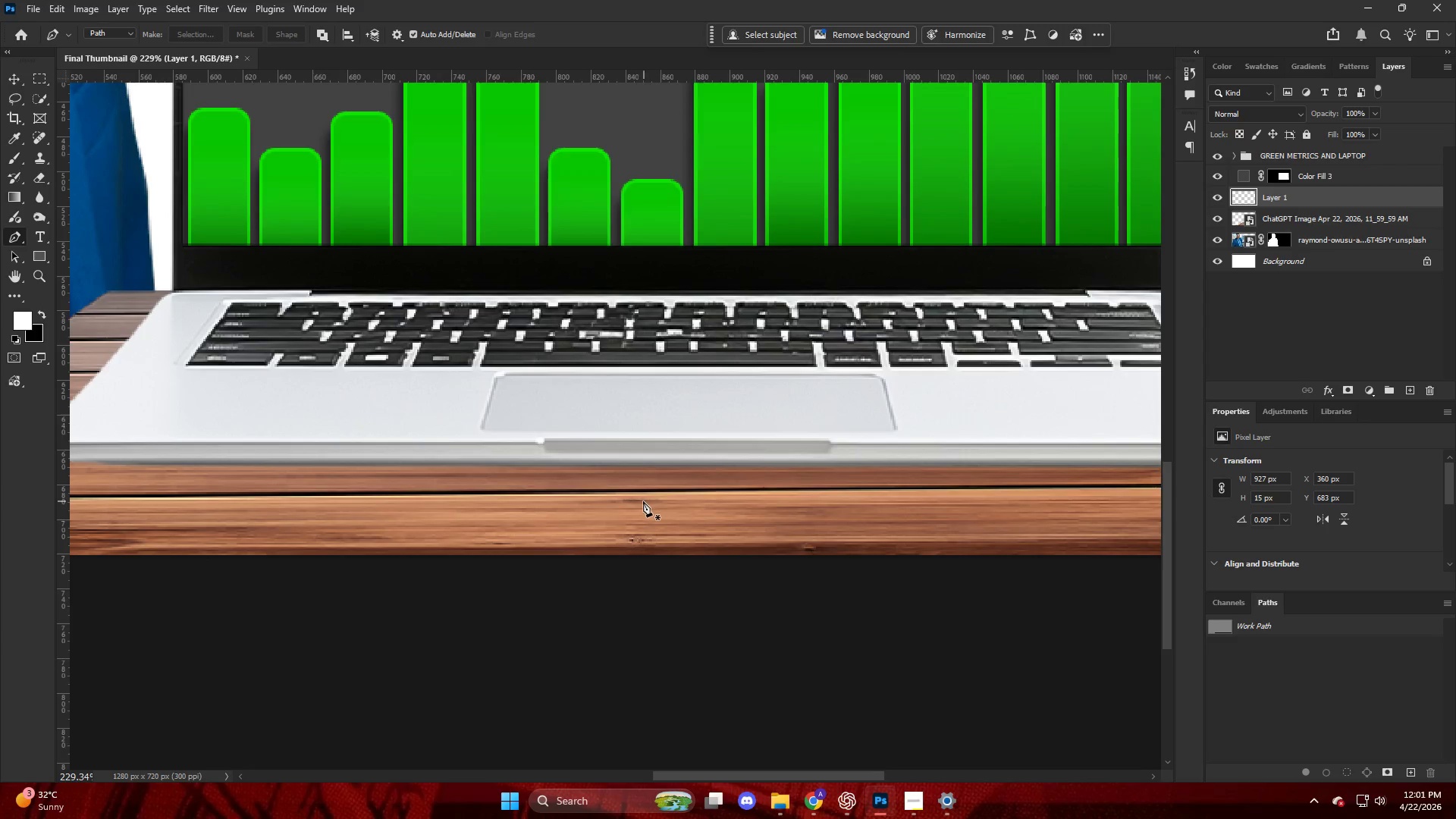 
key(Alt+AltLeft)
 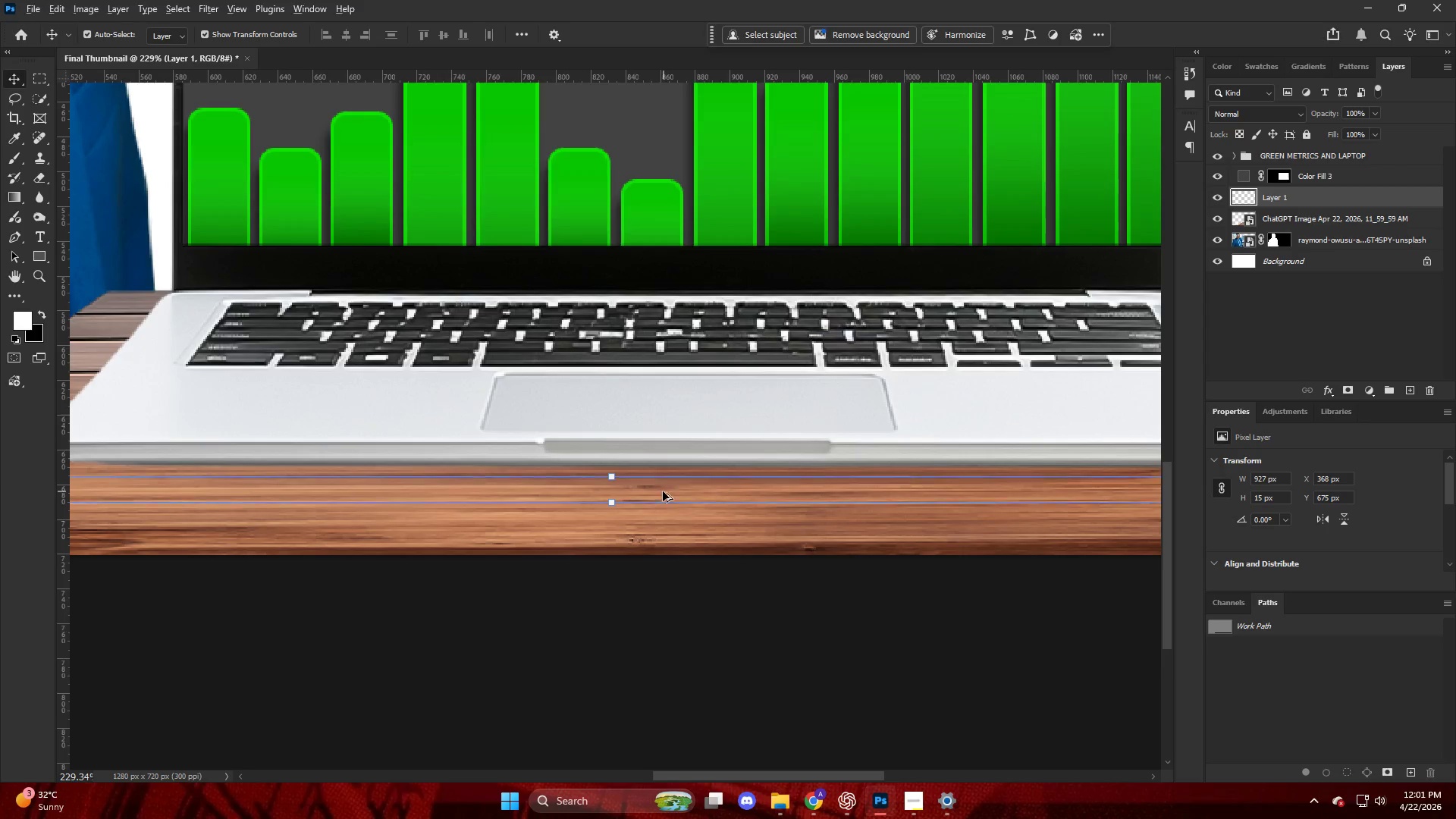 
key(Control+ControlLeft)
 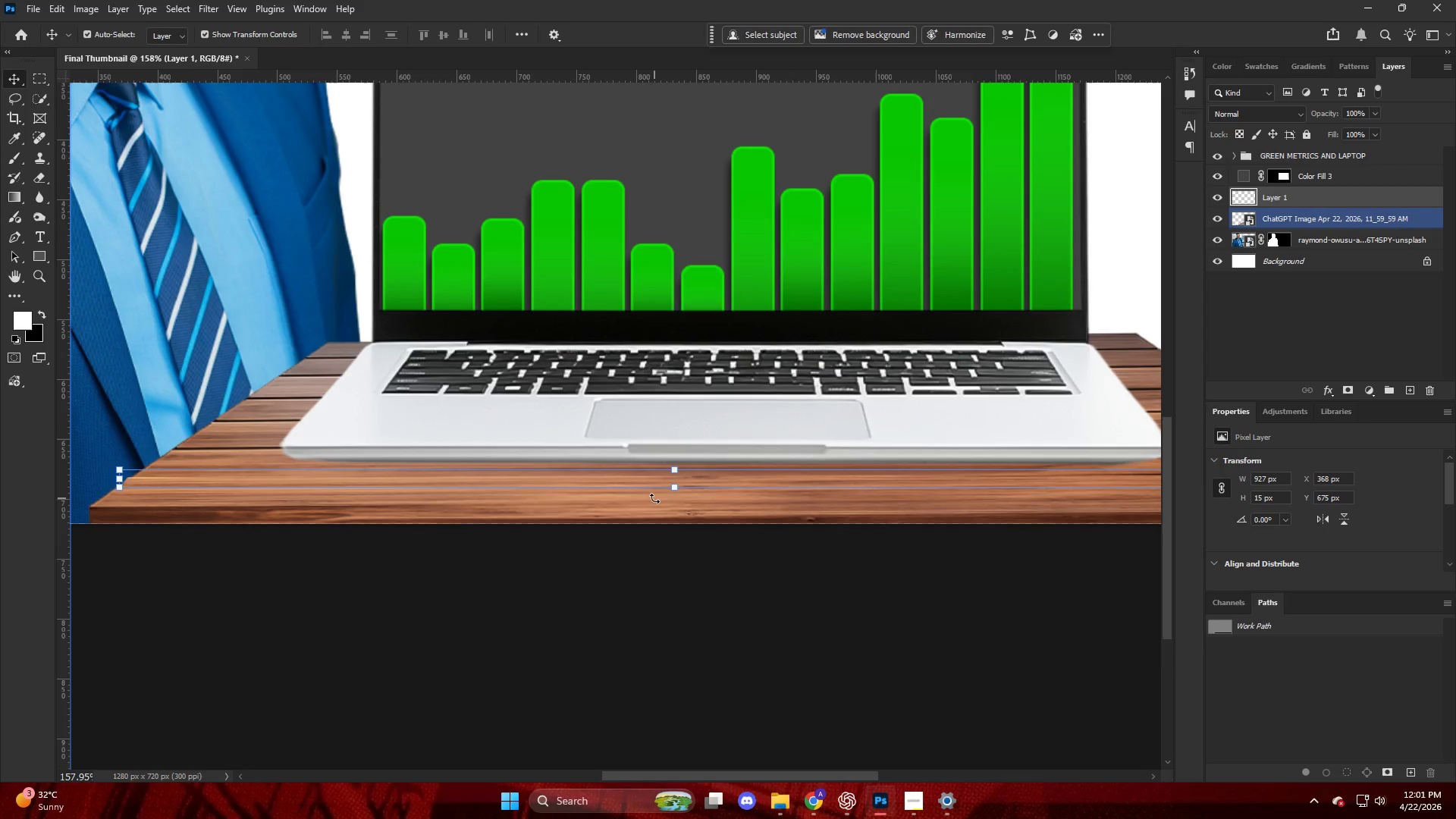 
key(Alt+AltLeft)
 